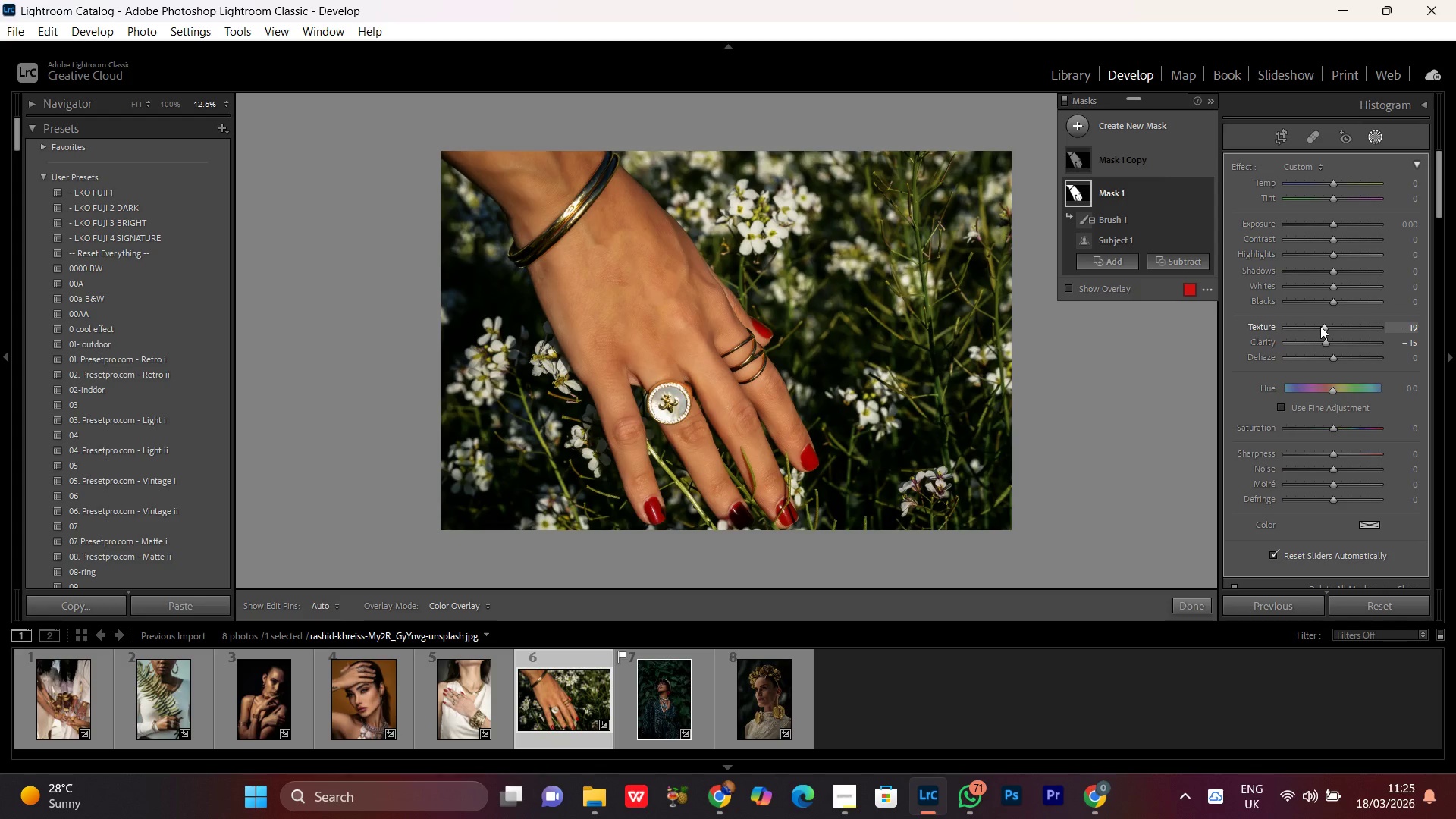 
scroll: coordinate [1320, 326], scroll_direction: down, amount: 8.0
 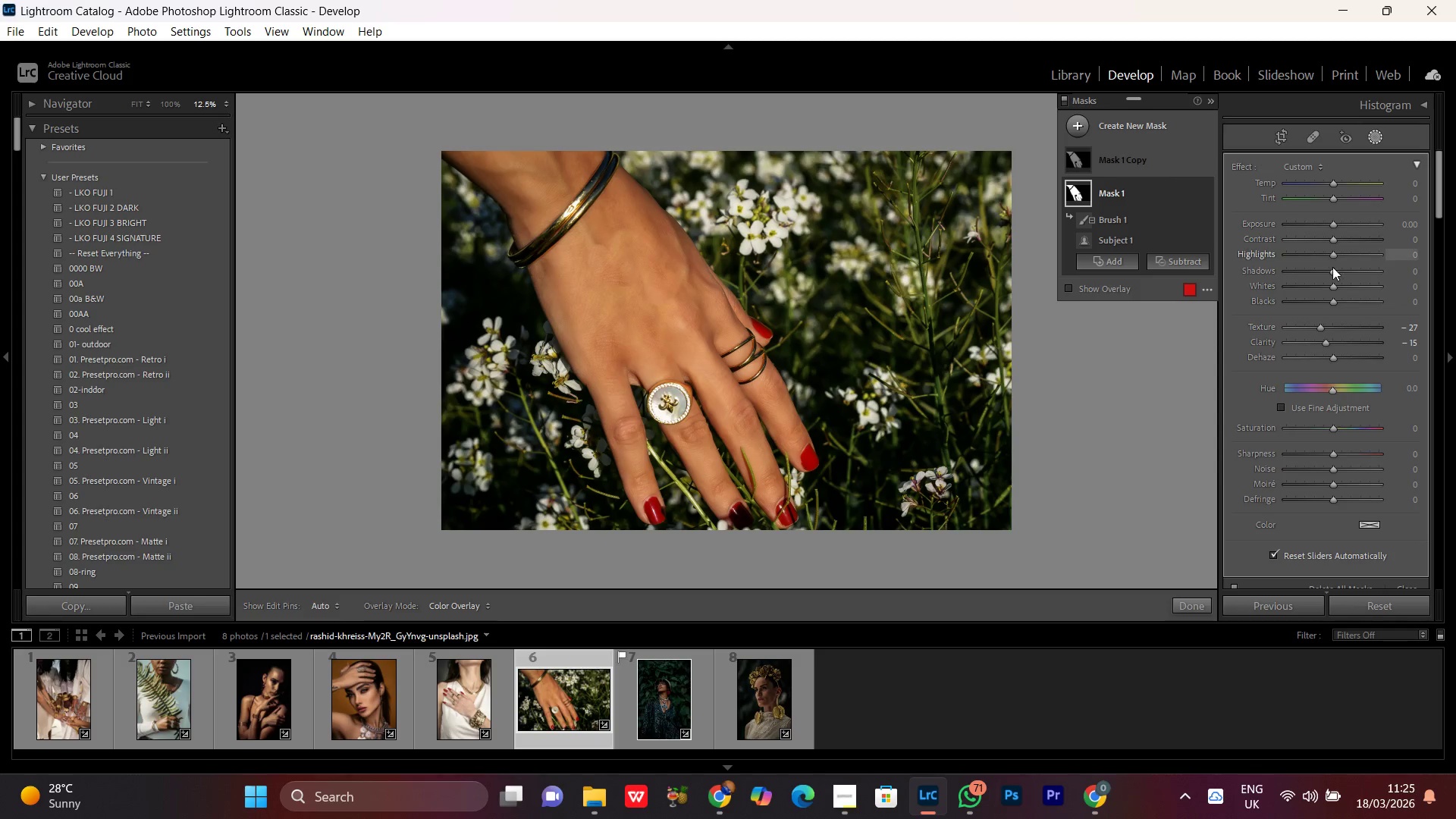 
left_click([1337, 257])
 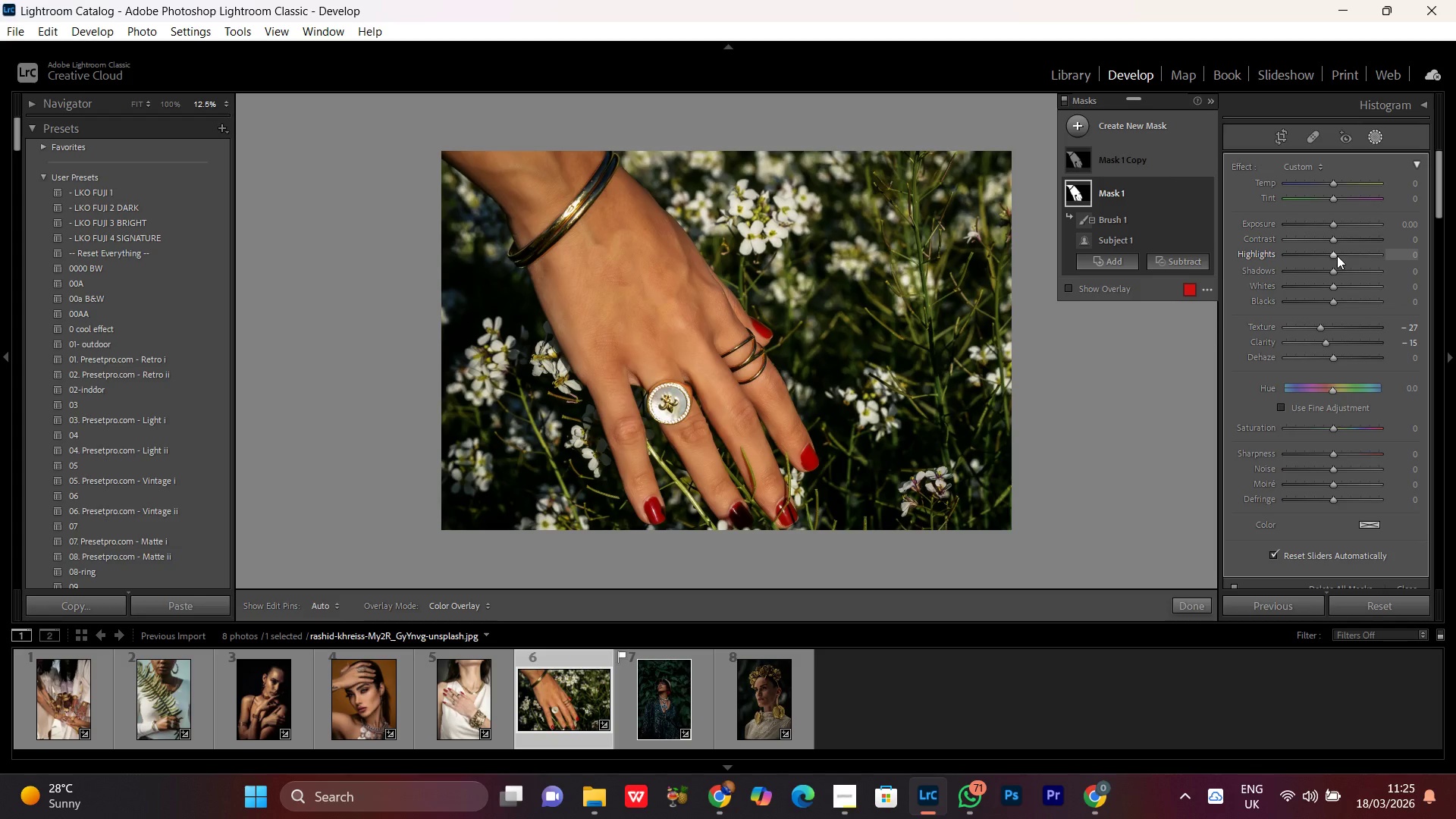 
scroll: coordinate [1337, 256], scroll_direction: up, amount: 26.0
 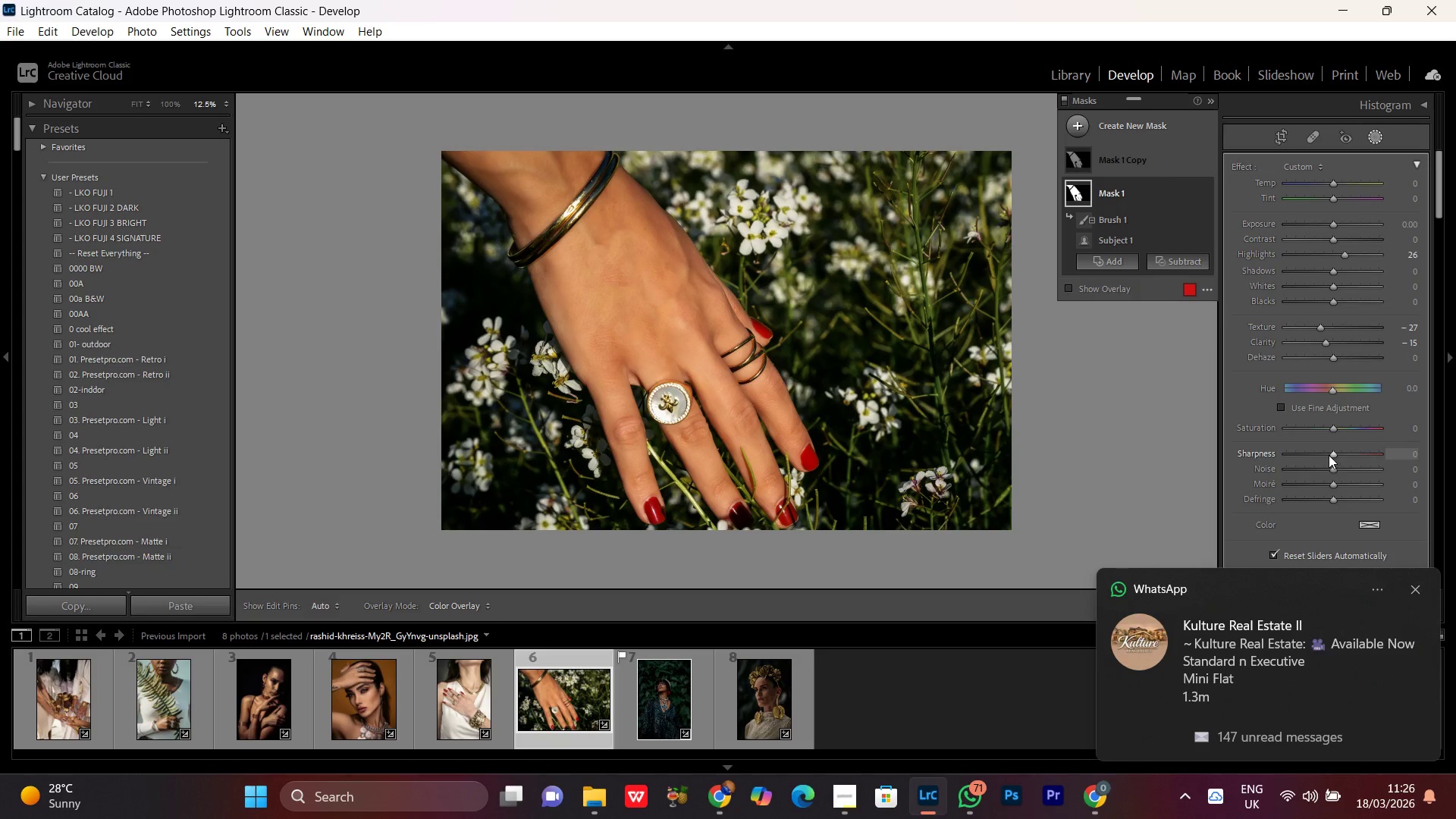 
left_click_drag(start_coordinate=[1331, 453], to_coordinate=[1326, 453])
 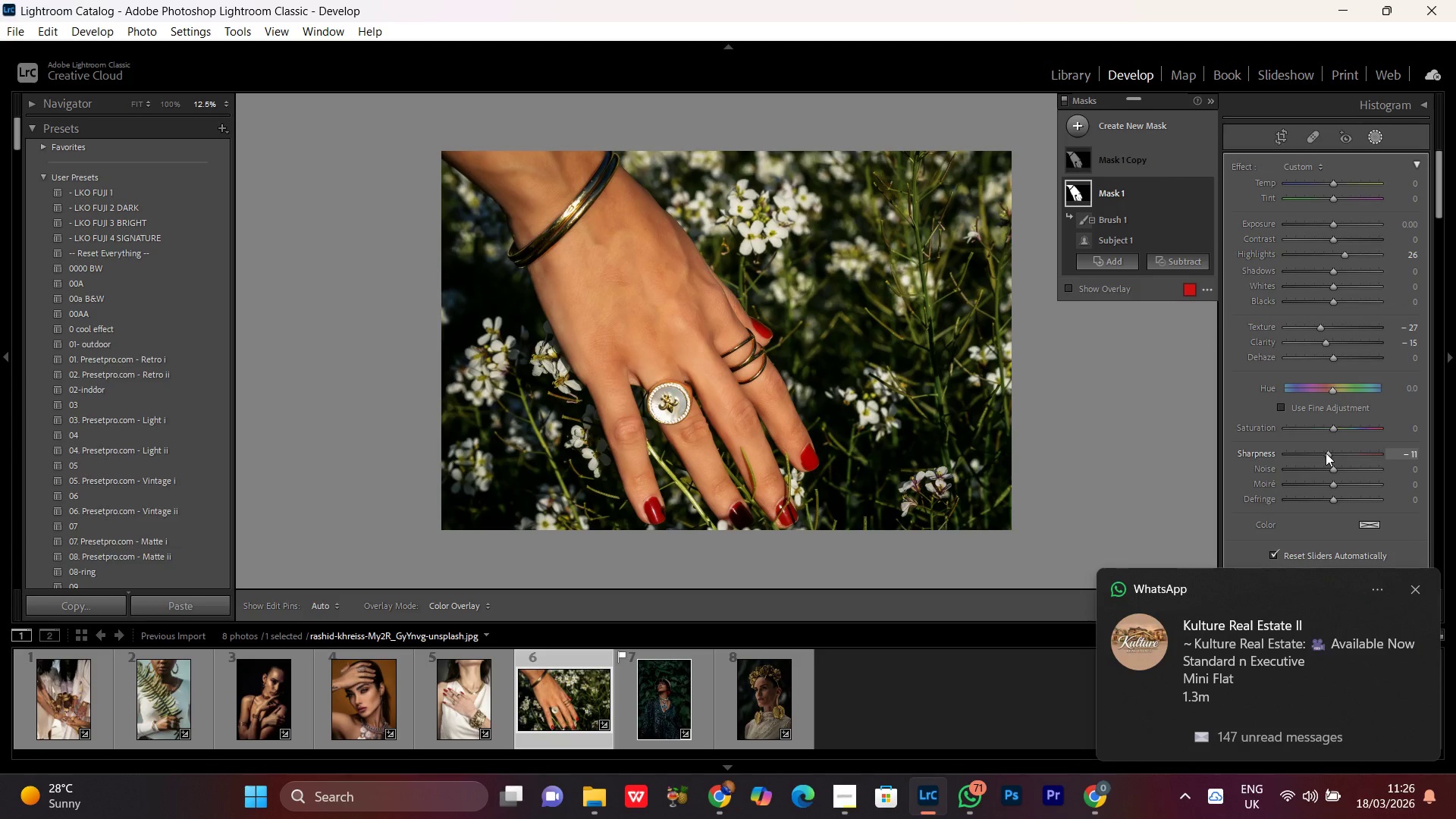 
double_click([1326, 453])
 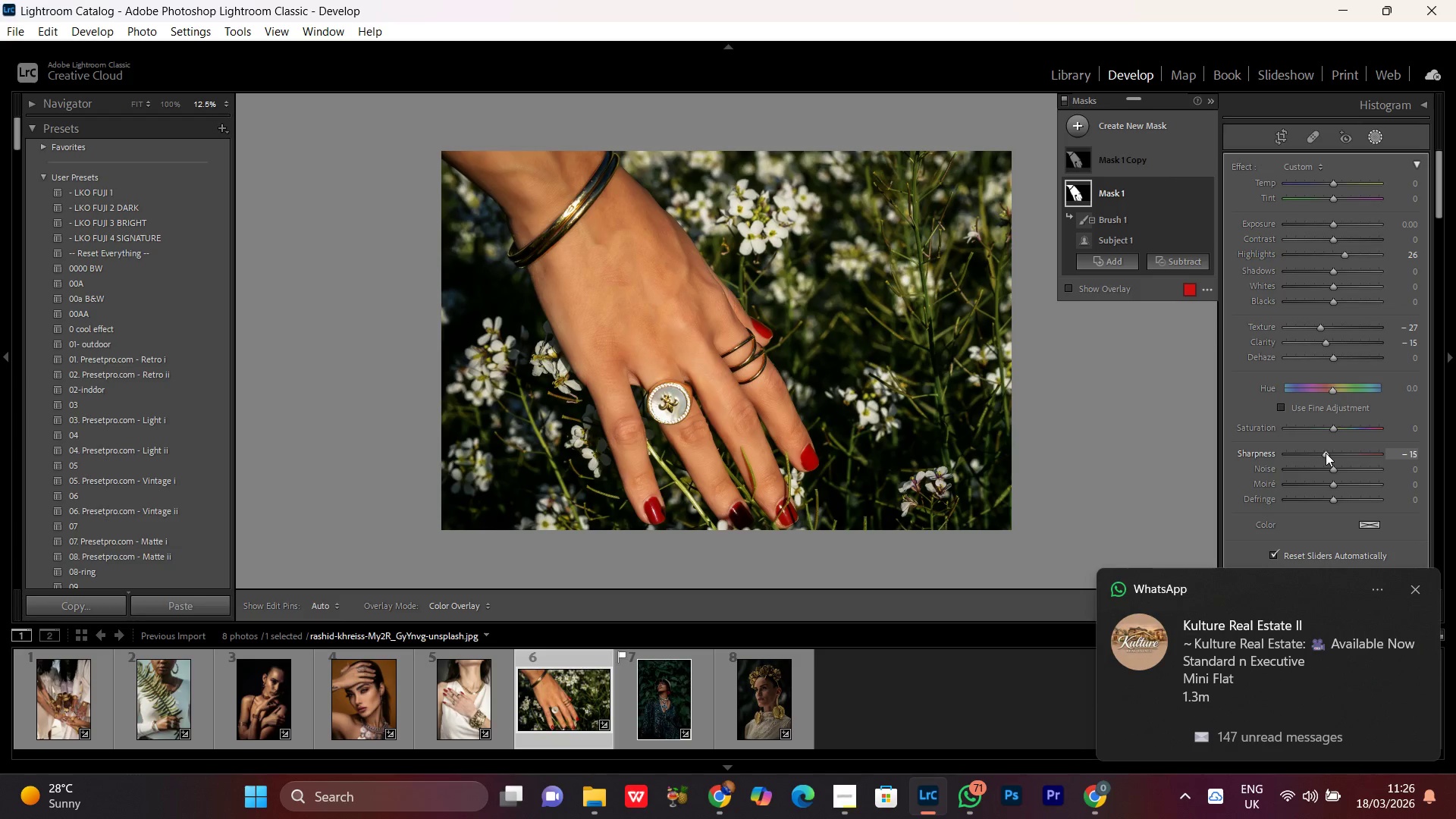 
double_click([1326, 453])
 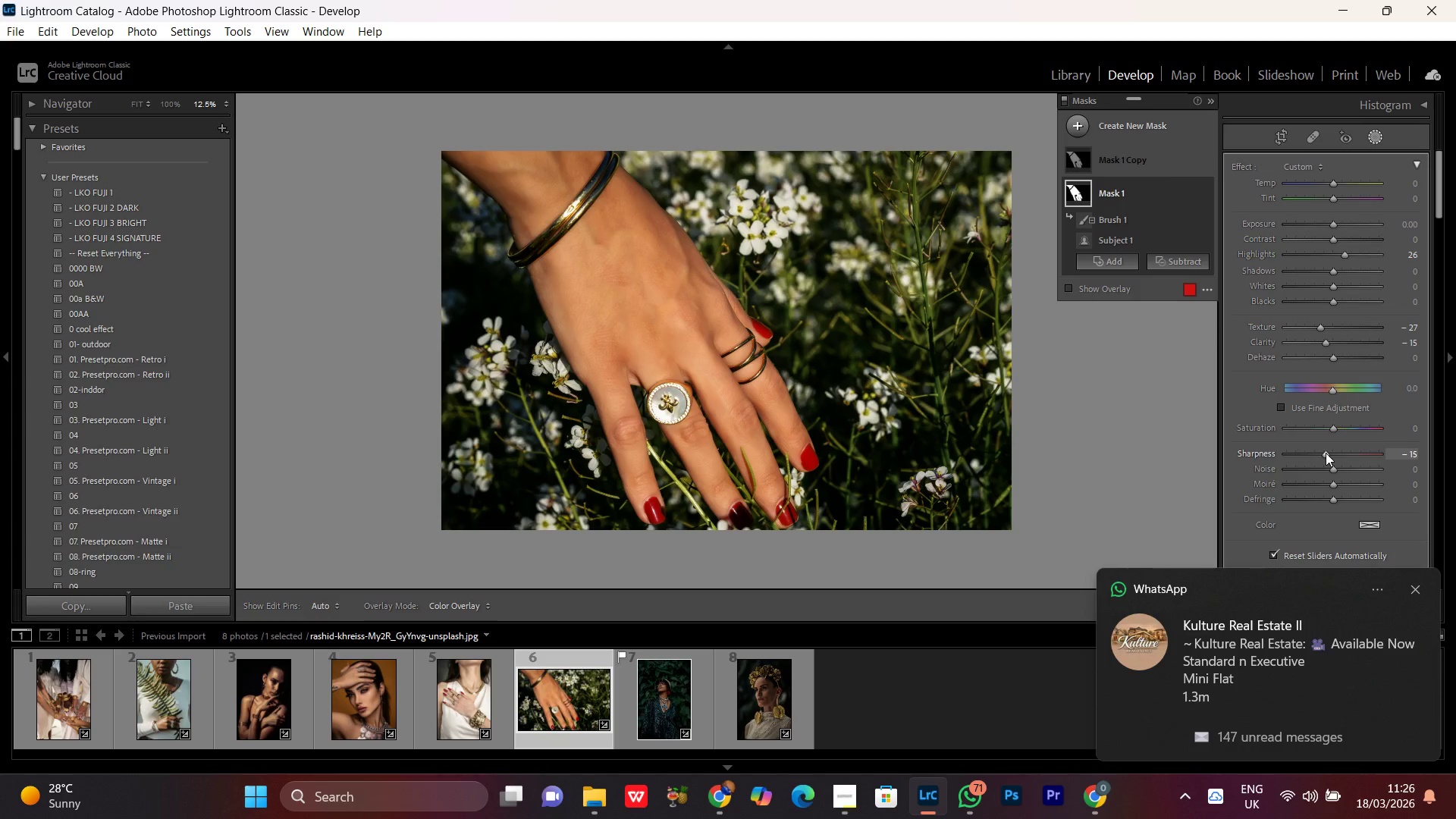 
scroll: coordinate [1326, 453], scroll_direction: up, amount: 2.0
 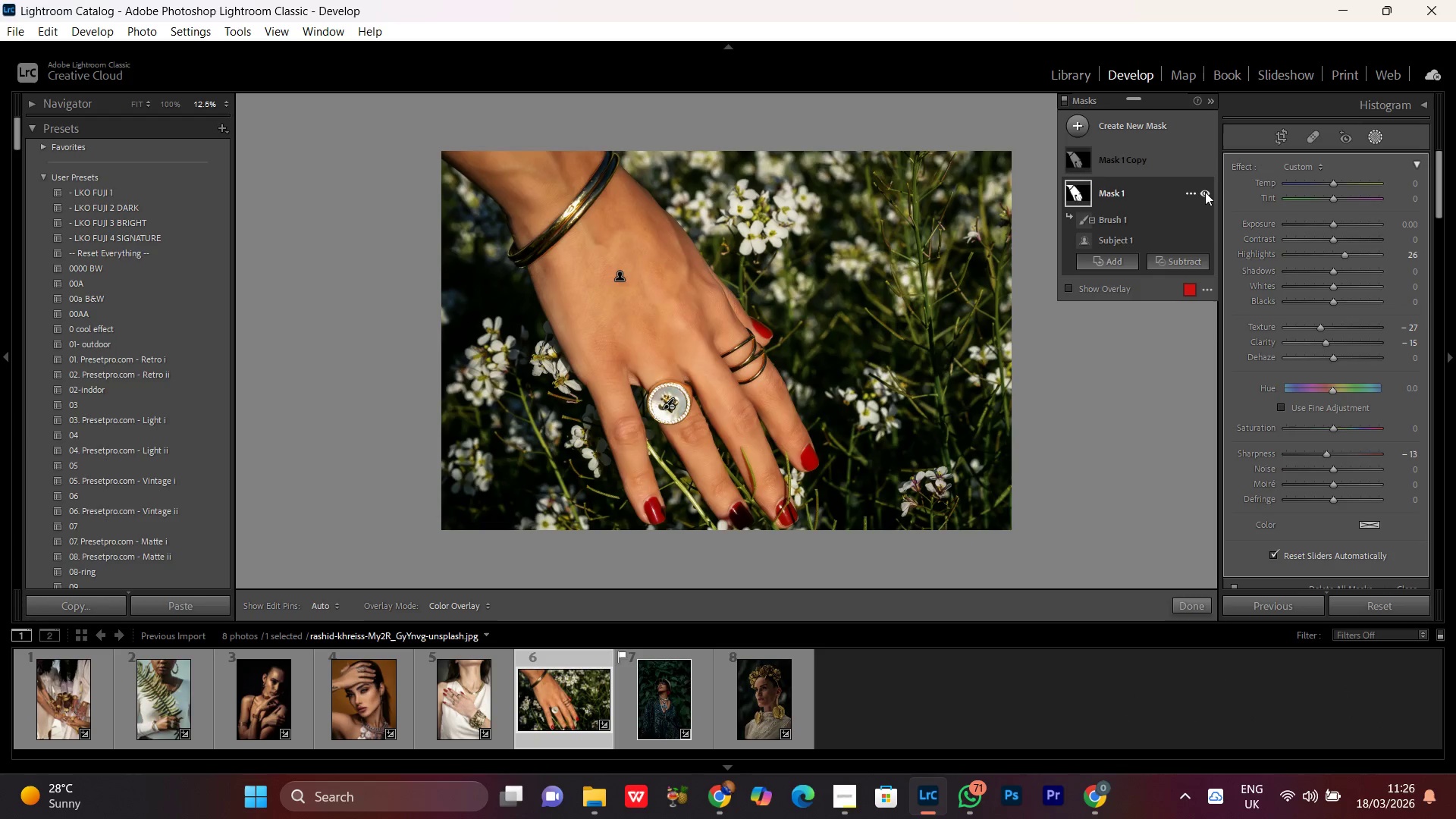 
double_click([1205, 192])
 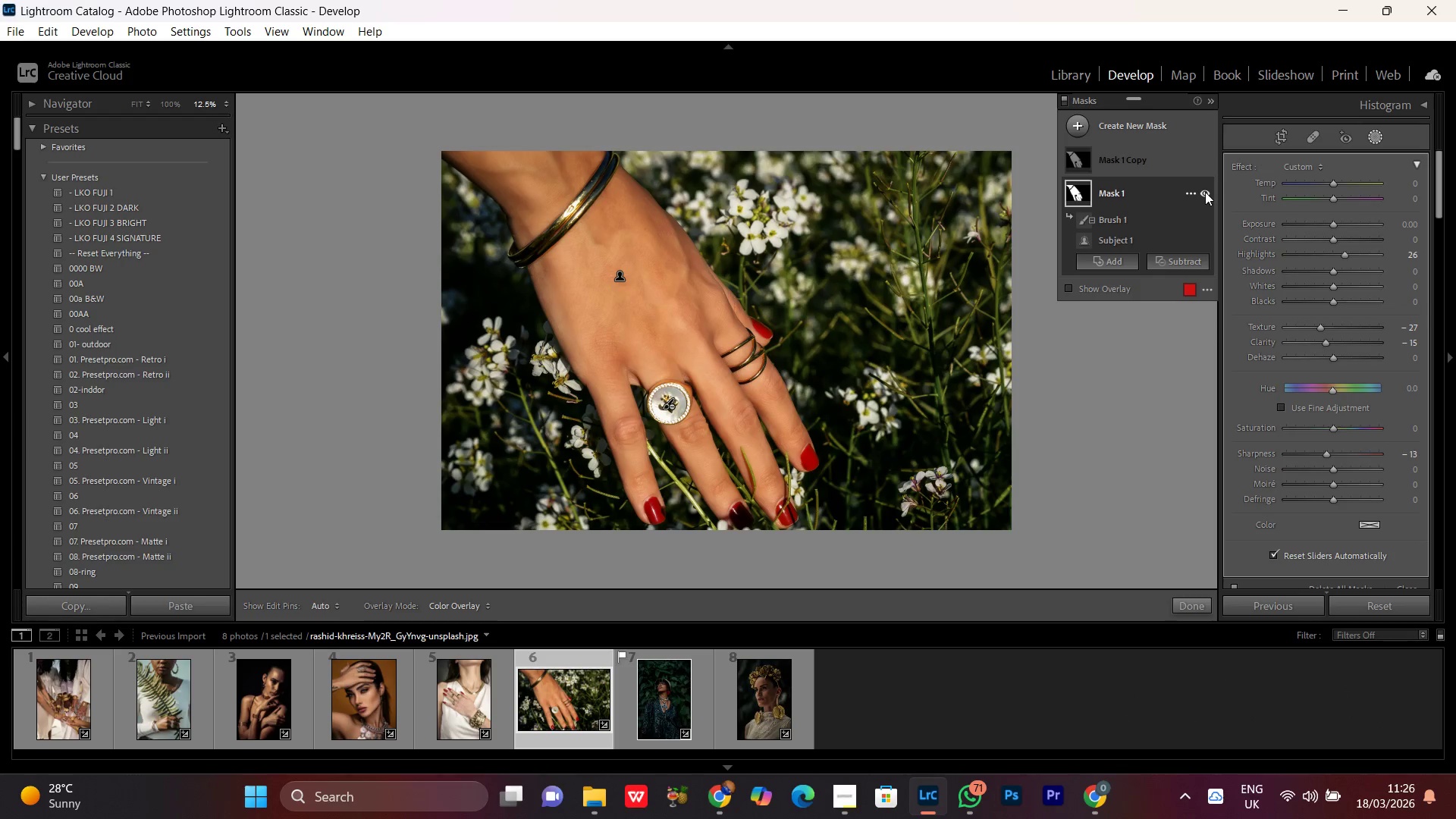 
triple_click([1205, 192])
 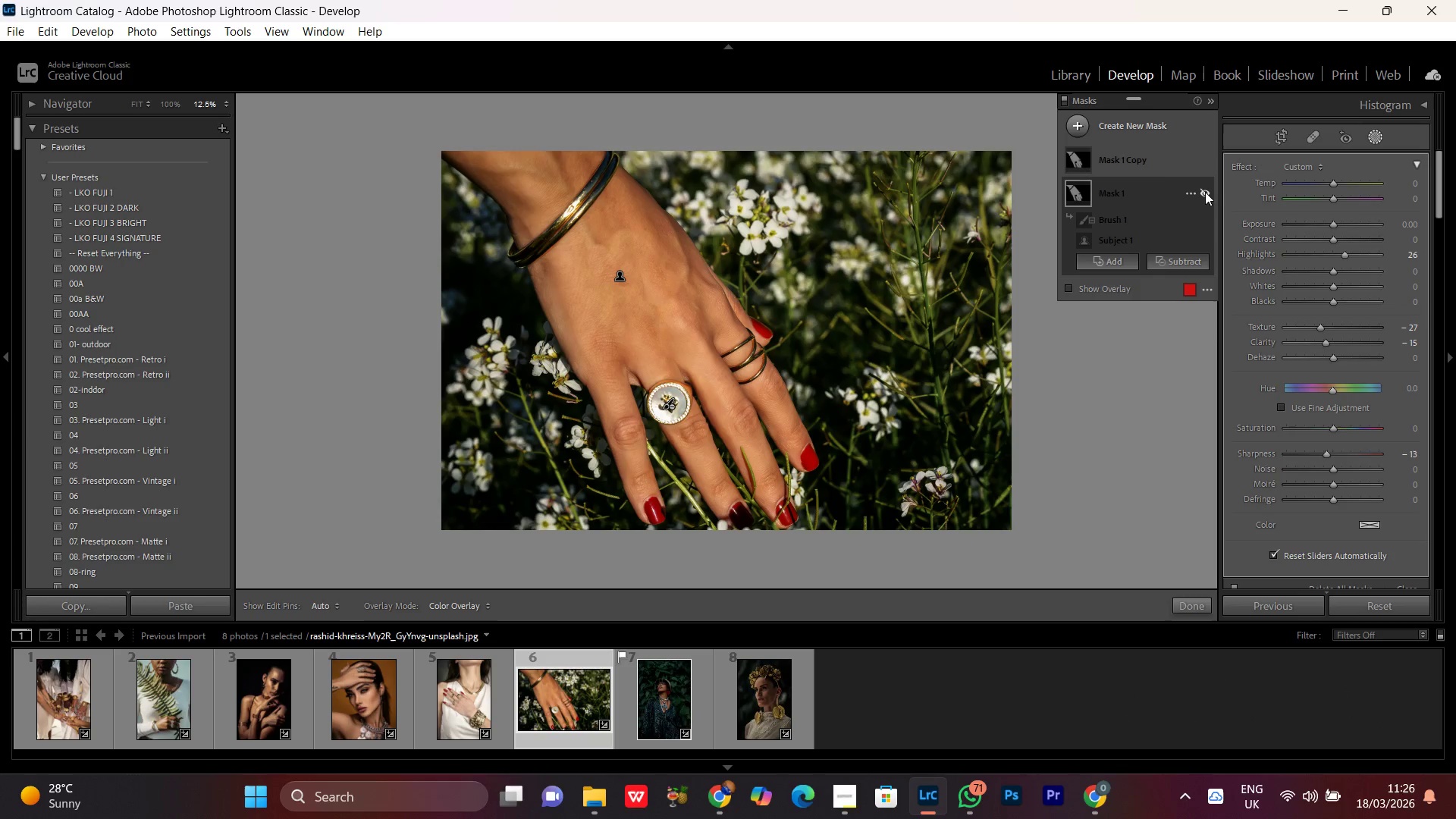 
triple_click([1205, 192])
 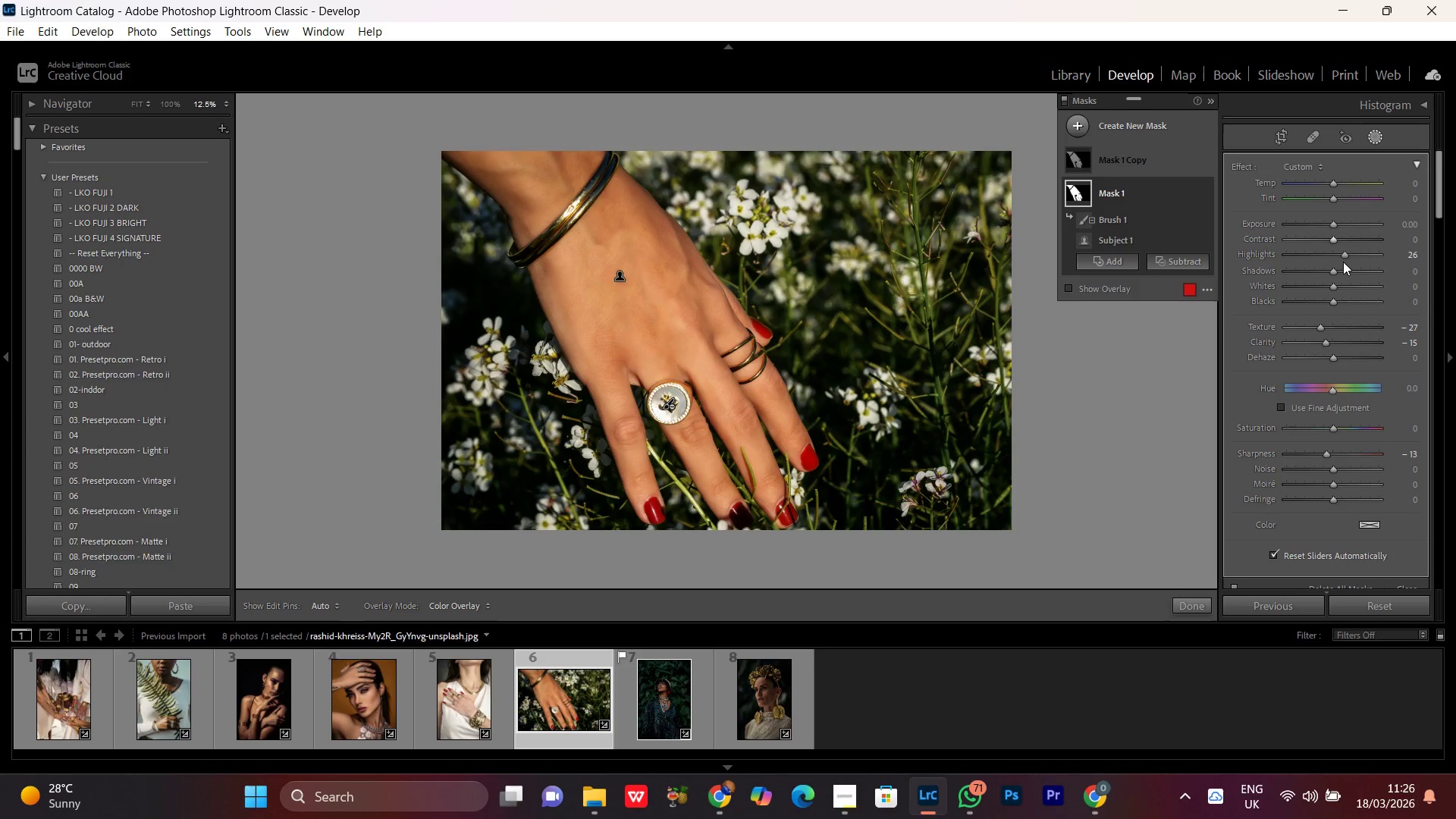 
left_click([1343, 260])
 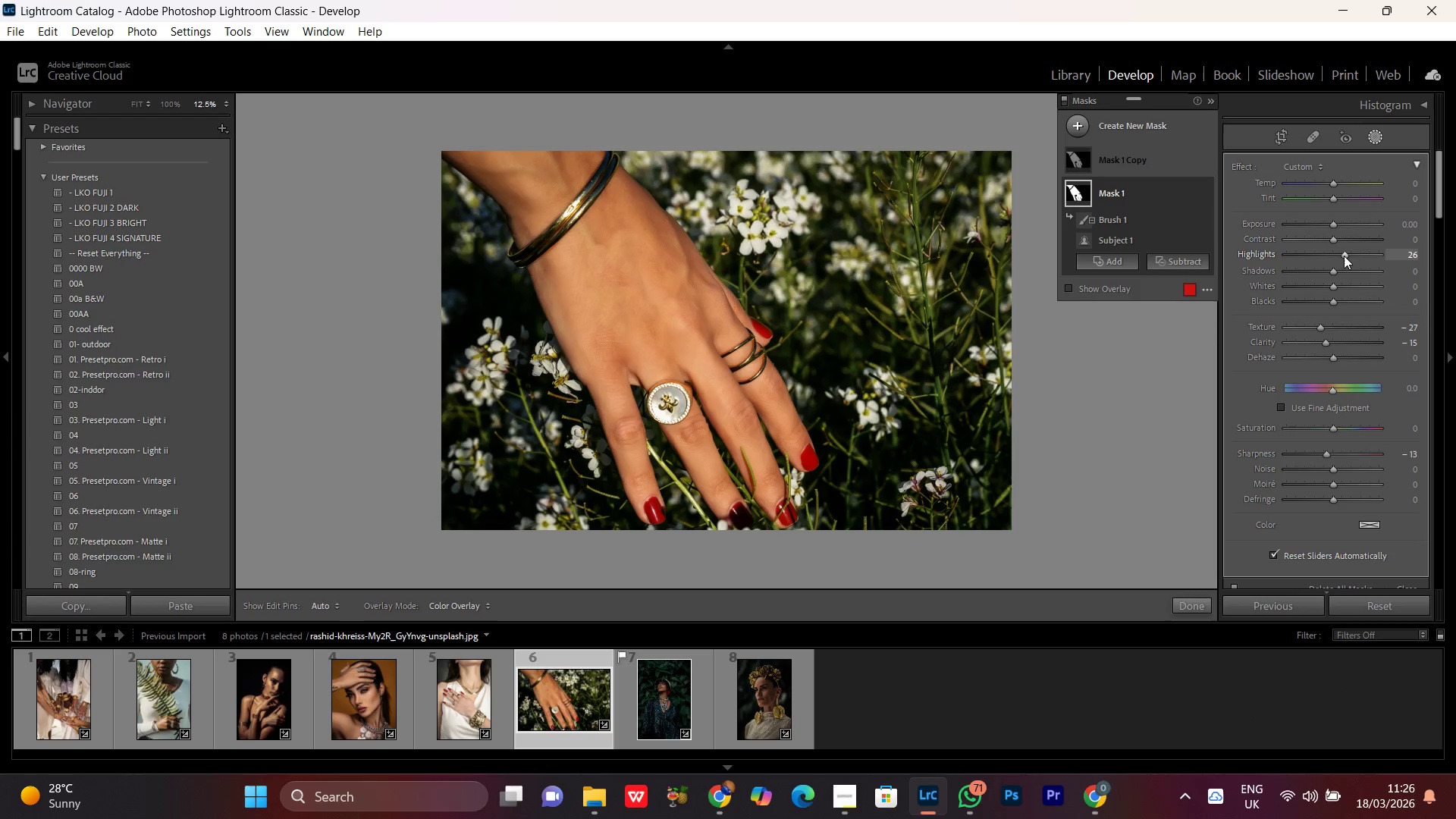 
scroll: coordinate [1344, 256], scroll_direction: none, amount: 0.0
 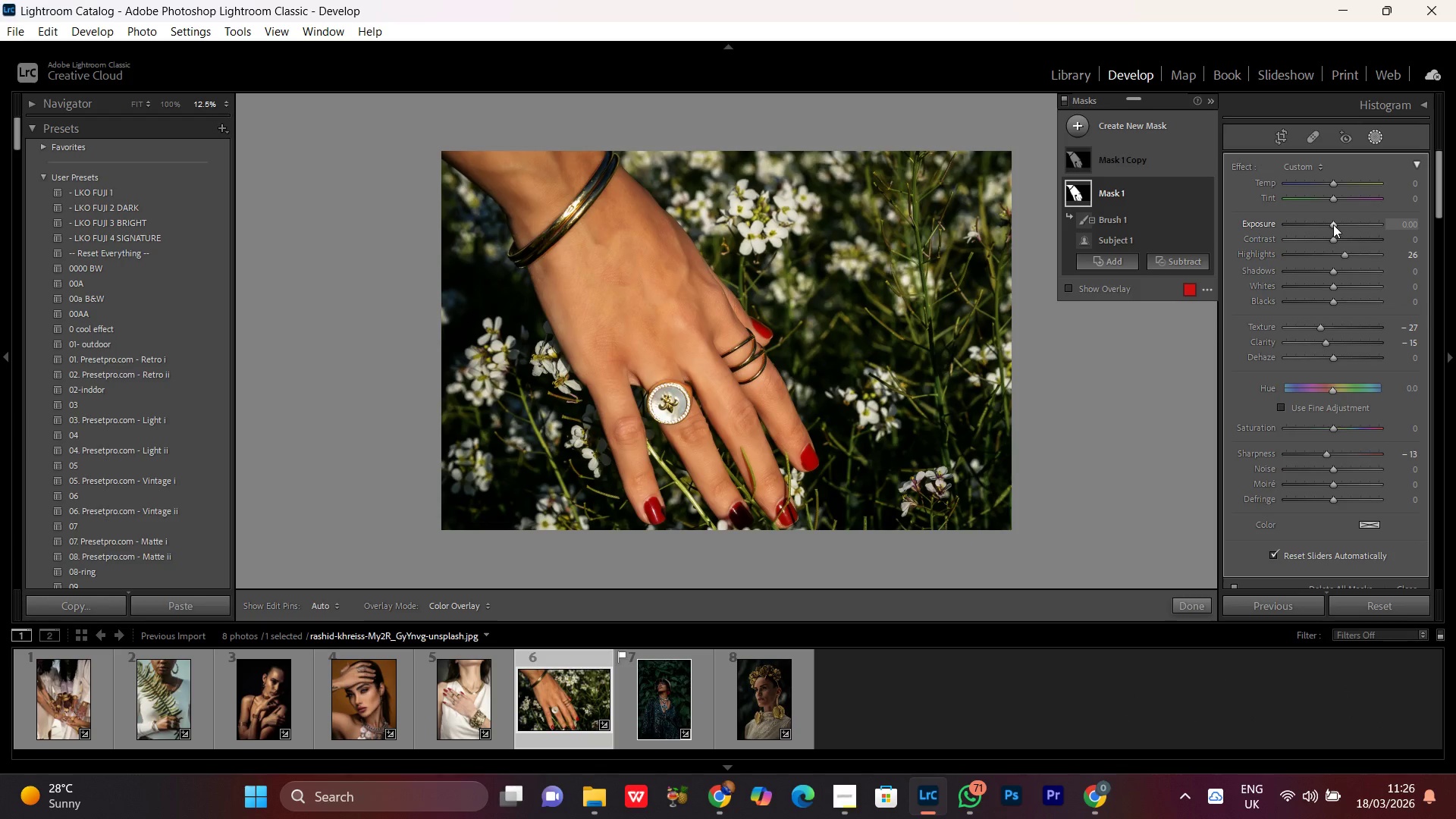 
left_click([1333, 224])
 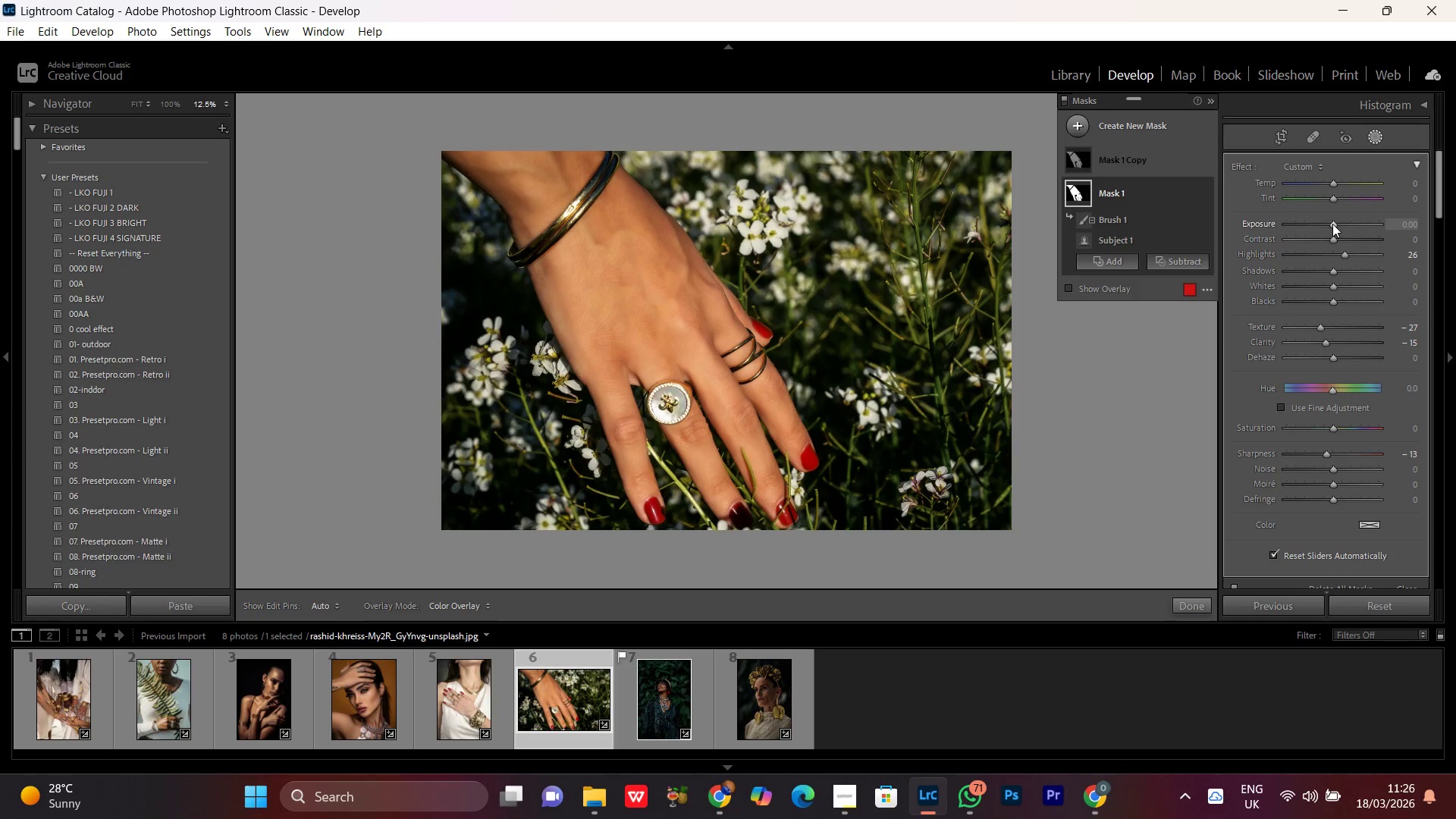 
scroll: coordinate [1332, 224], scroll_direction: up, amount: 1.0
 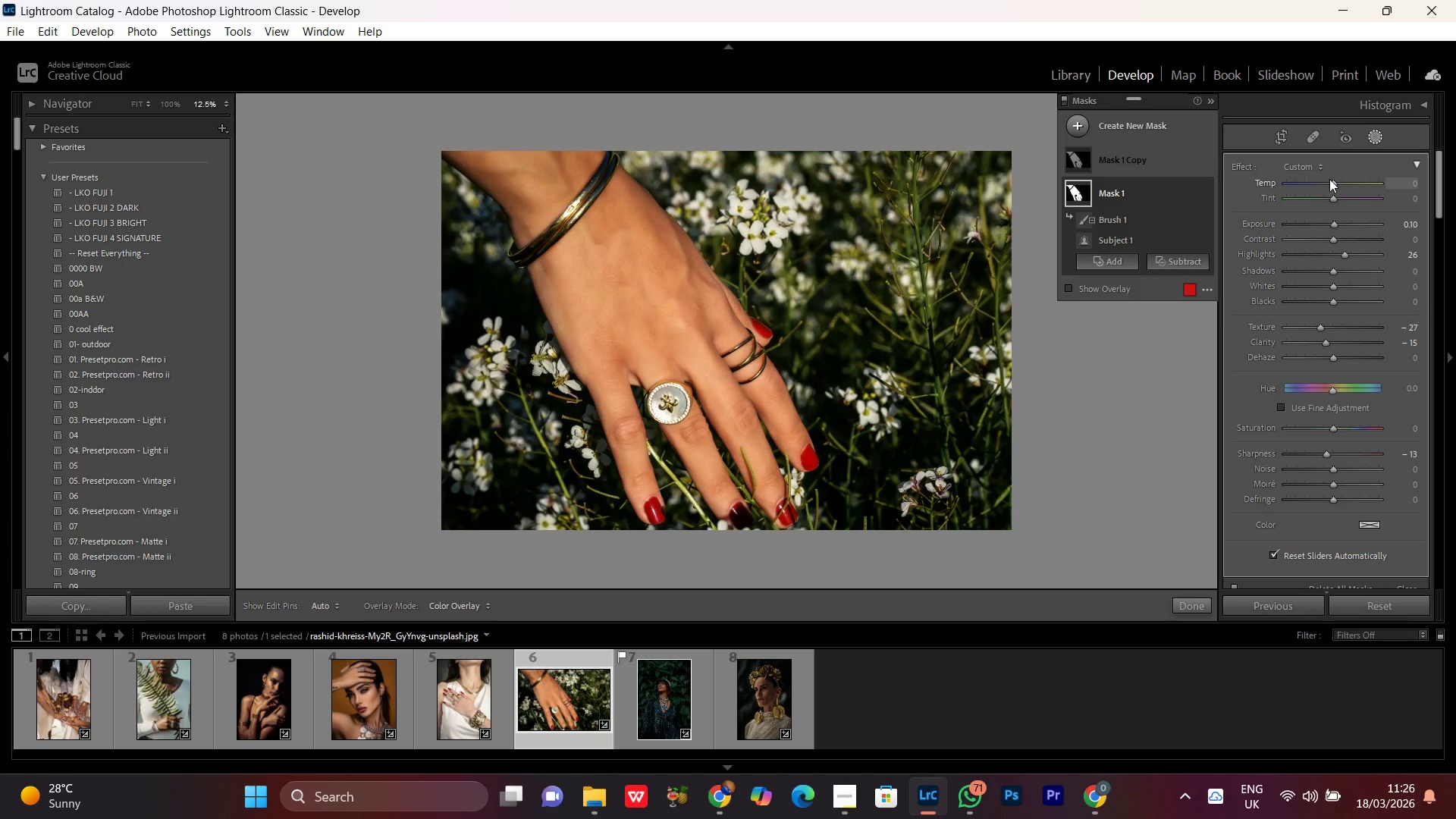 
left_click([1329, 179])
 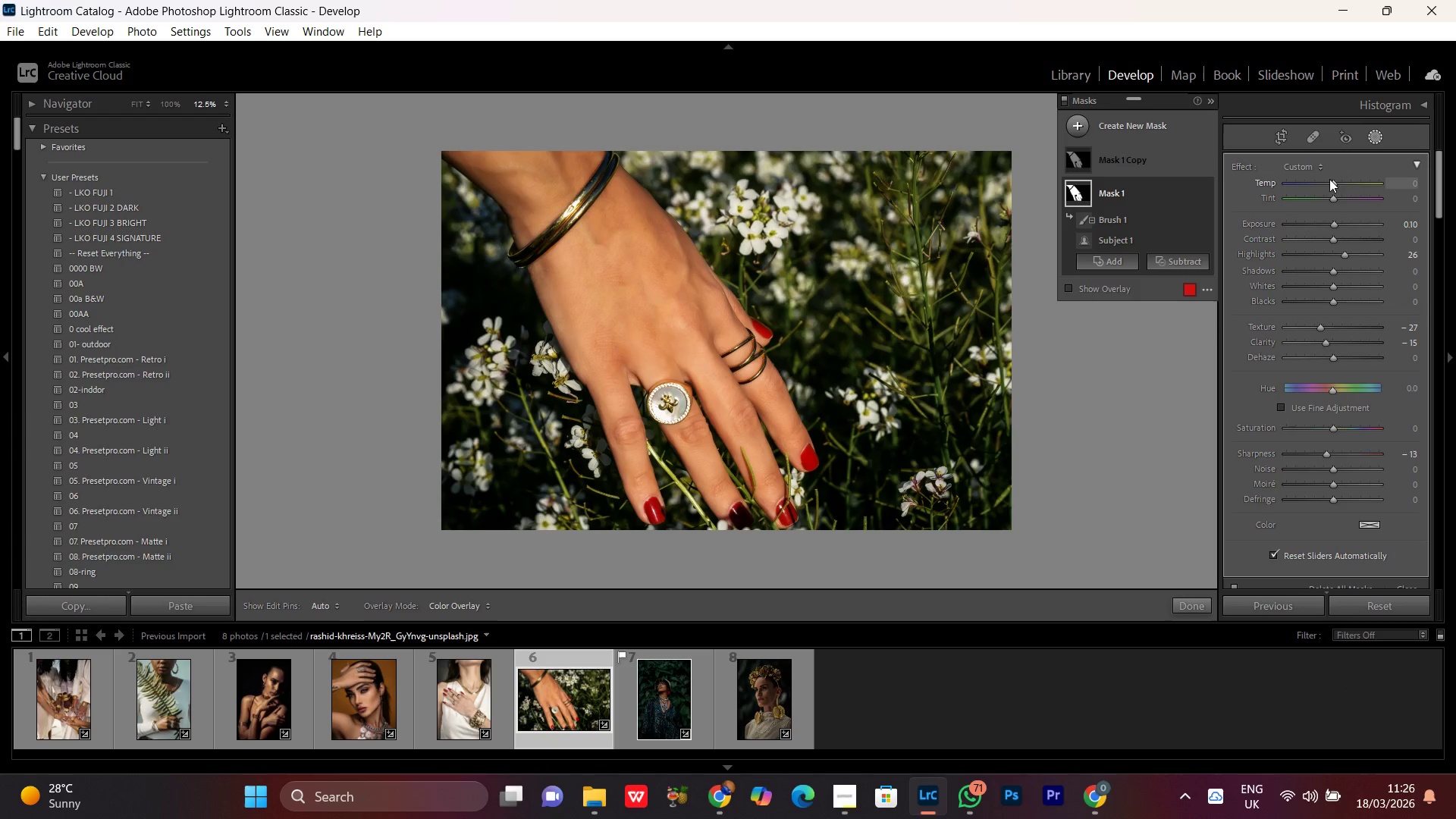 
scroll: coordinate [1329, 179], scroll_direction: down, amount: 1.0
 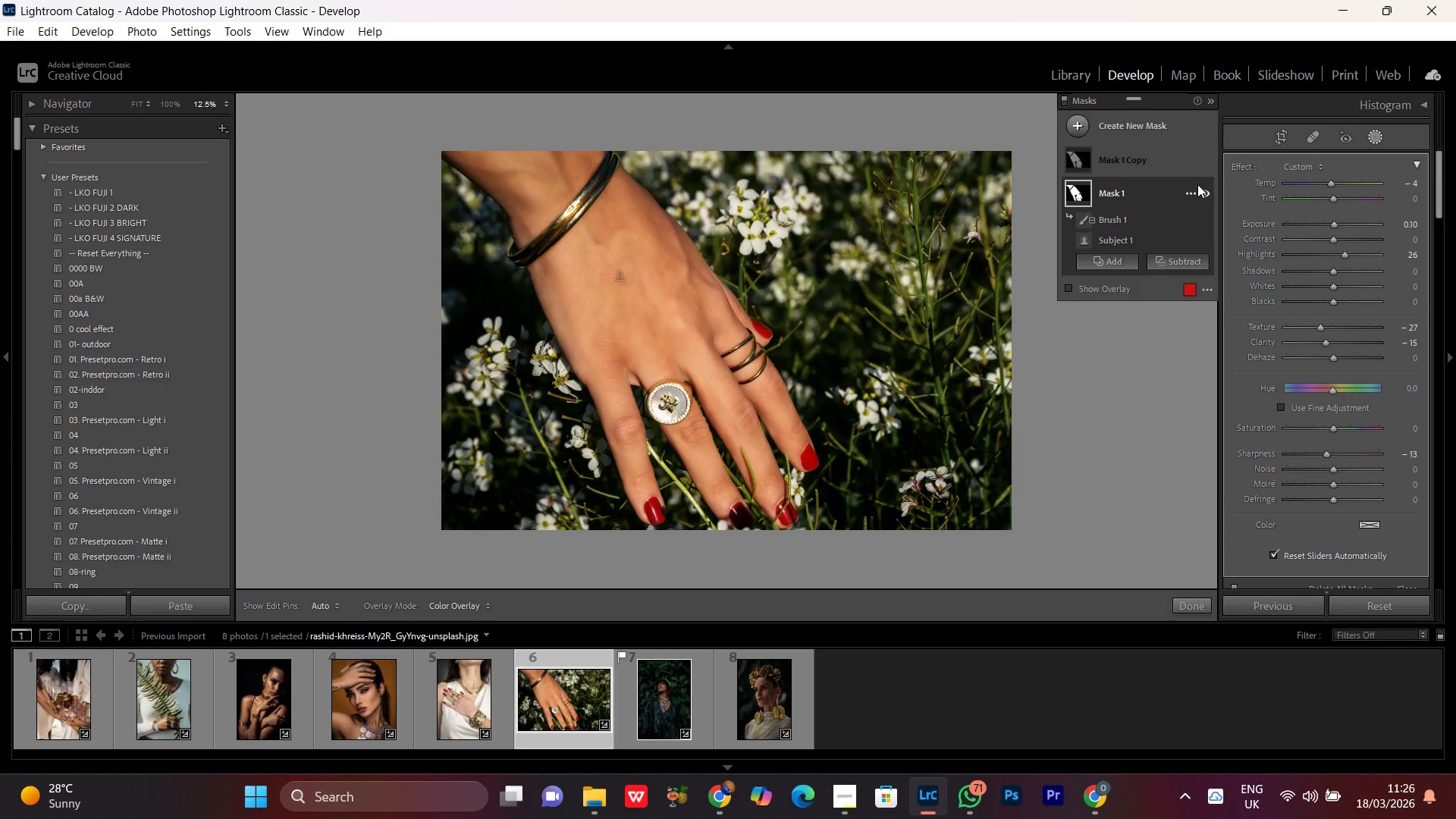 
double_click([1204, 189])
 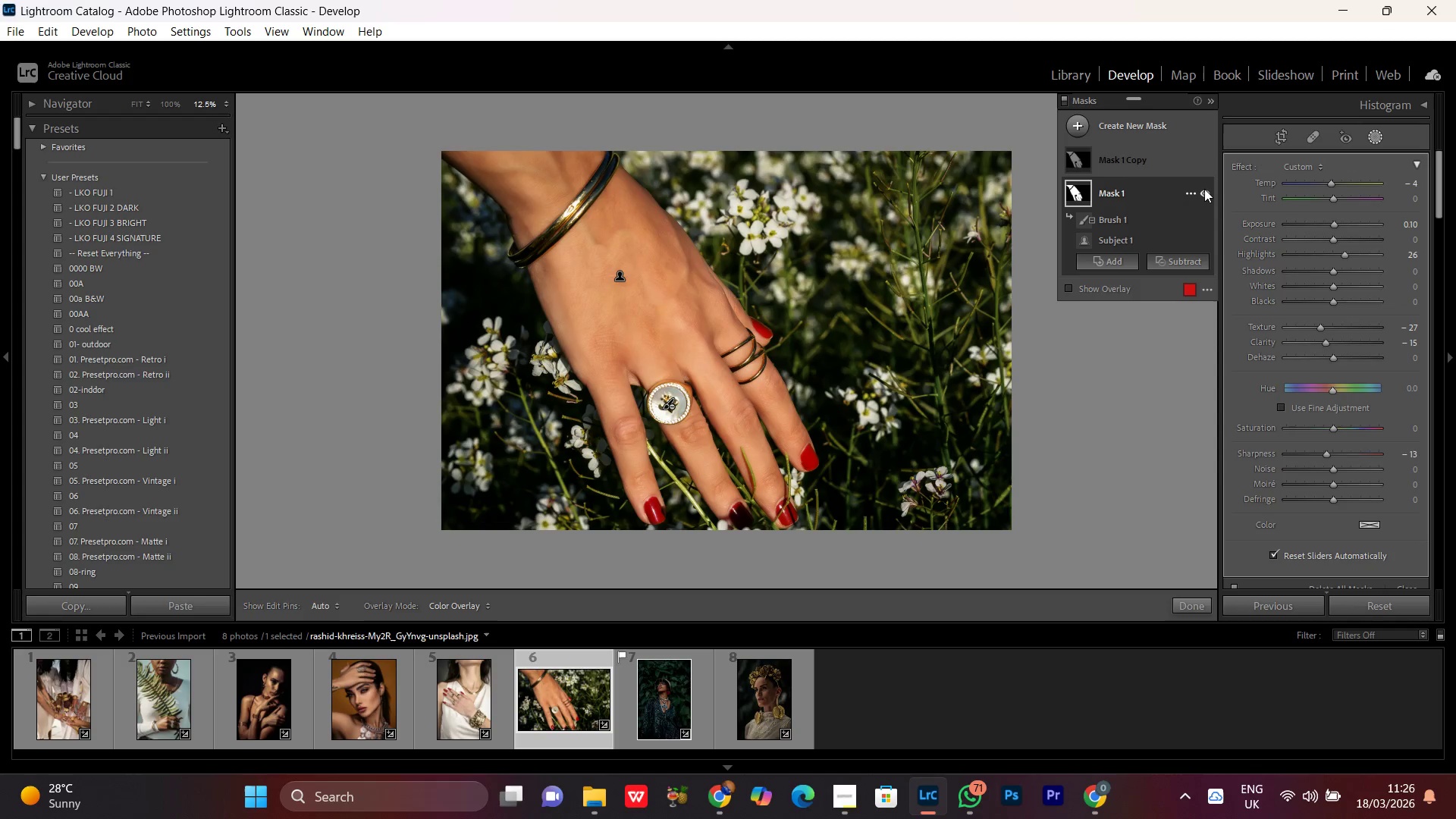 
triple_click([1204, 189])
 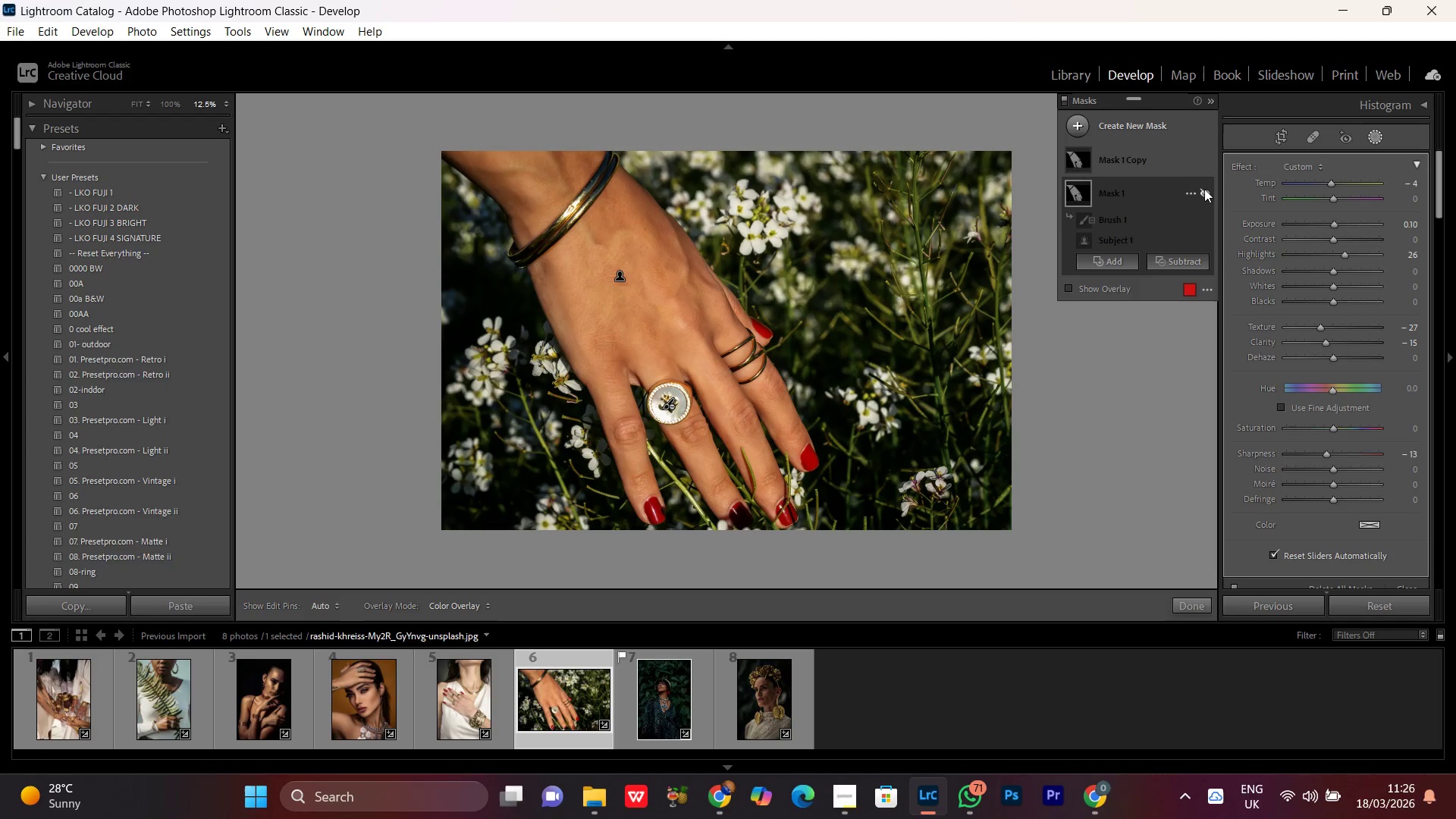 
triple_click([1204, 189])
 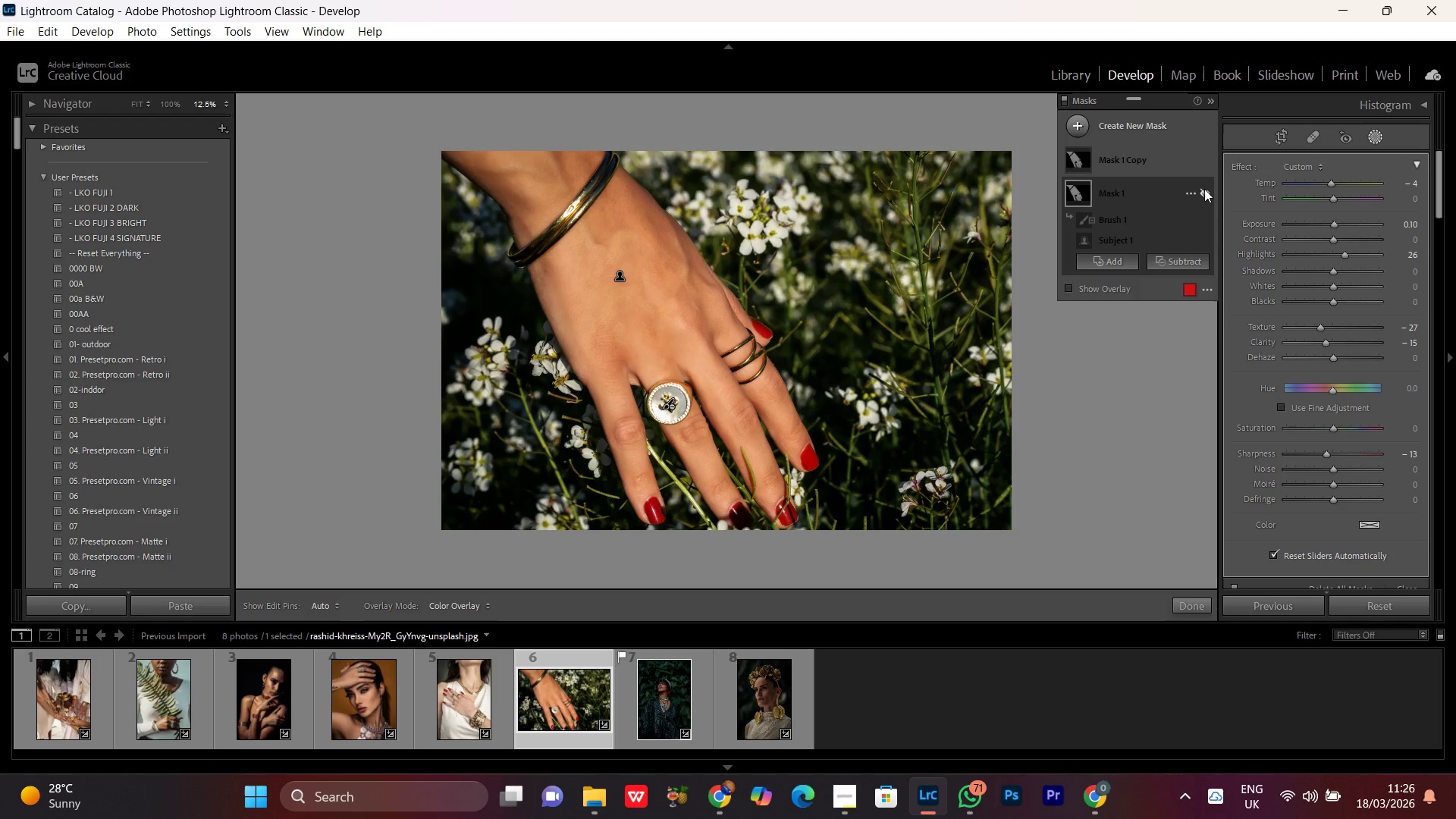 
triple_click([1204, 189])
 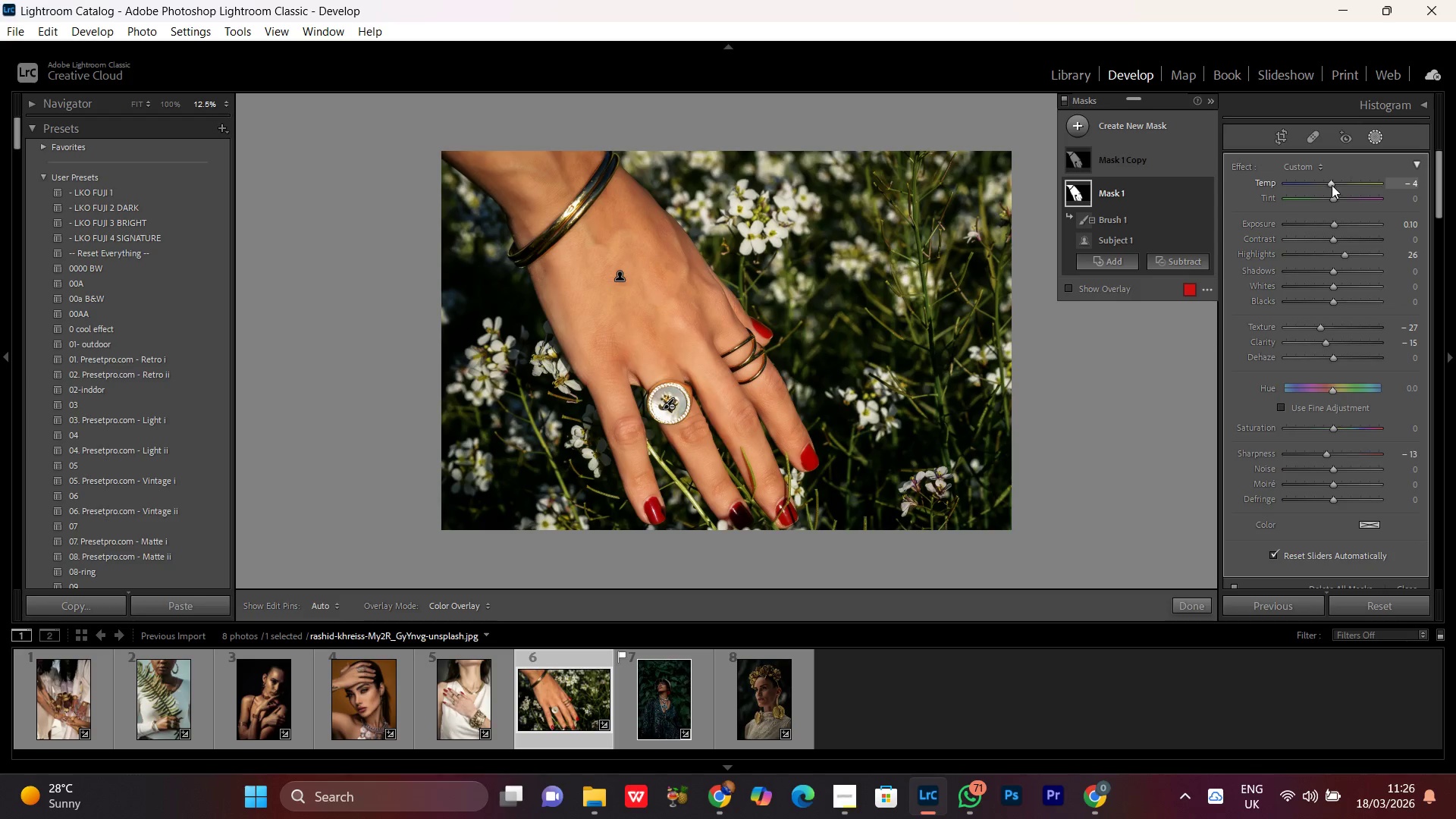 
double_click([1327, 185])
 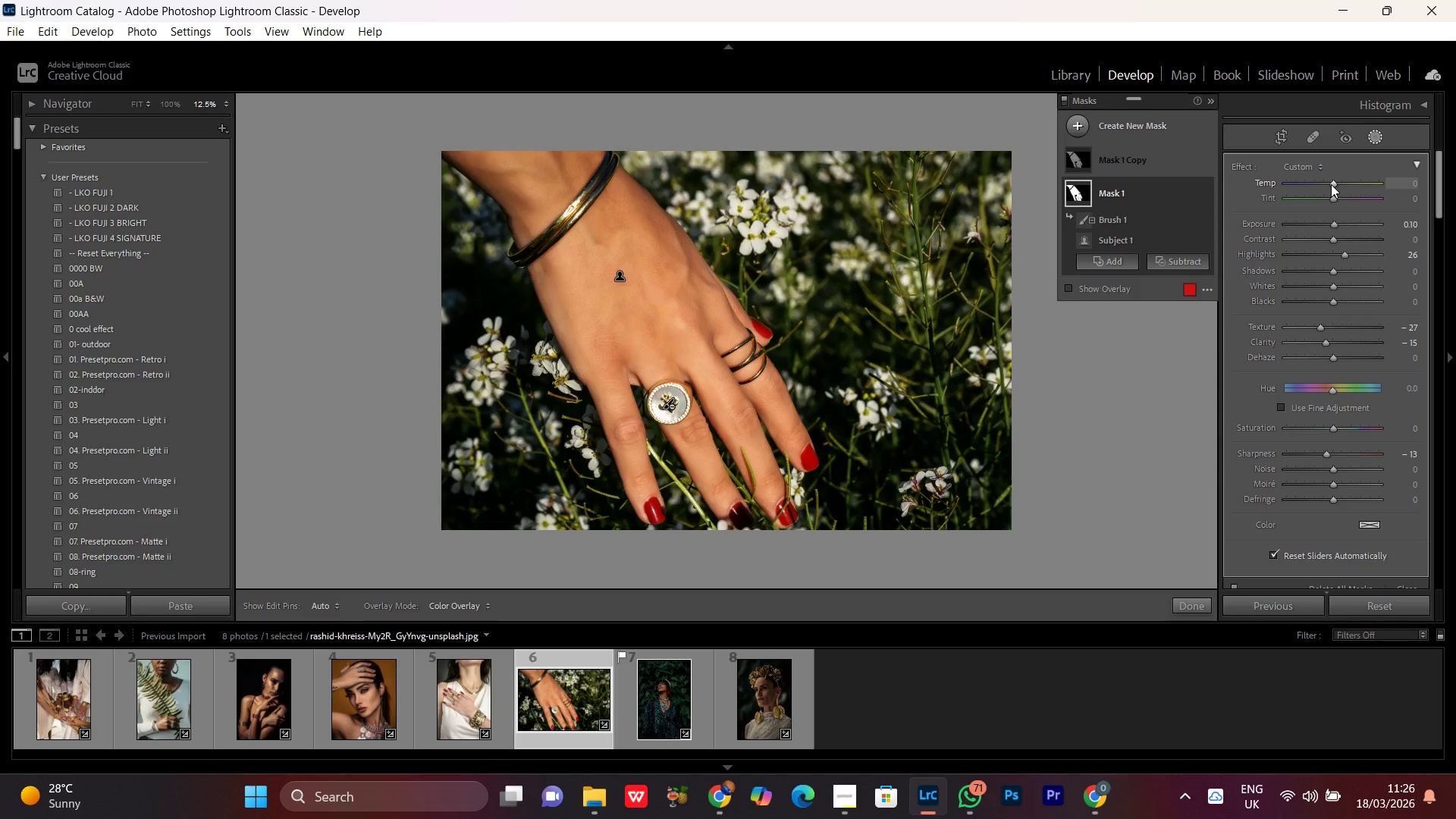 
left_click([1331, 184])
 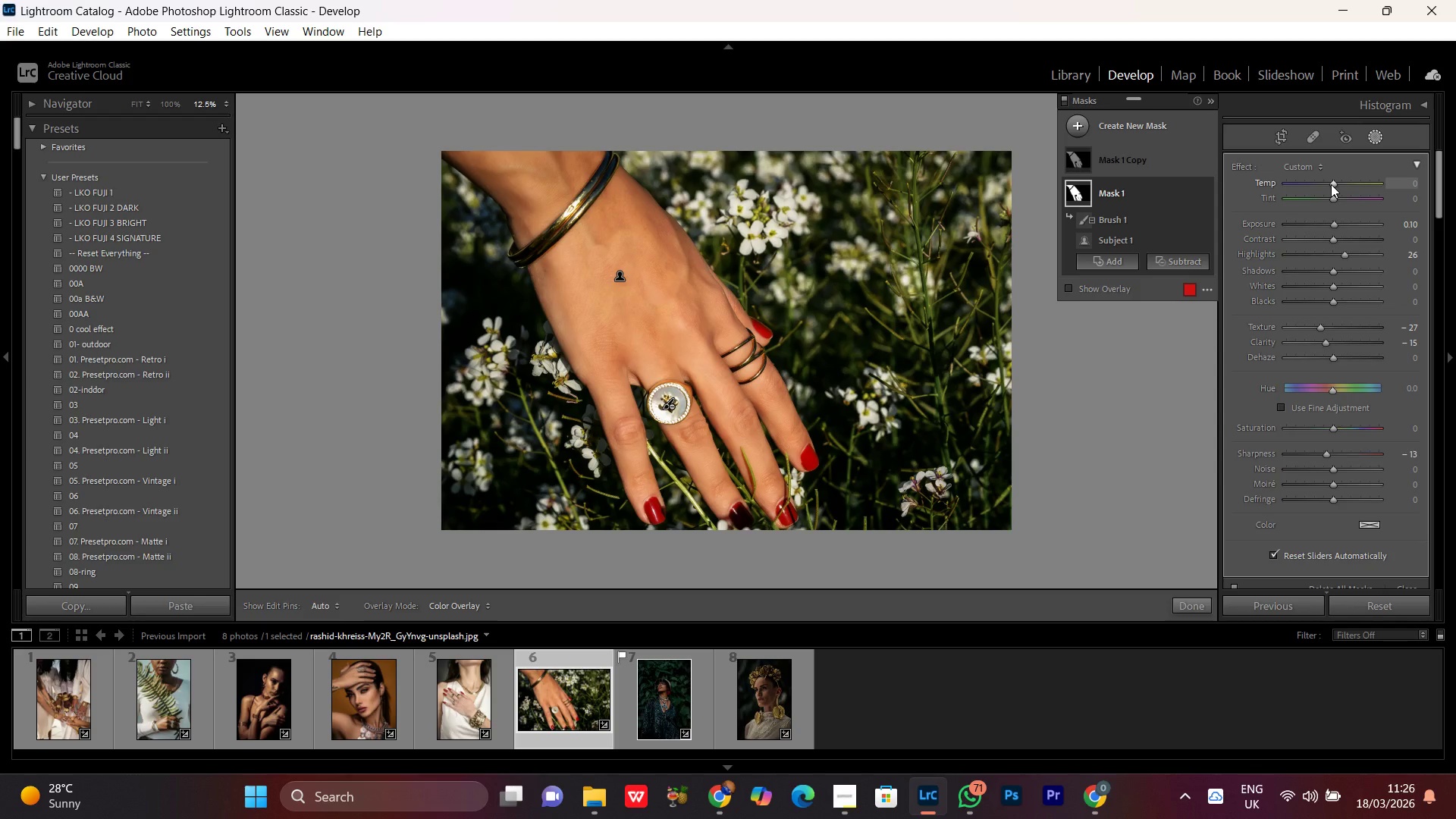 
scroll: coordinate [1335, 184], scroll_direction: up, amount: 4.0
 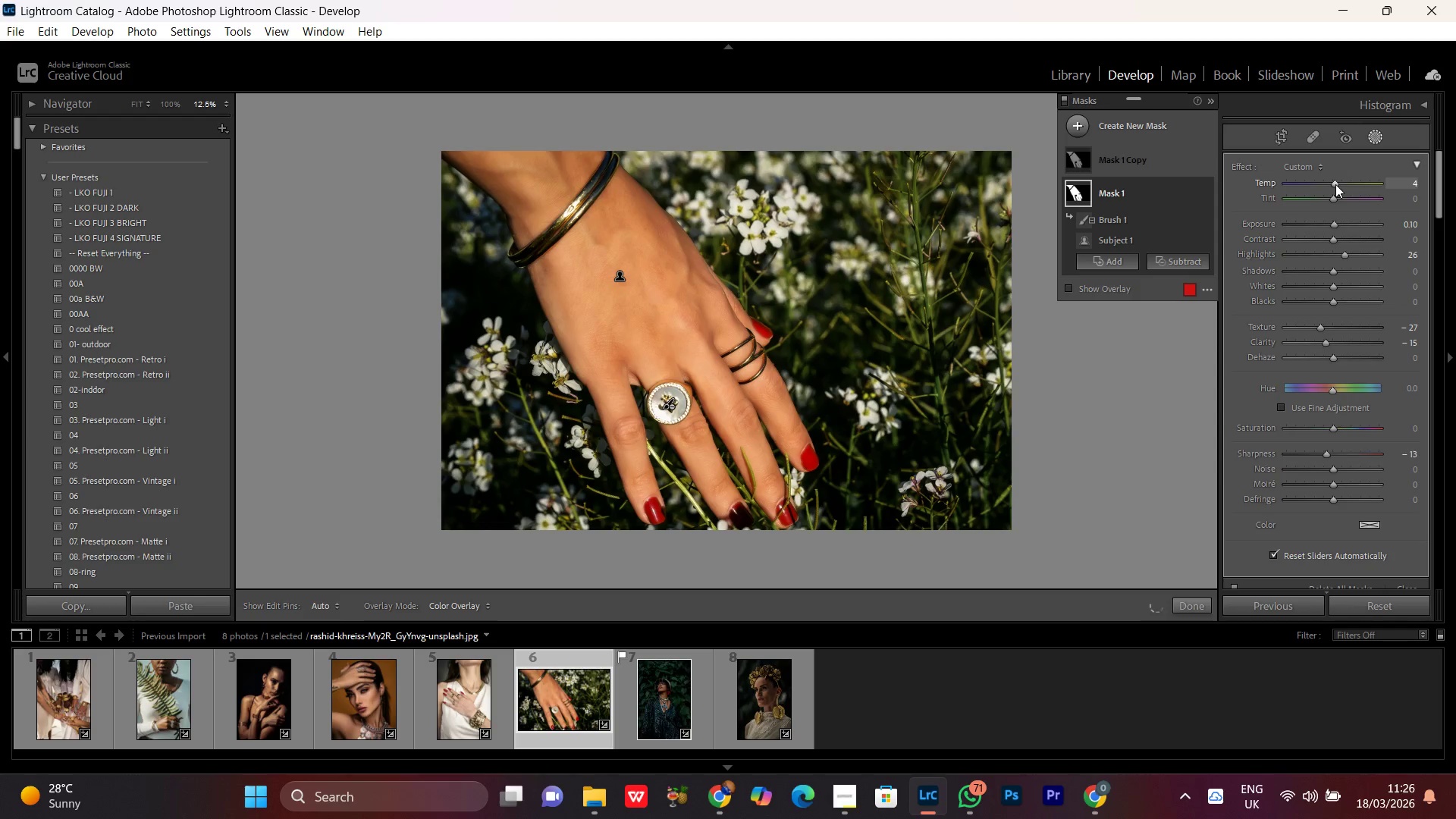 
scroll: coordinate [1335, 184], scroll_direction: down, amount: 1.0
 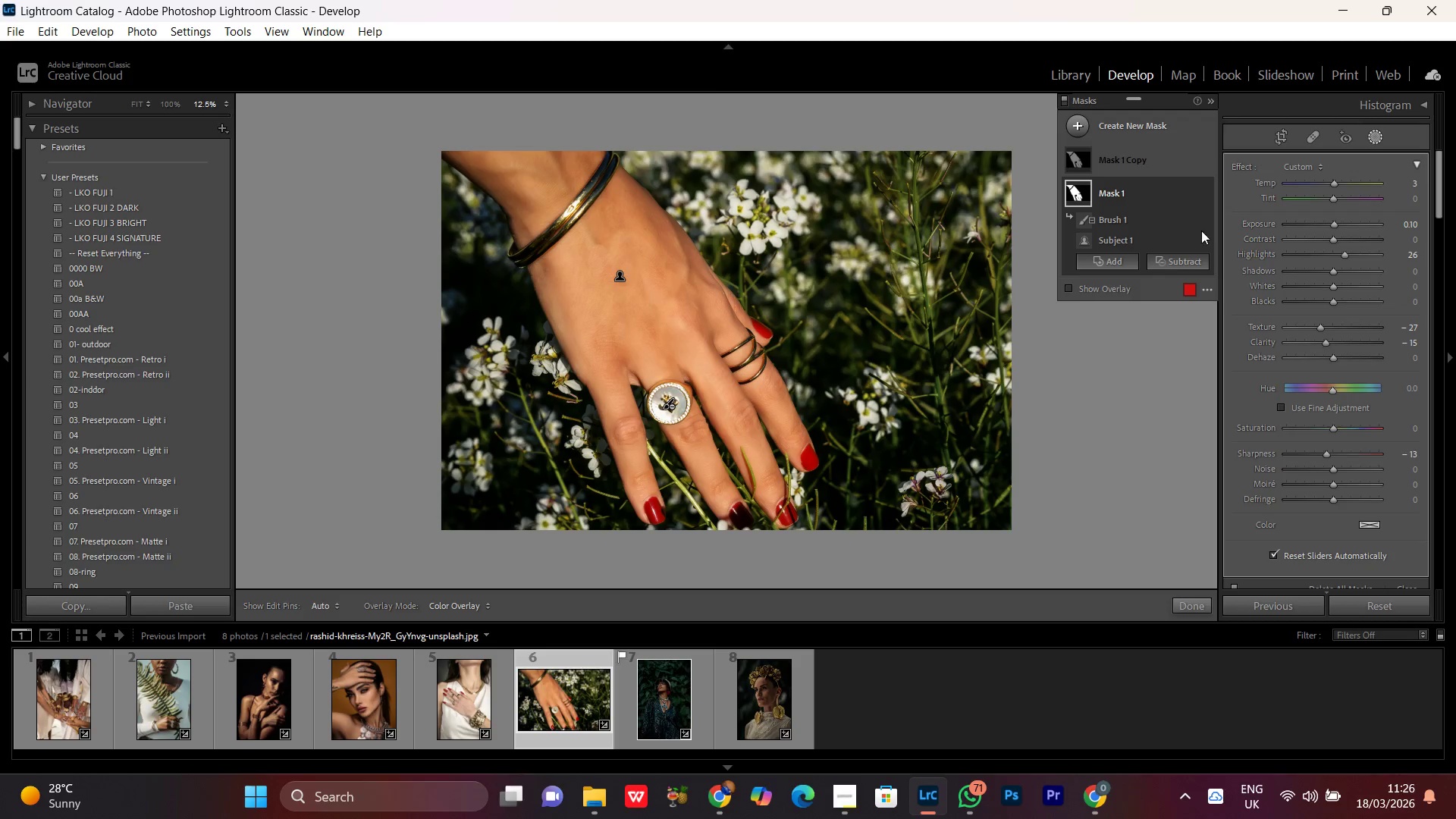 
left_click([1126, 198])
 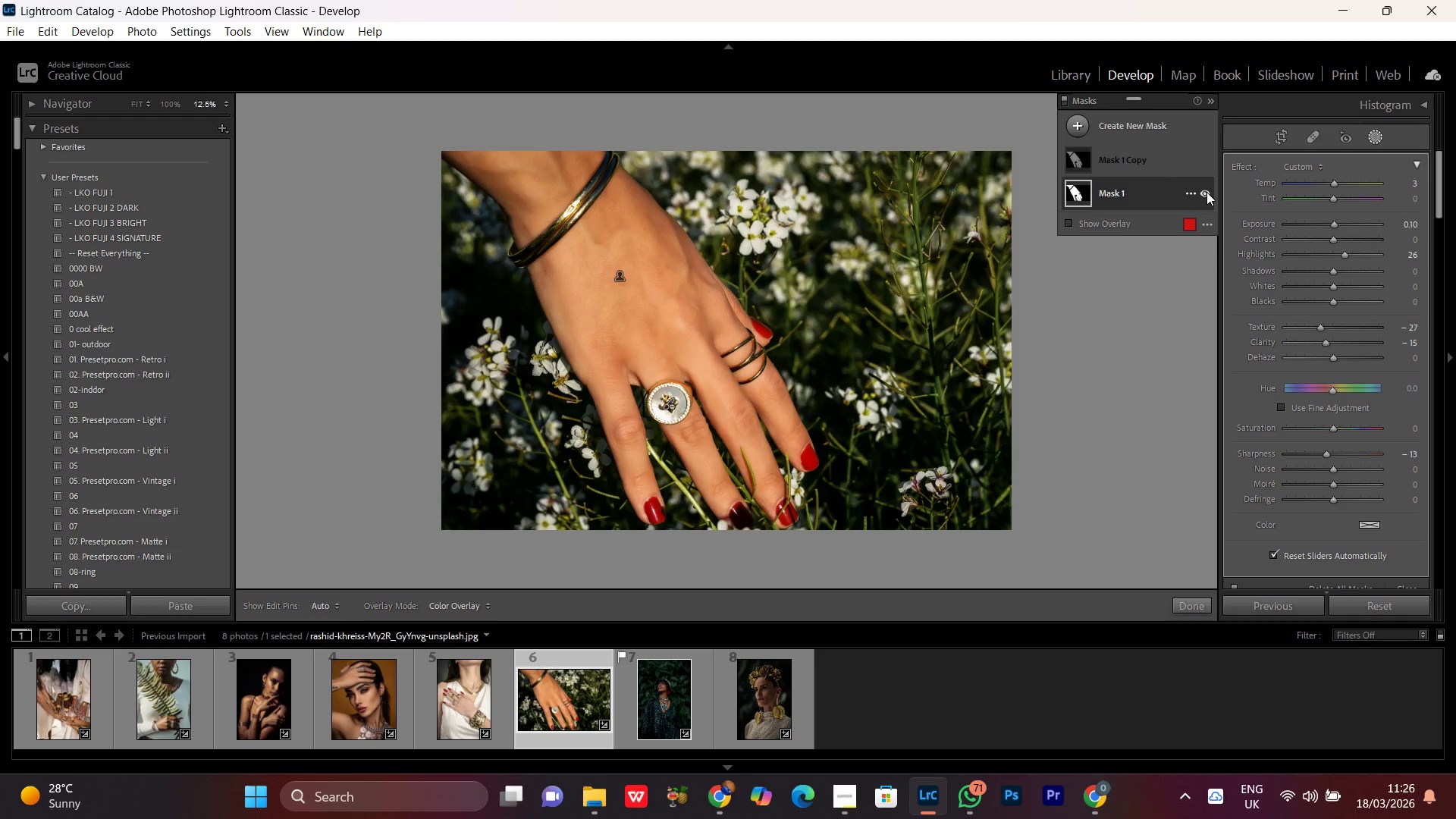 
double_click([1207, 192])
 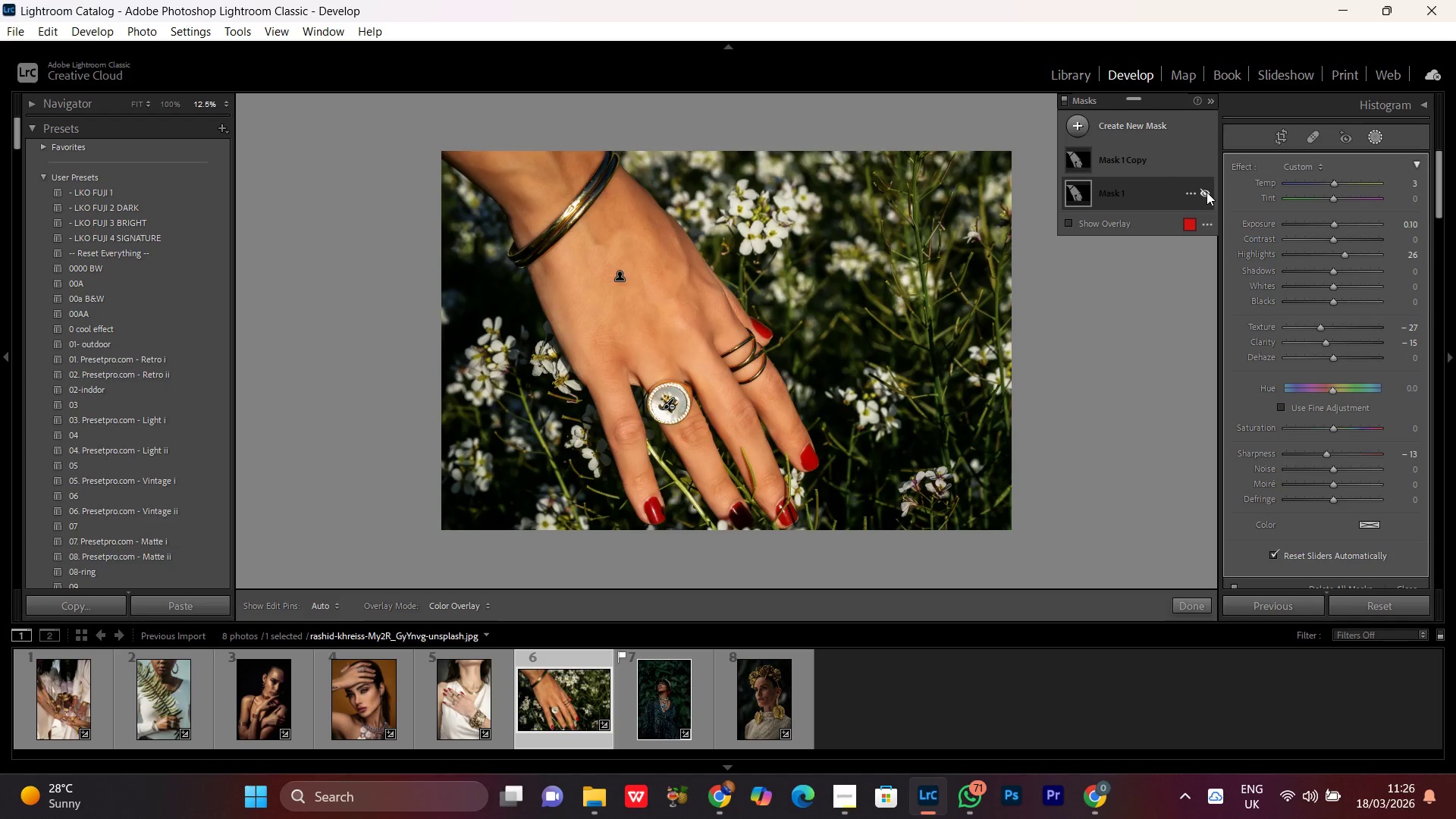 
double_click([1207, 192])
 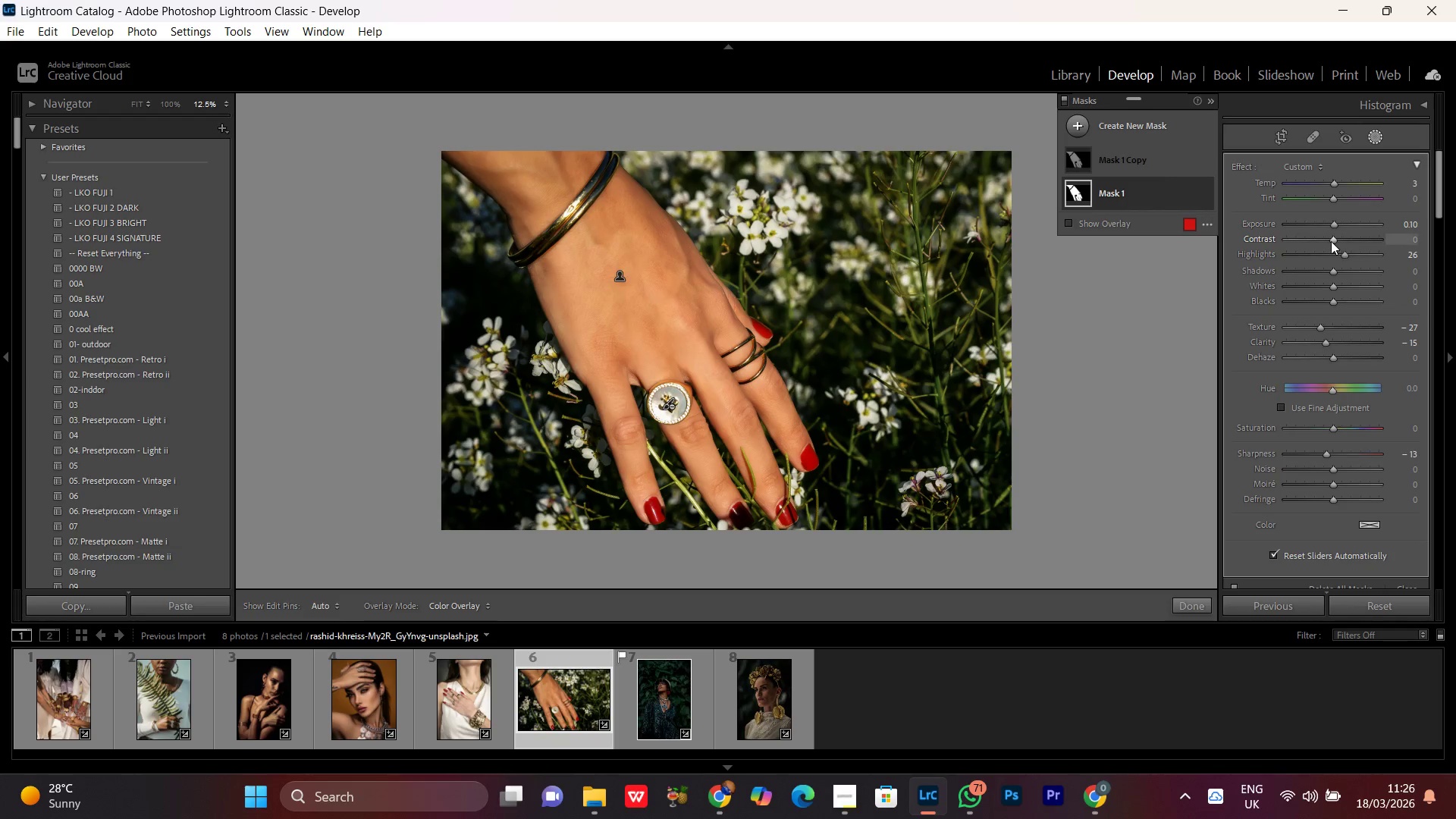 
left_click([1331, 241])
 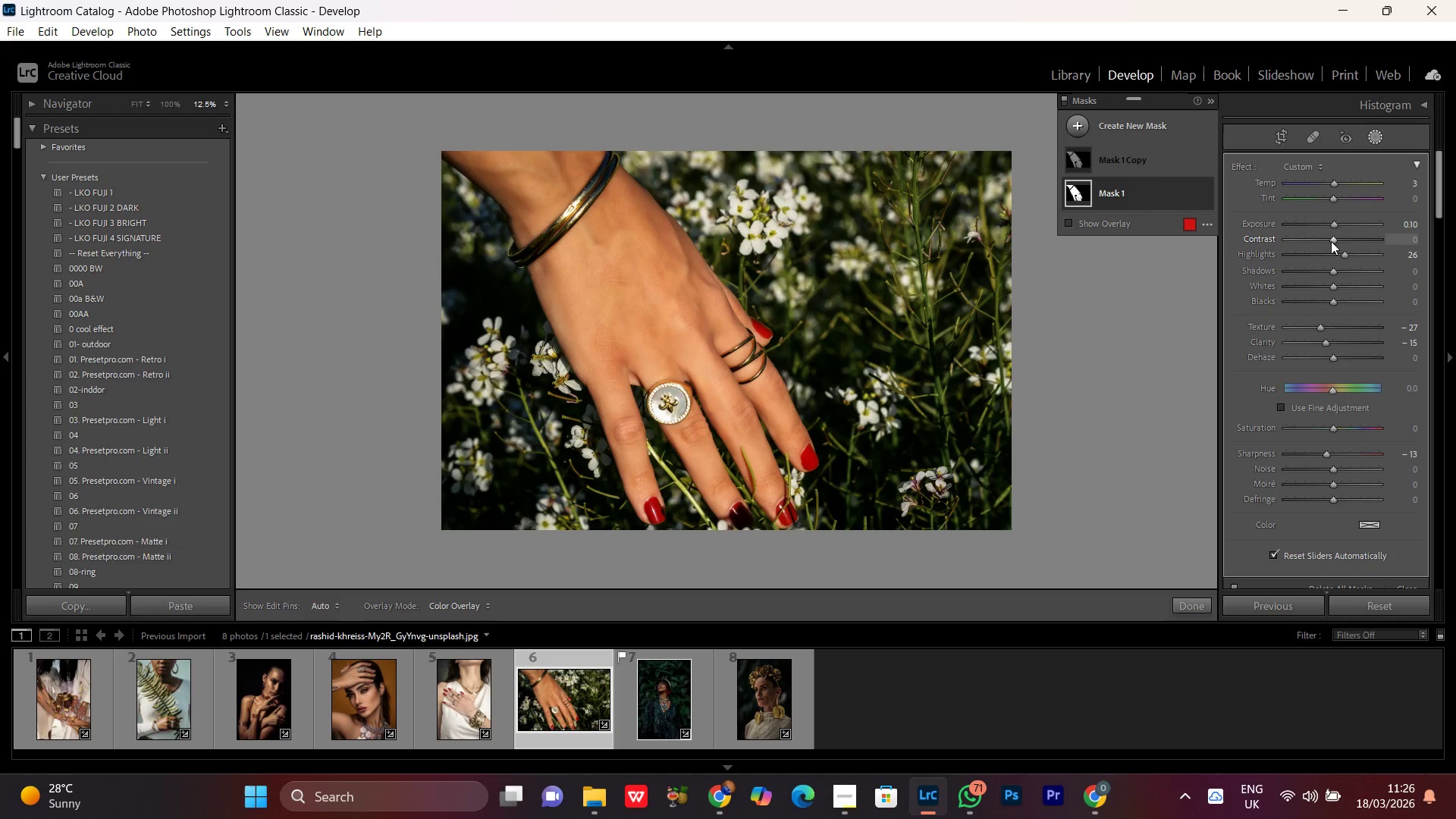 
scroll: coordinate [1331, 241], scroll_direction: down, amount: 7.0
 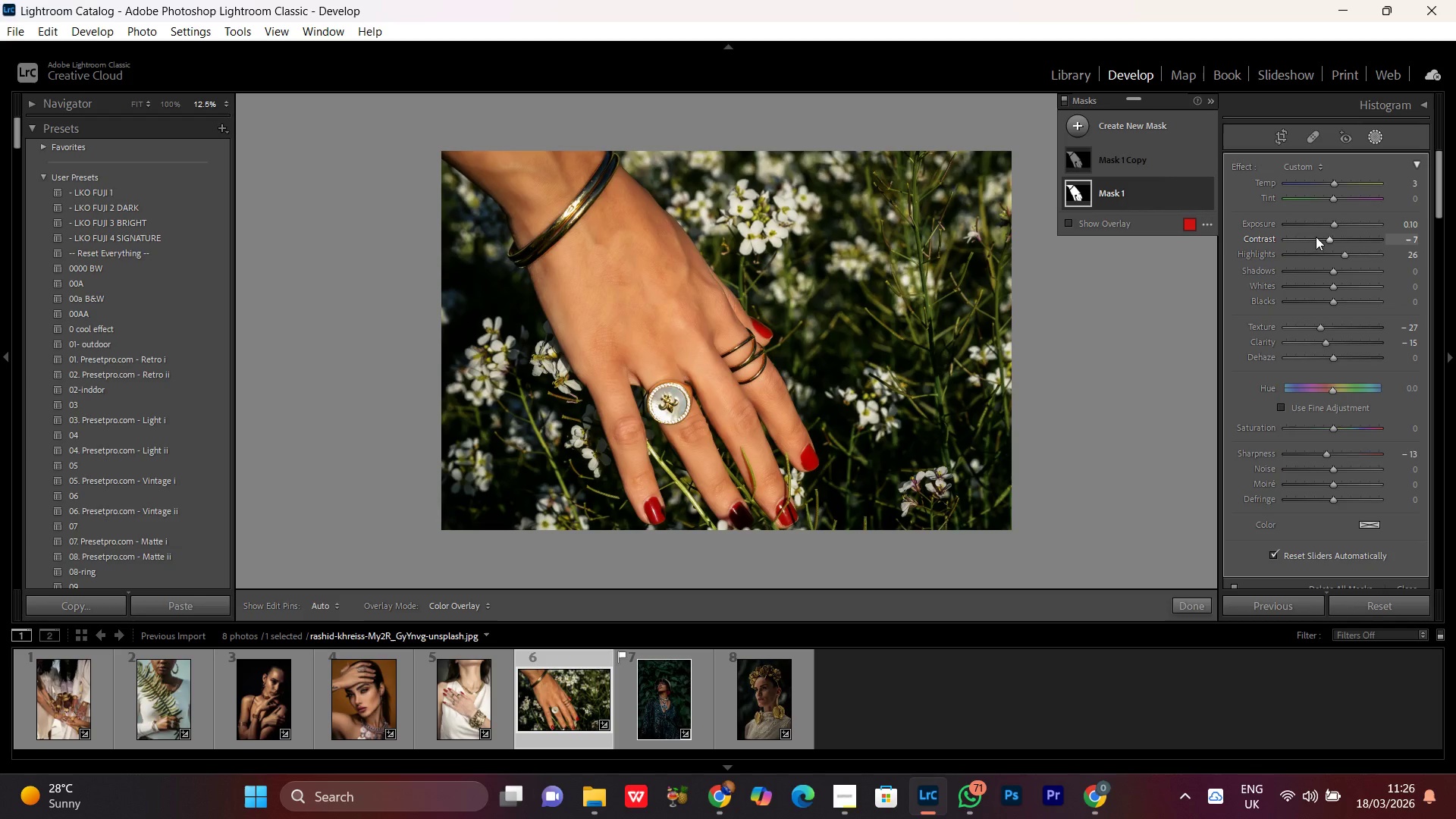 
left_click([1316, 237])
 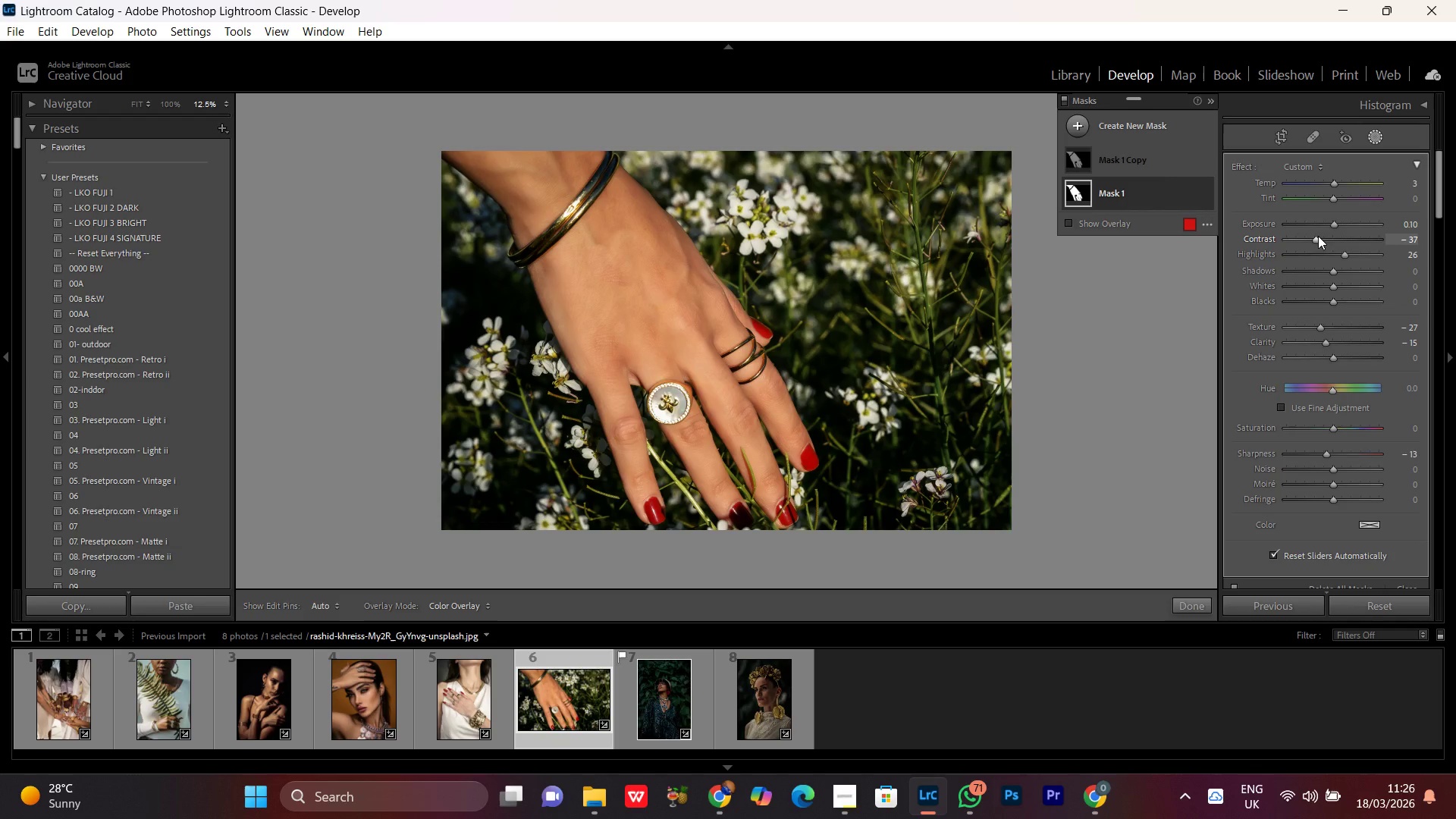 
left_click_drag(start_coordinate=[1318, 236], to_coordinate=[1329, 243])
 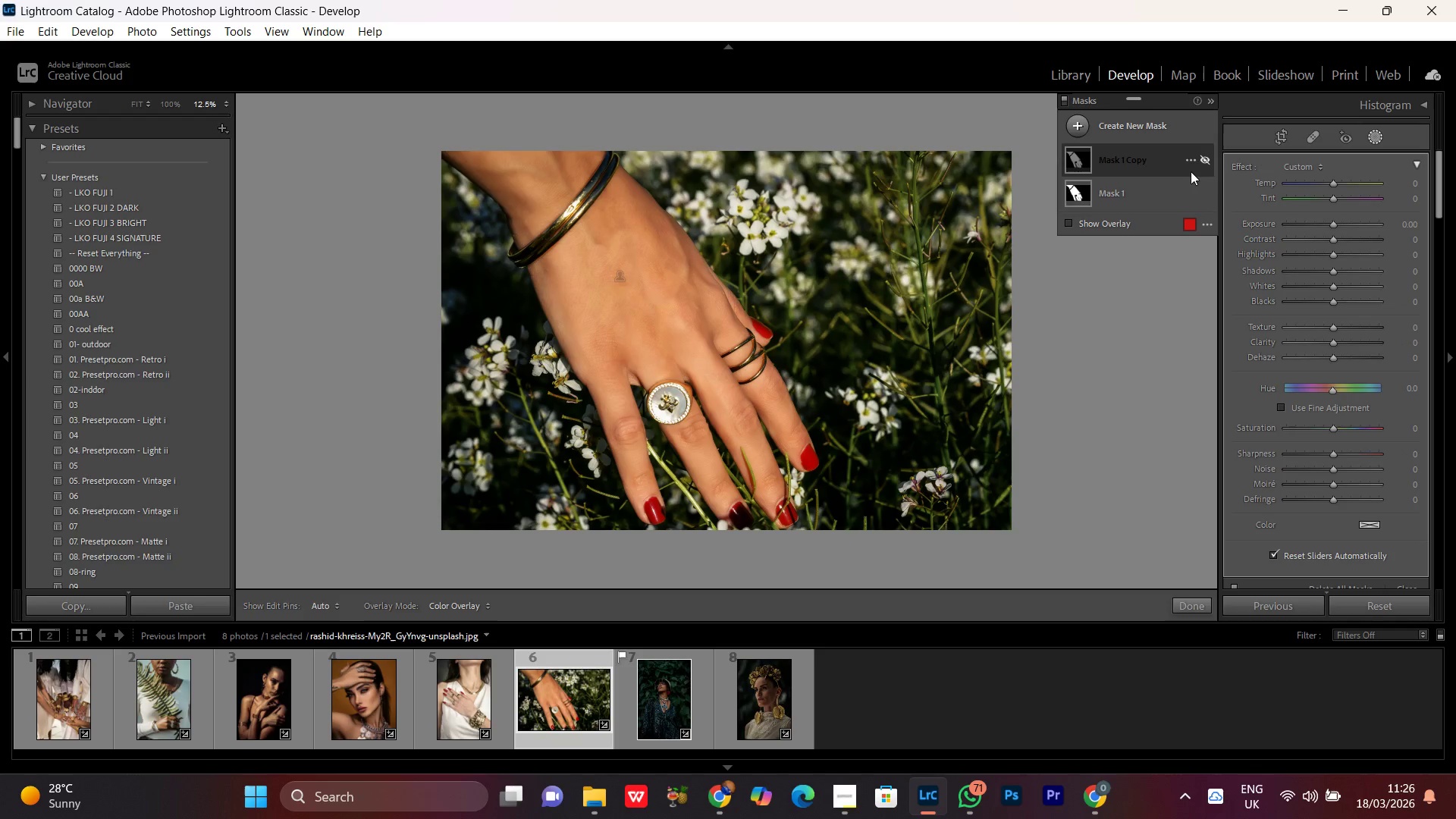 
left_click([1202, 155])
 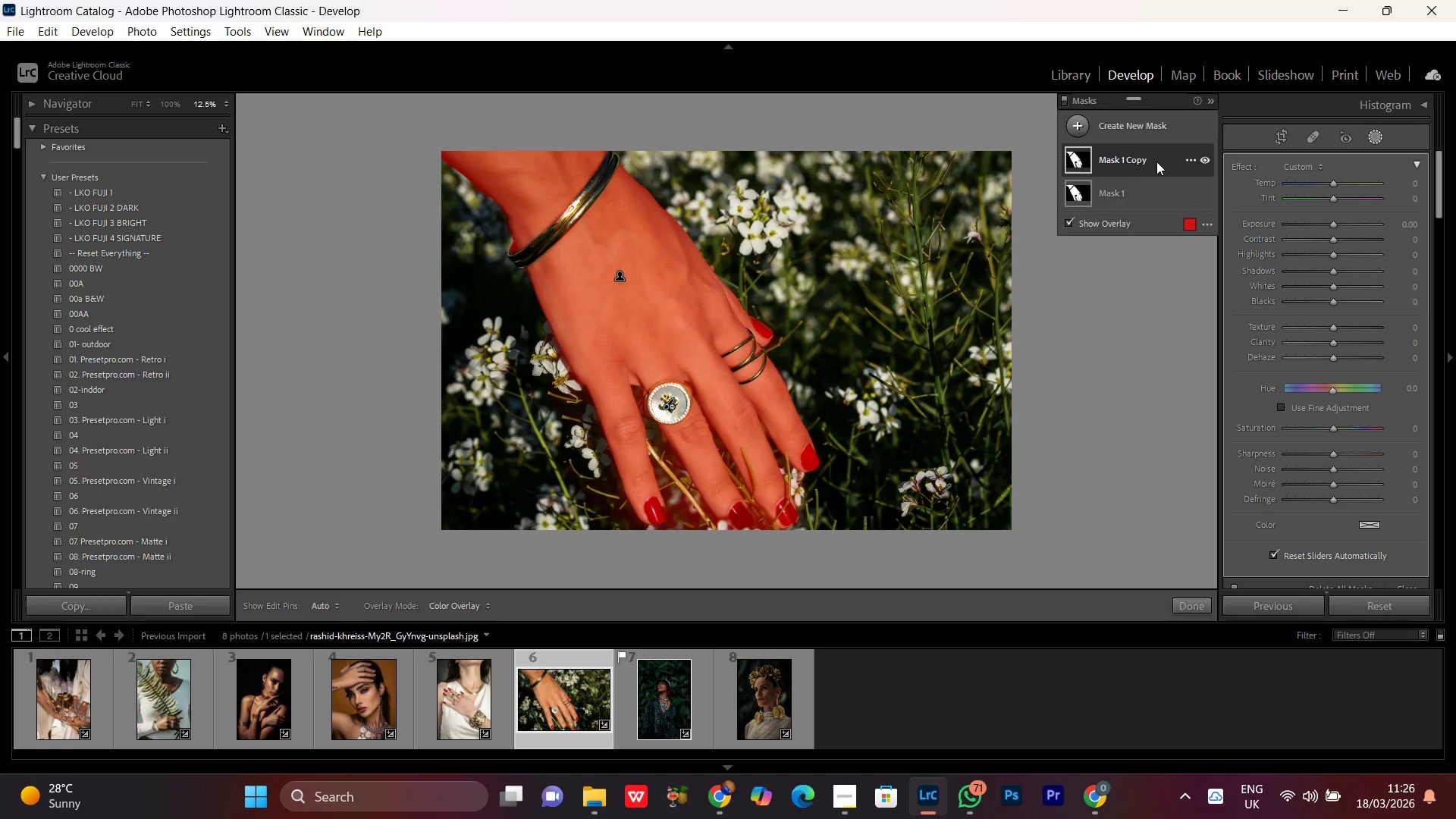 
left_click([1157, 159])
 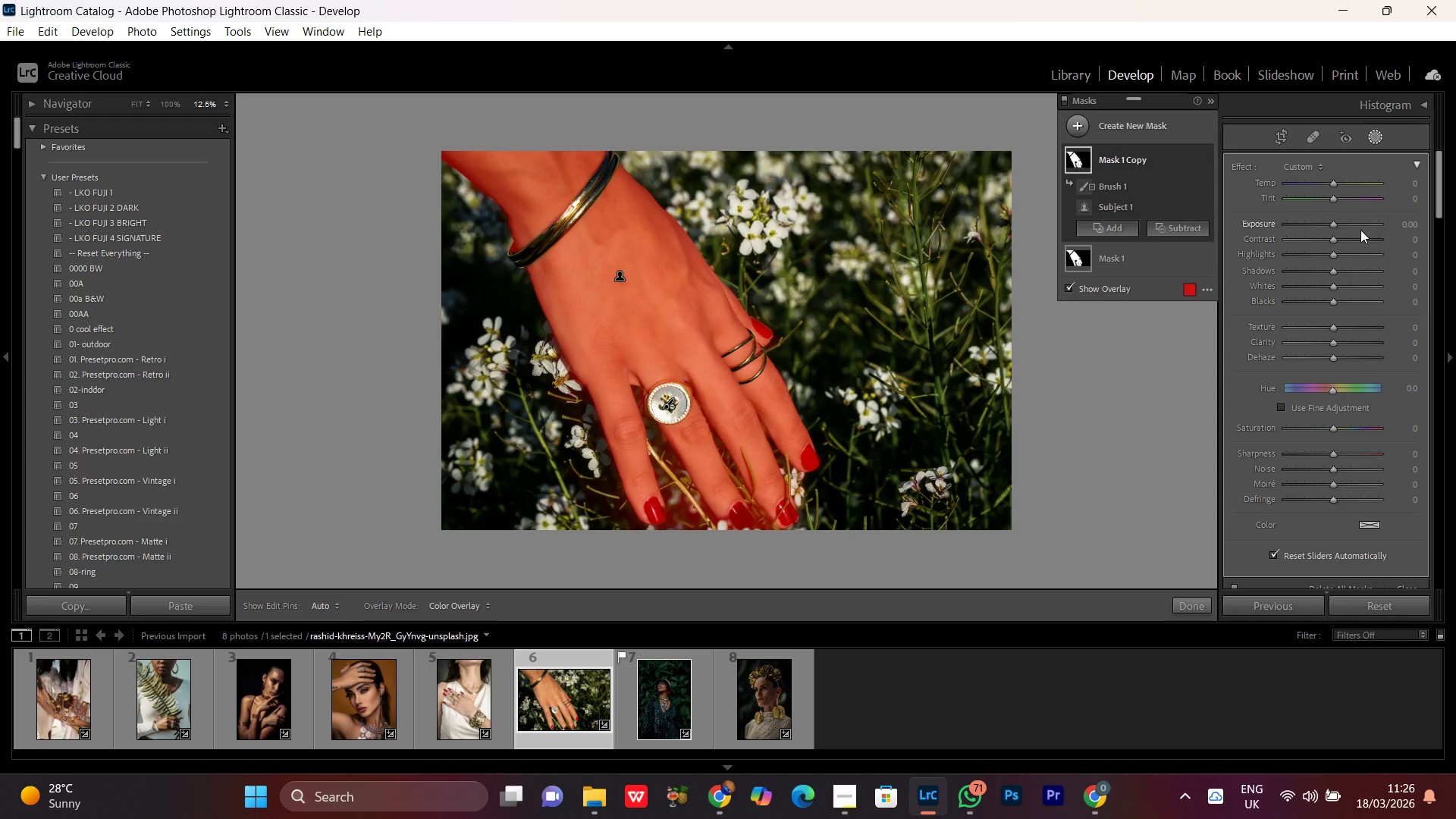 
scroll: coordinate [1316, 312], scroll_direction: up, amount: 16.0
 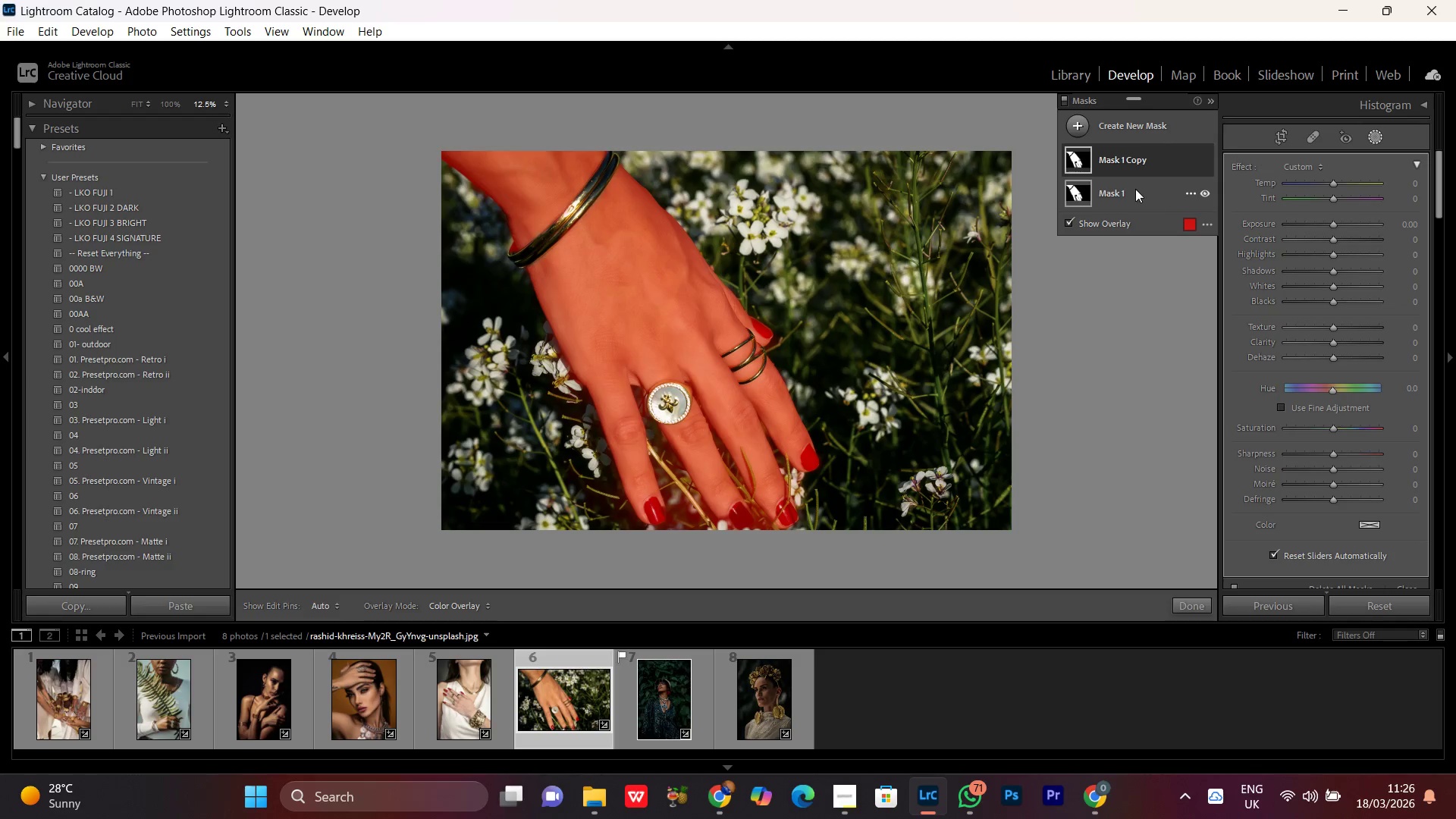 
left_click([1134, 188])
 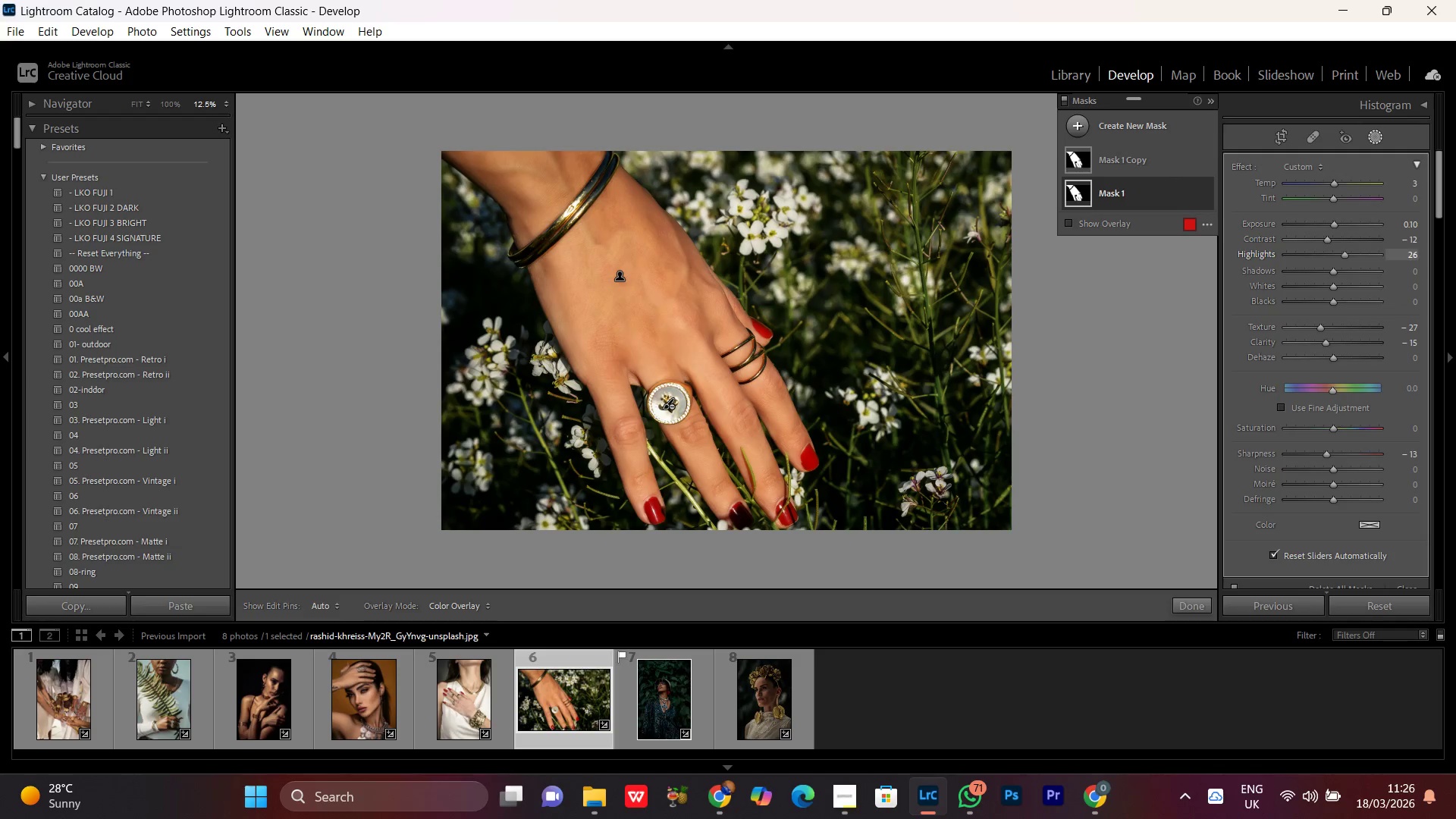 
scroll: coordinate [1191, 64], scroll_direction: up, amount: 9.0
 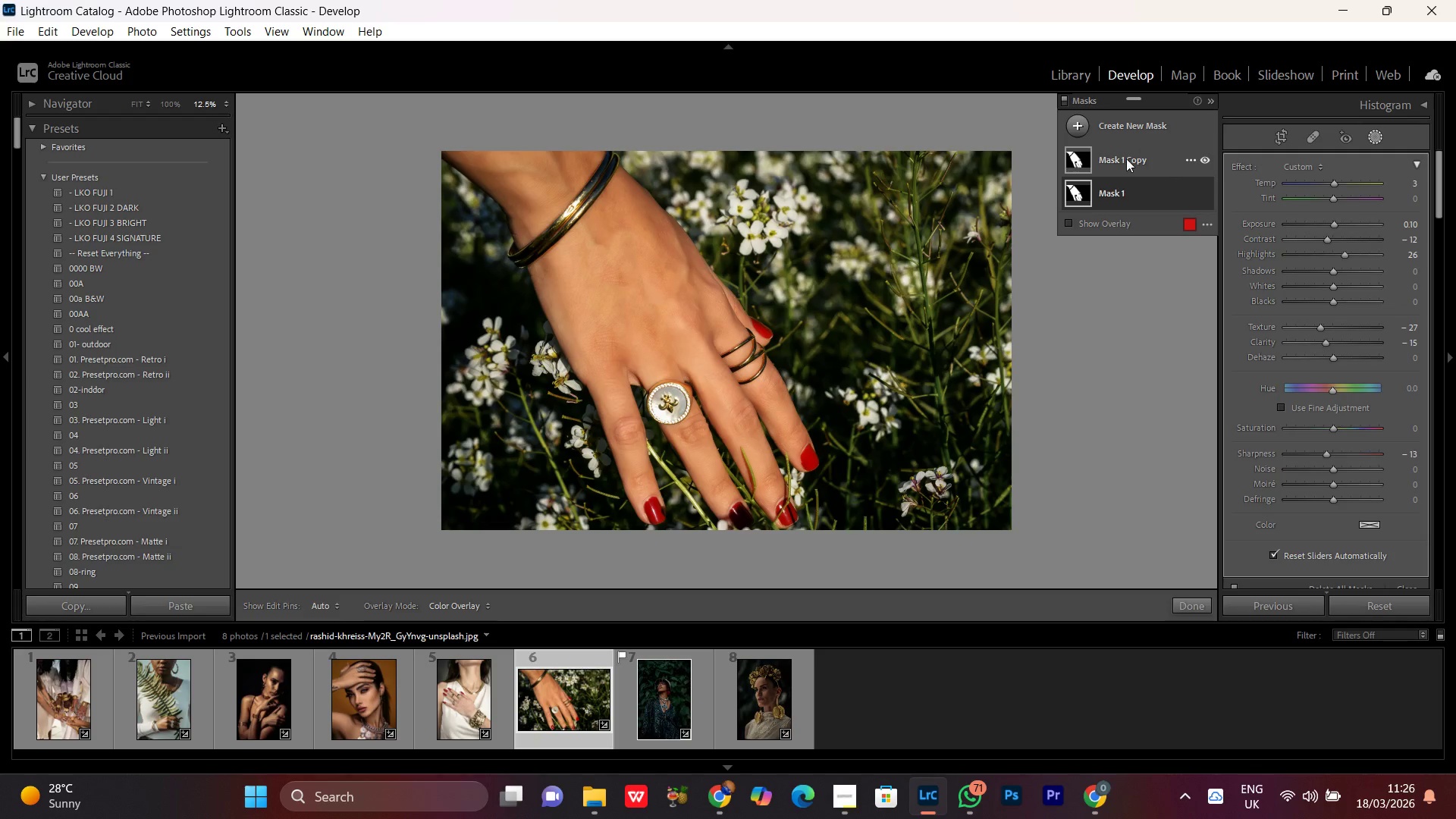 
left_click([1124, 158])
 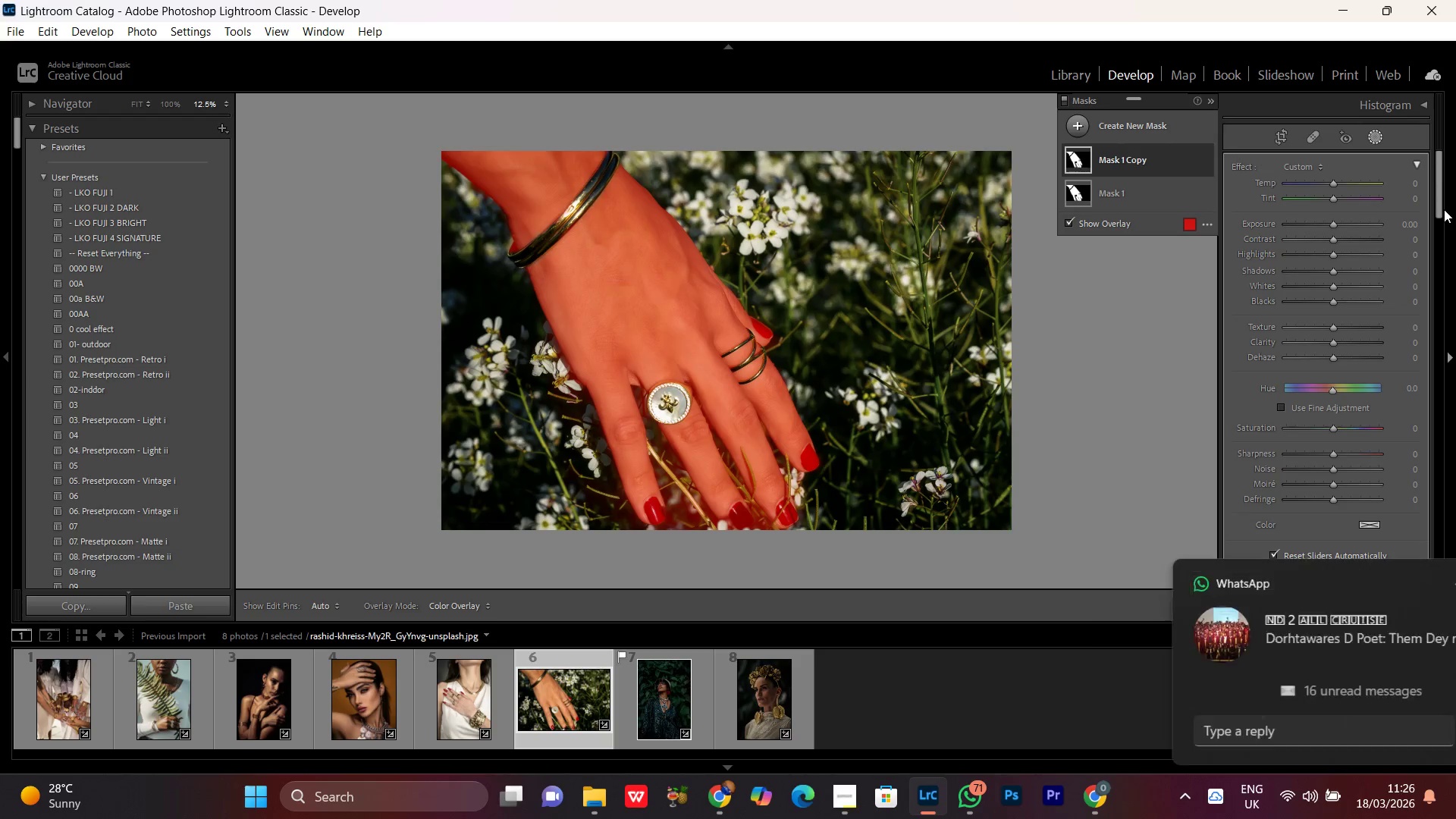 
left_click([1416, 162])
 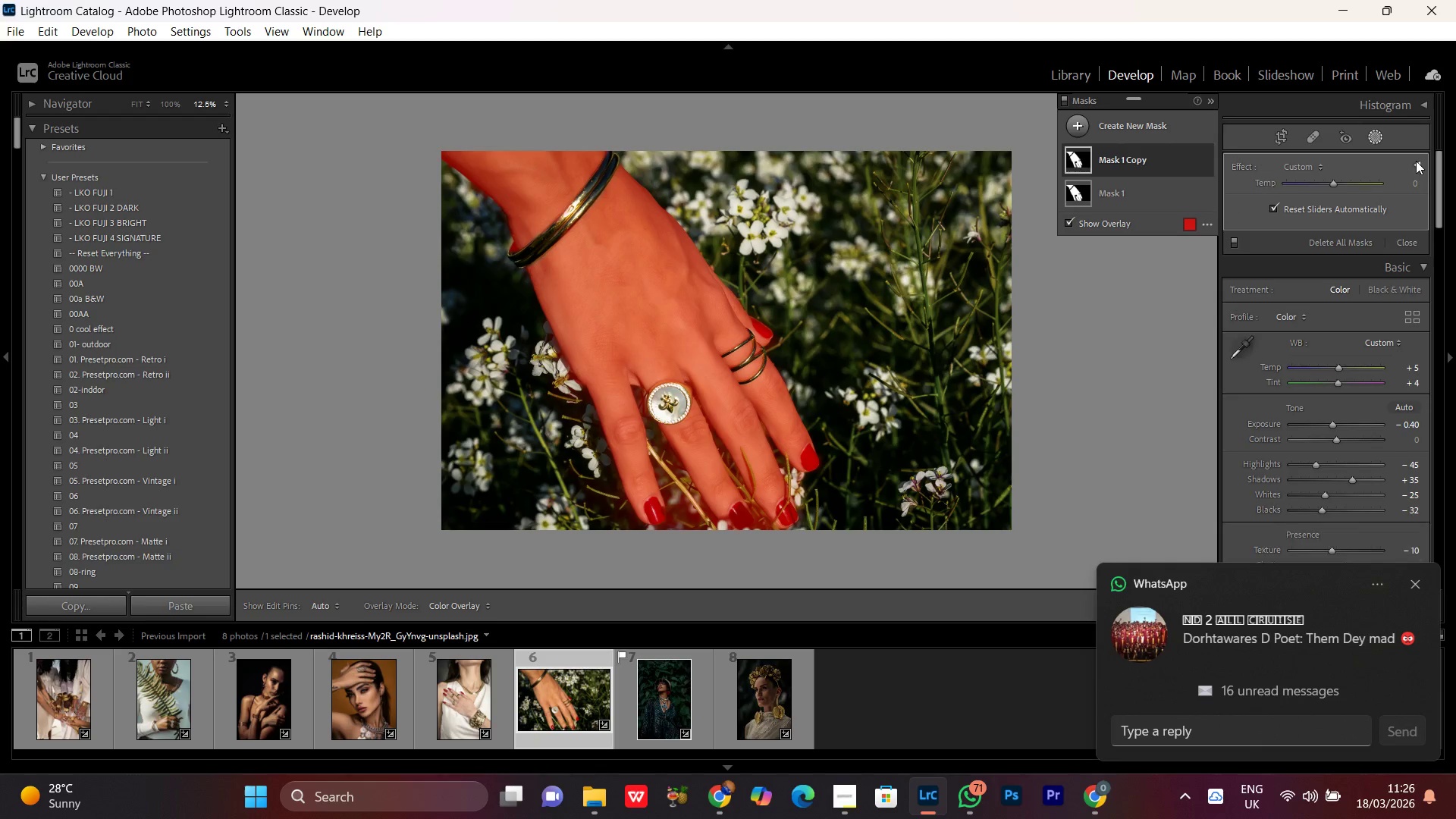 
double_click([1416, 161])
 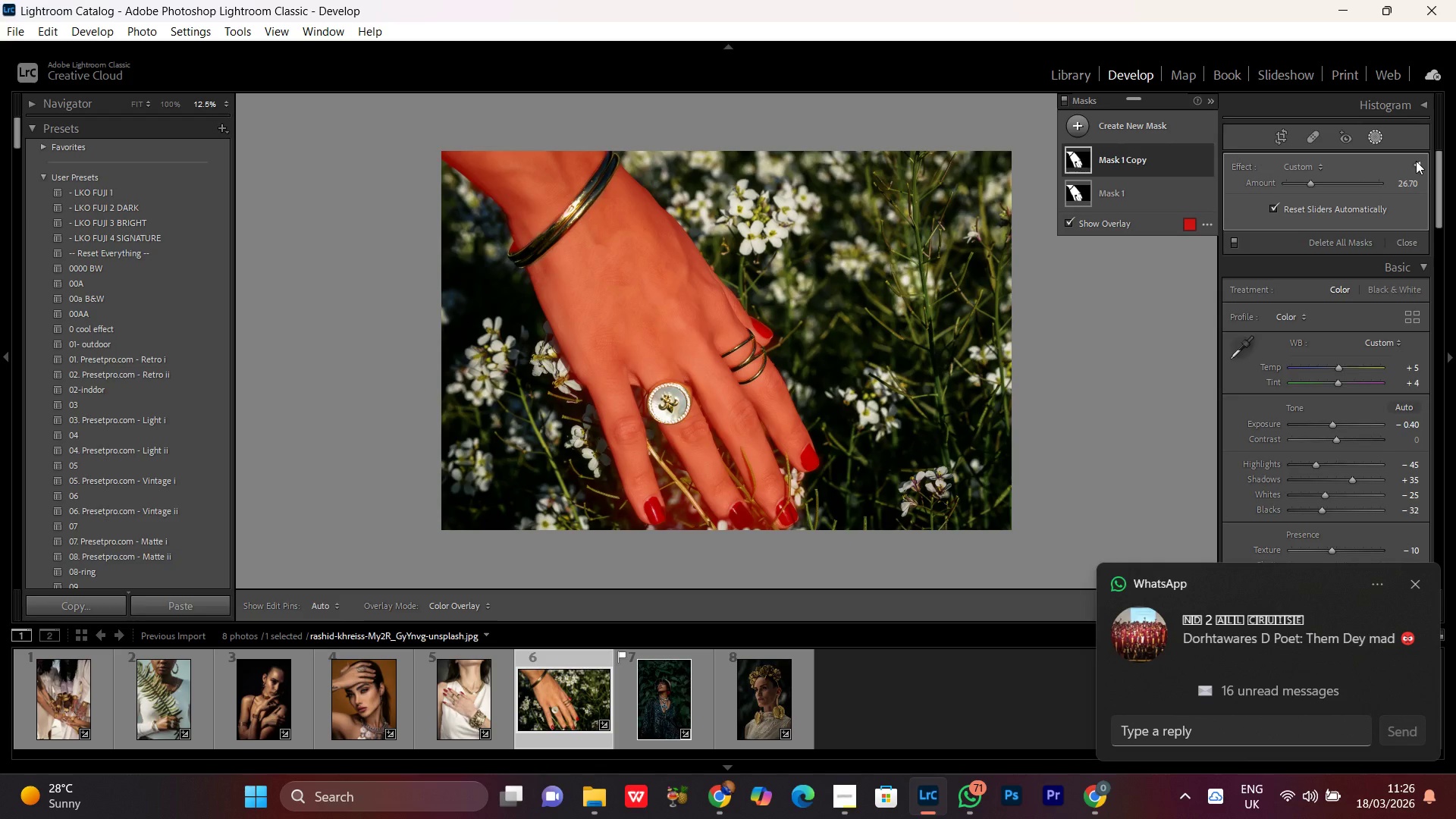 
left_click([1416, 161])
 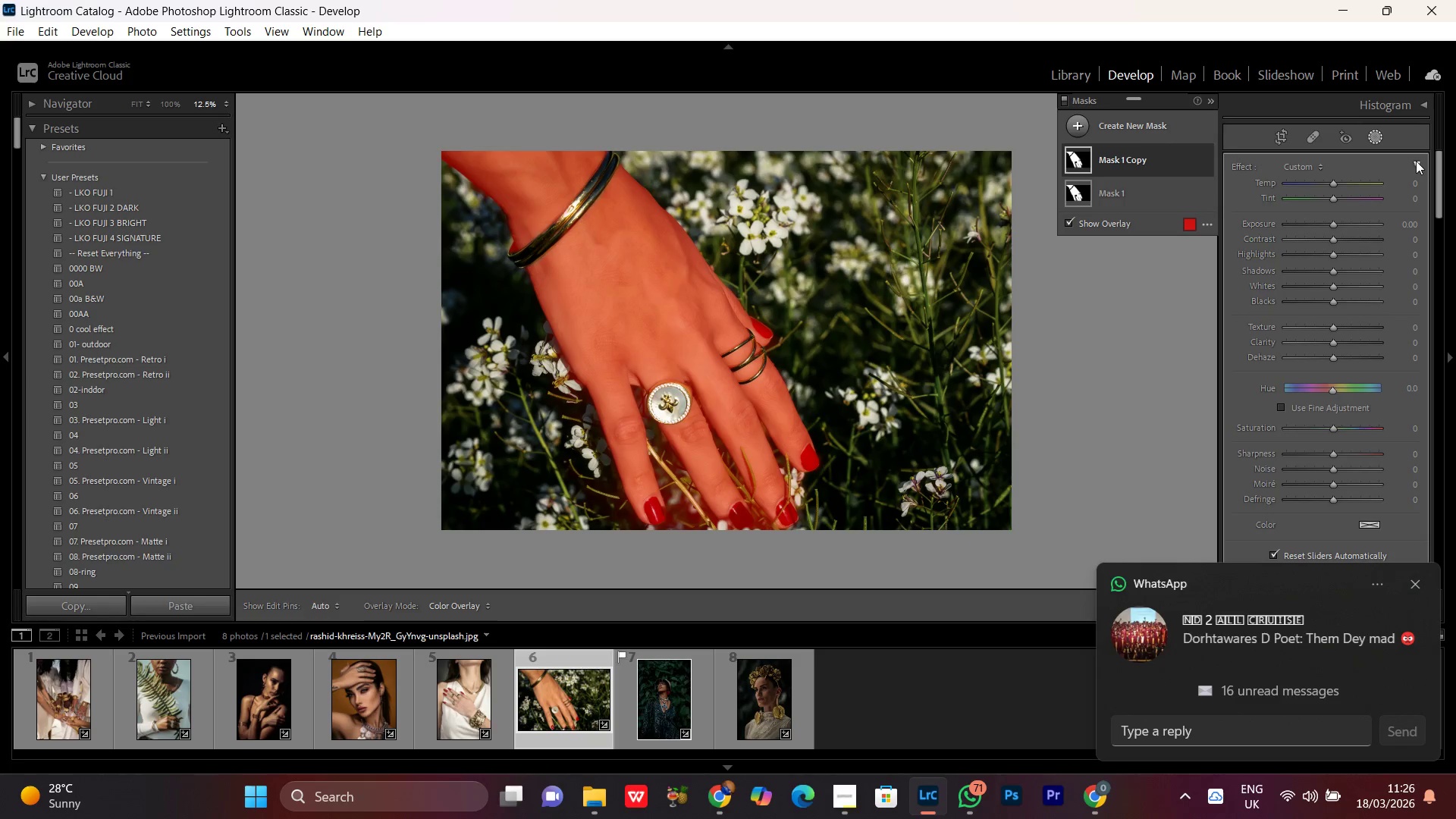 
left_click([1416, 161])
 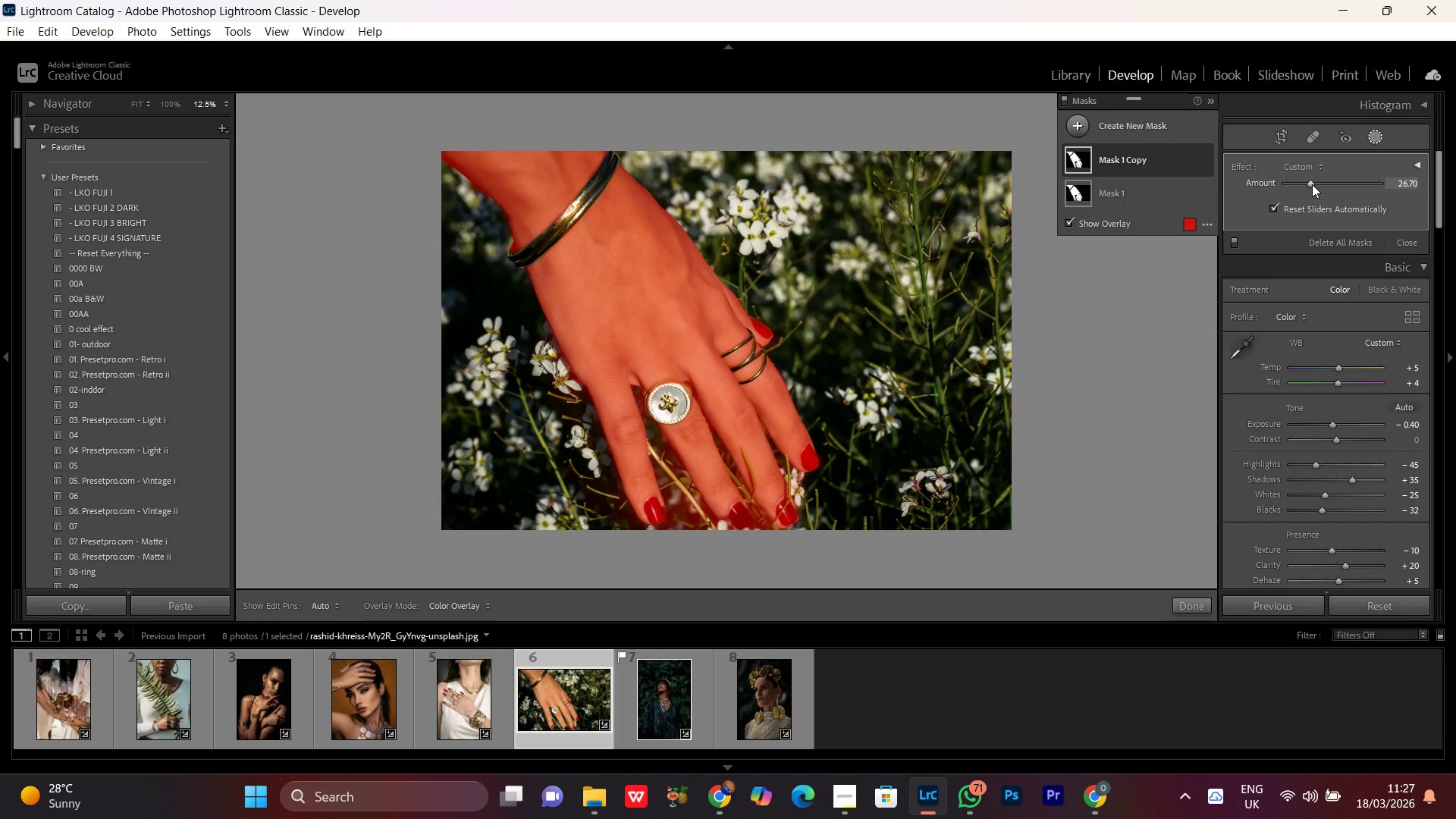 
left_click_drag(start_coordinate=[1311, 182], to_coordinate=[1317, 183])
 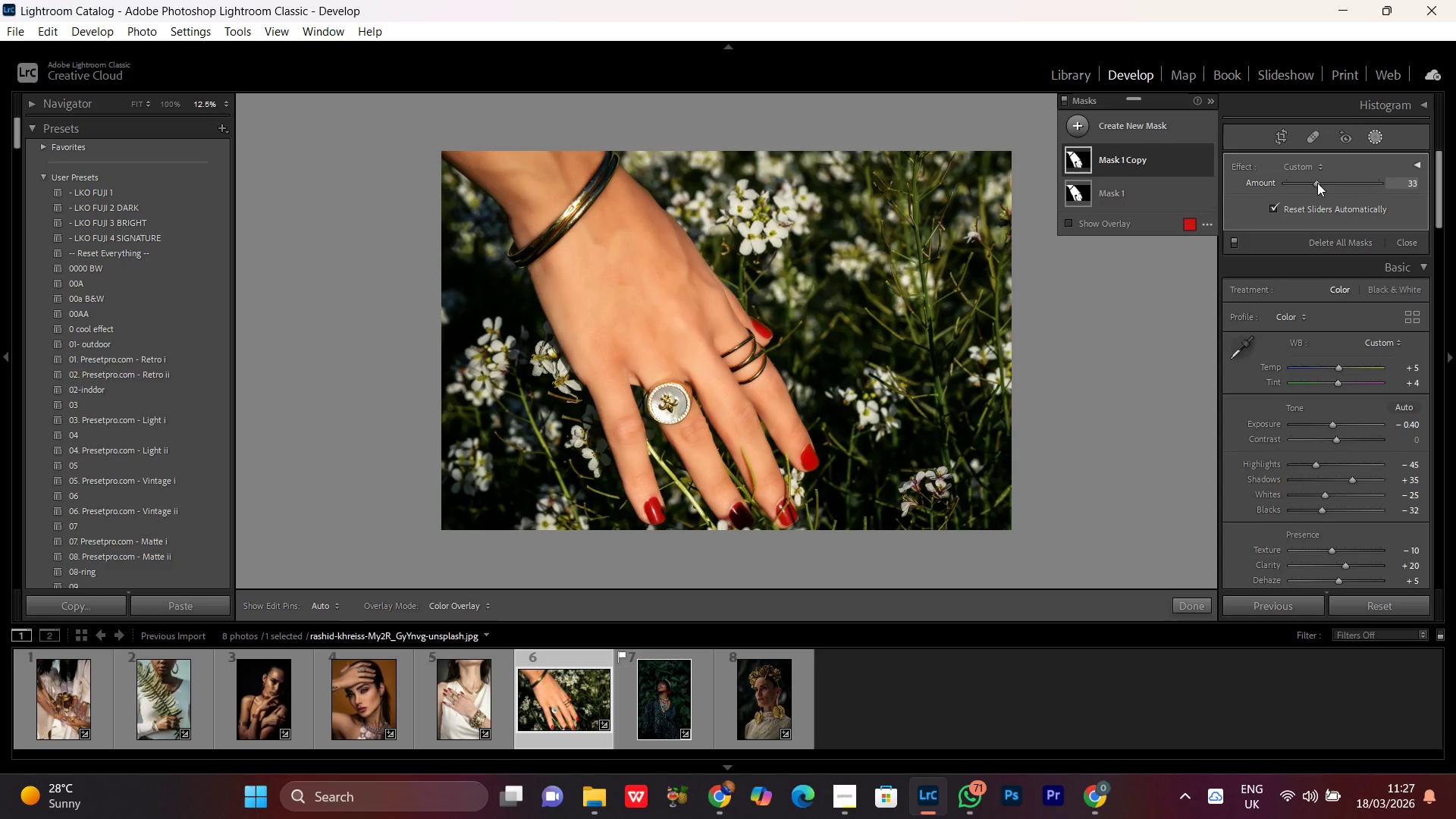 
double_click([1317, 183])
 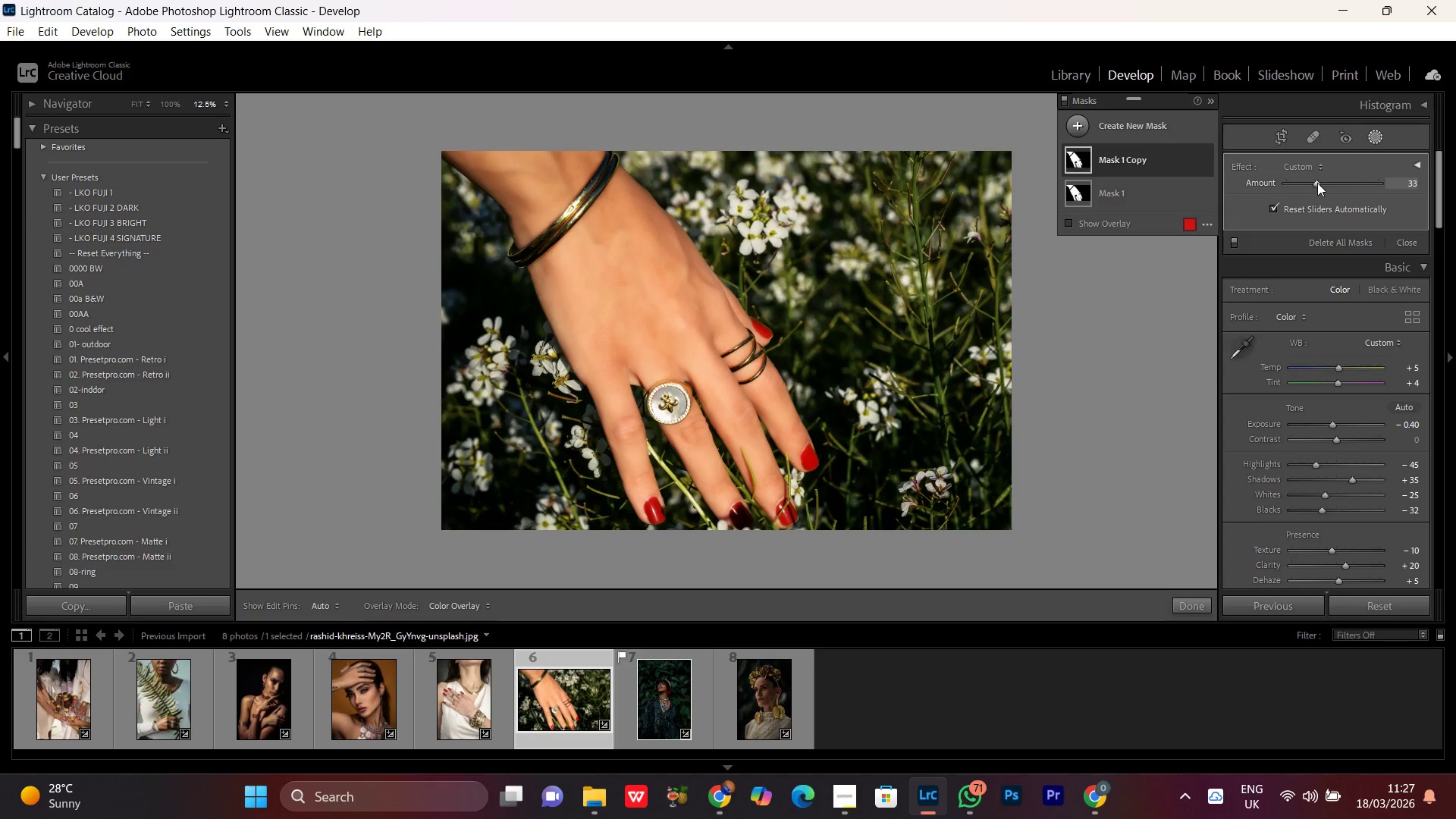 
double_click([1317, 183])
 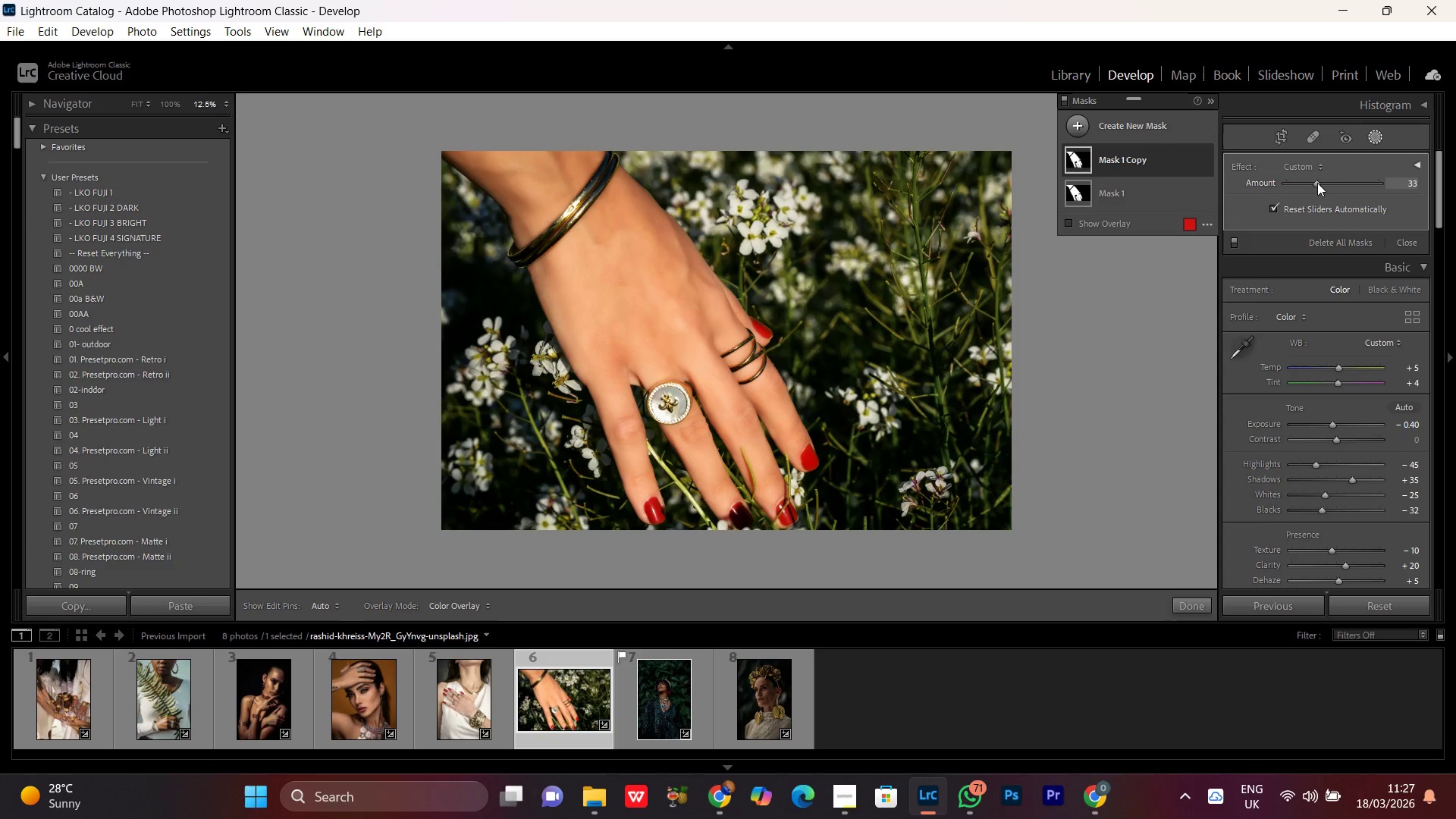 
double_click([1317, 183])
 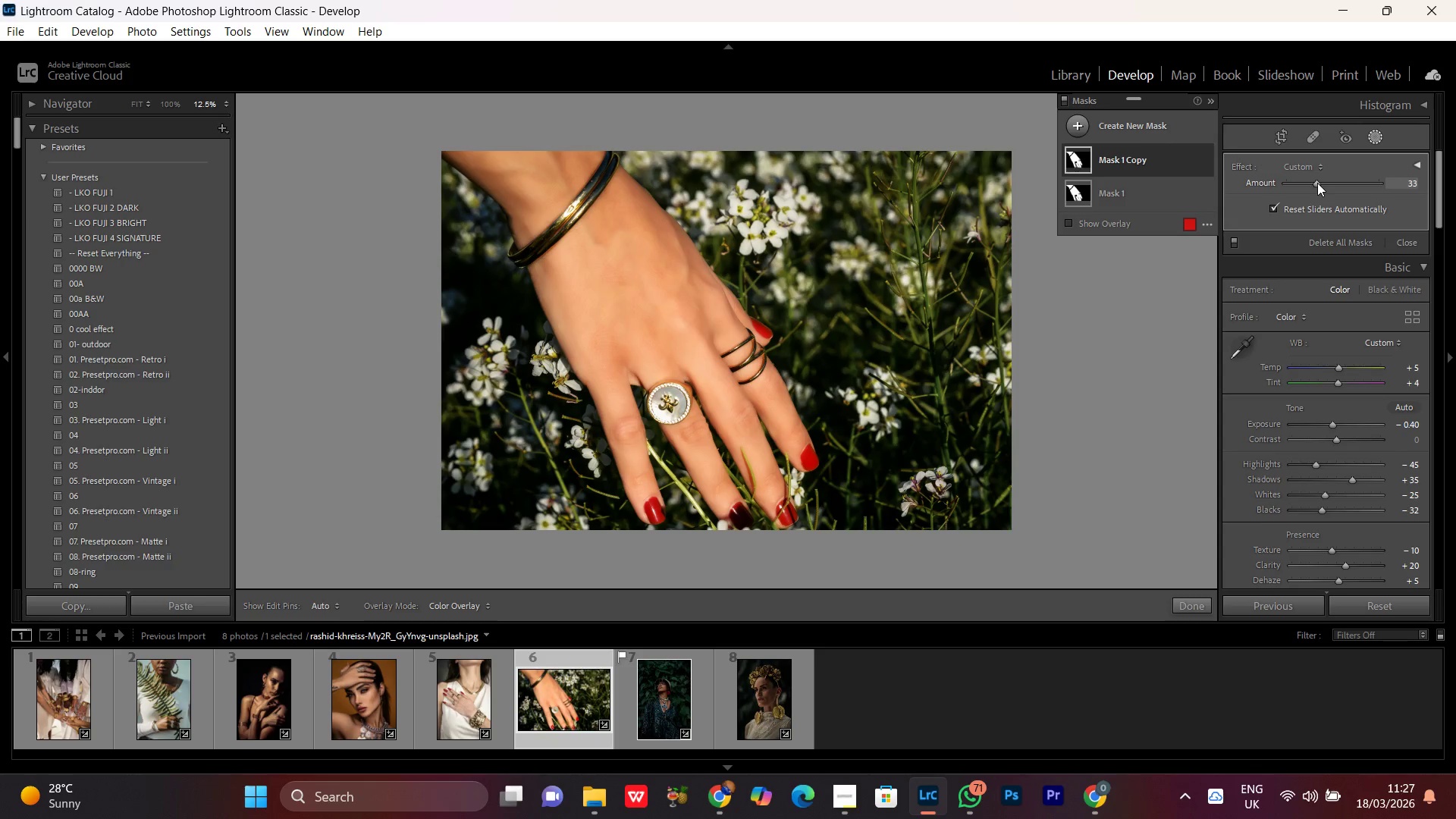 
double_click([1317, 183])
 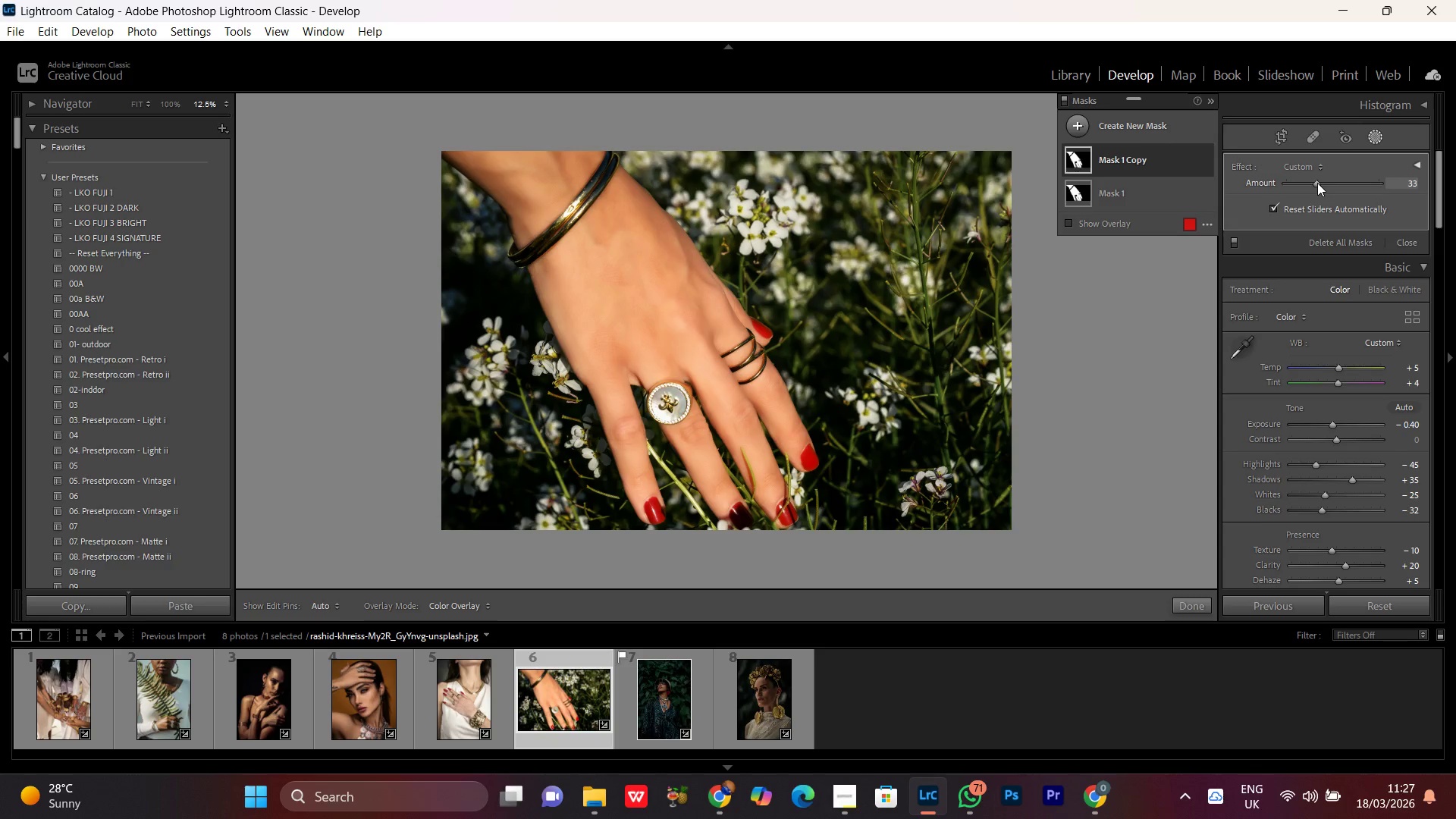 
triple_click([1317, 183])
 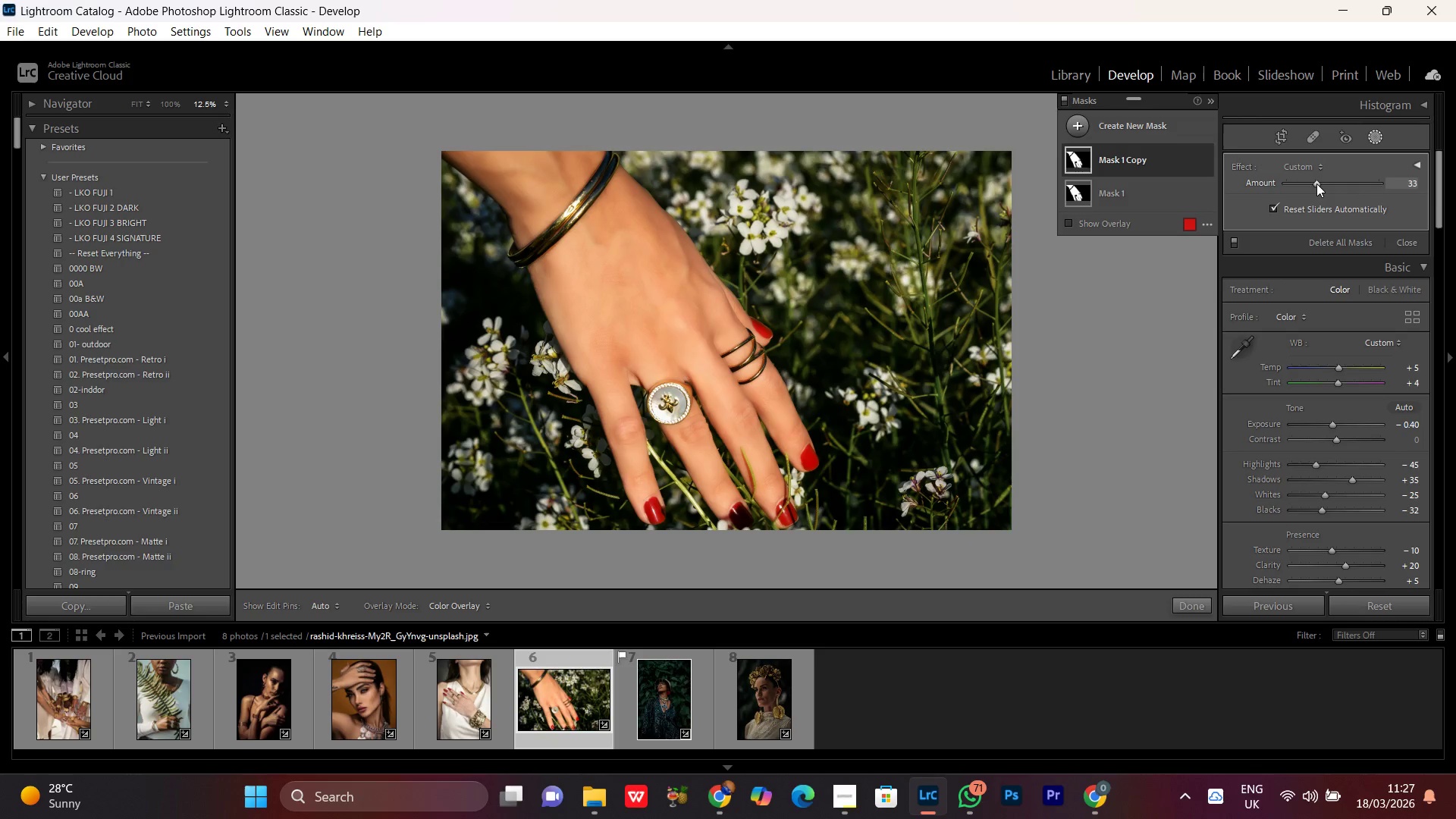 
double_click([1316, 184])
 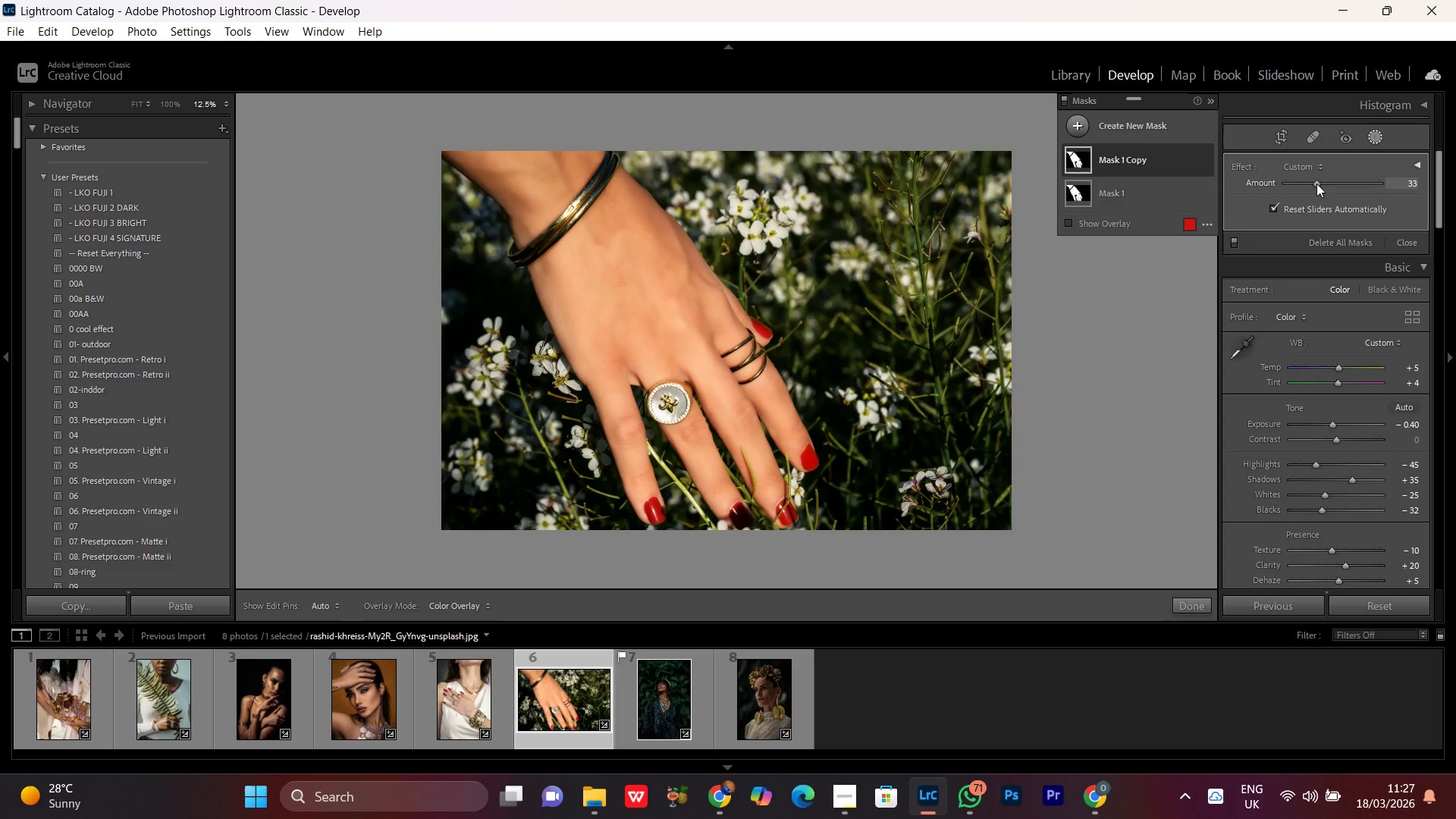 
triple_click([1316, 184])
 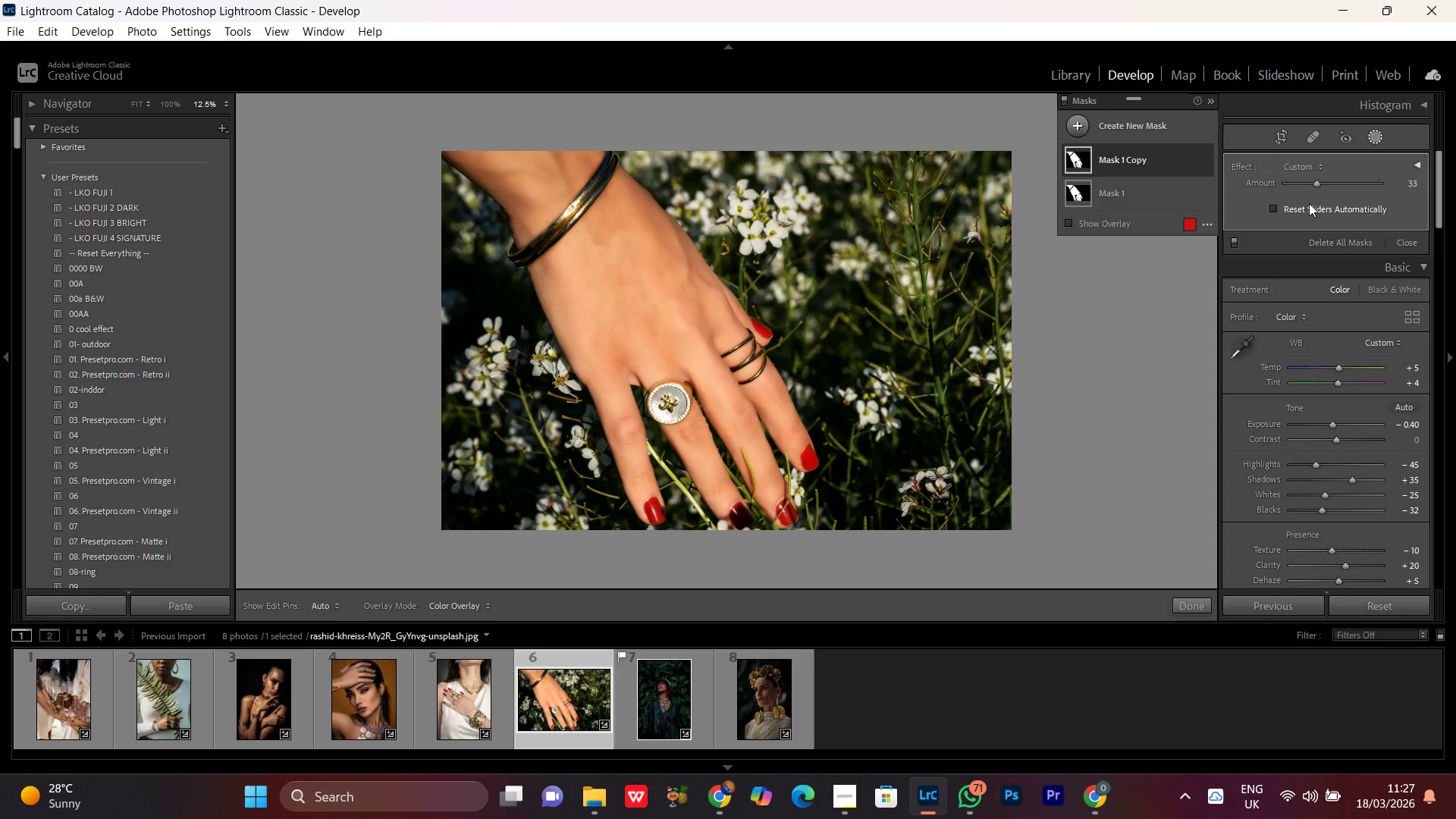 
left_click([1301, 203])
 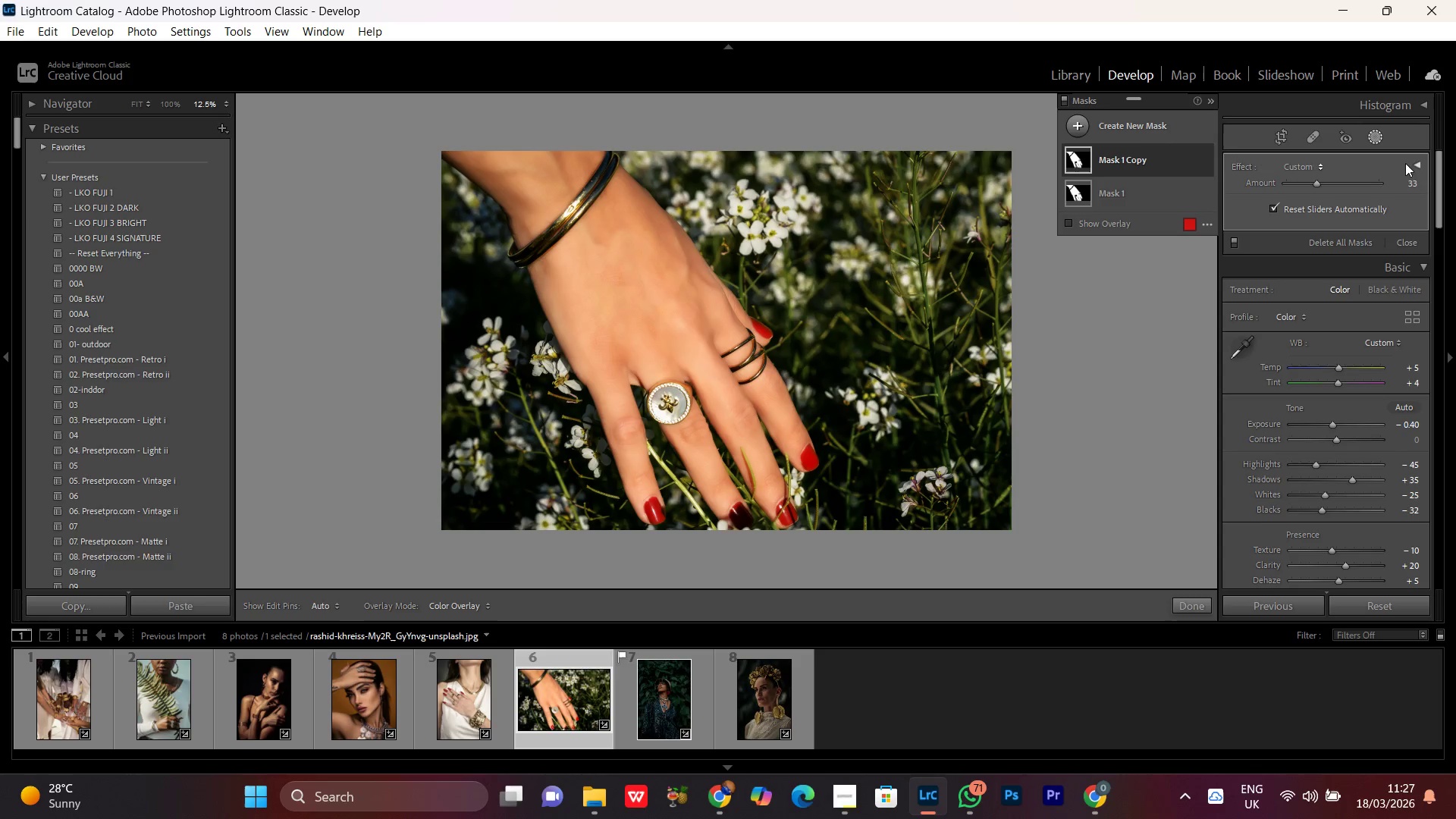 
left_click([1415, 162])
 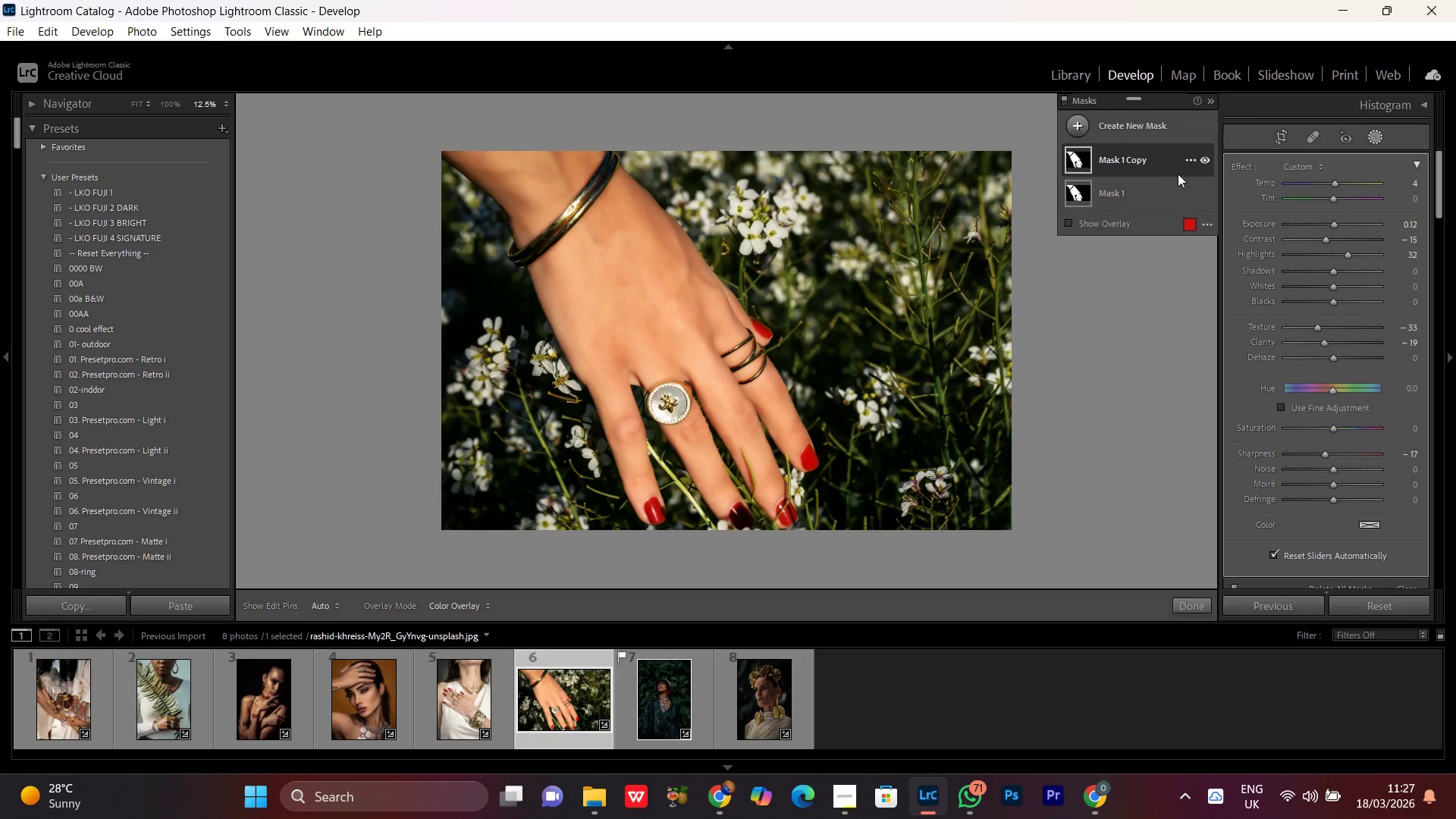 
left_click([1205, 162])
 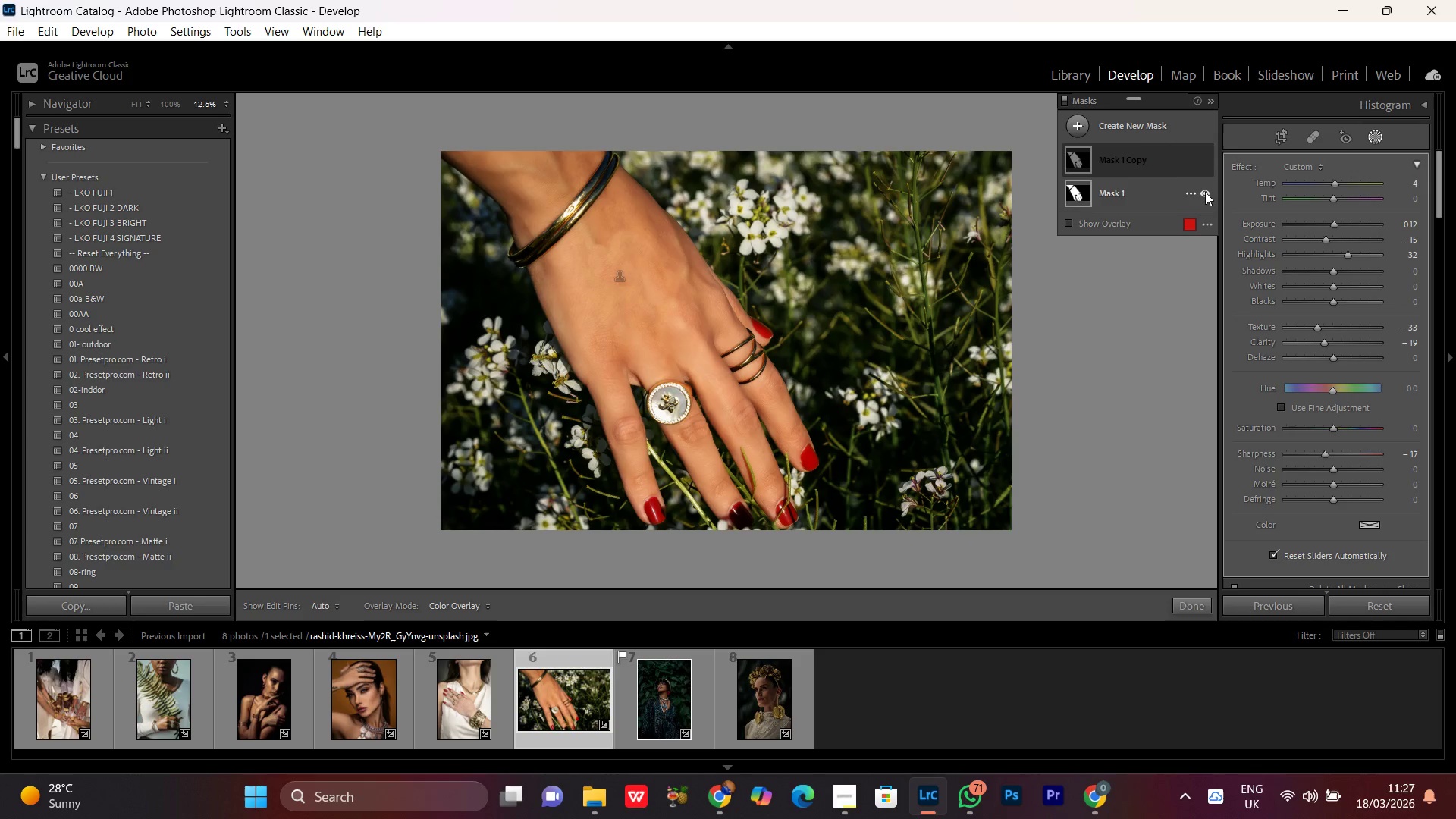 
double_click([1205, 192])
 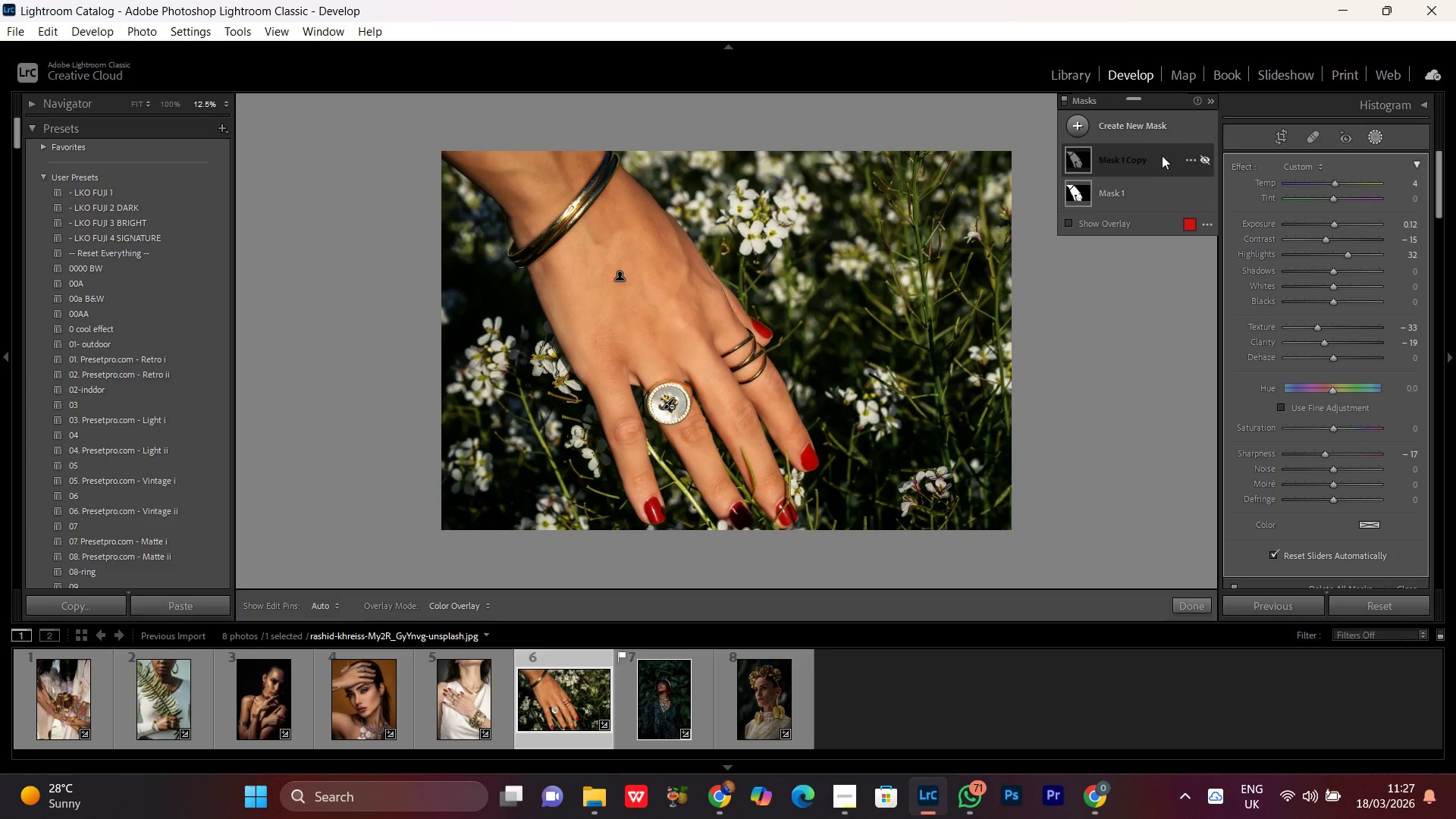 
left_click([1162, 155])
 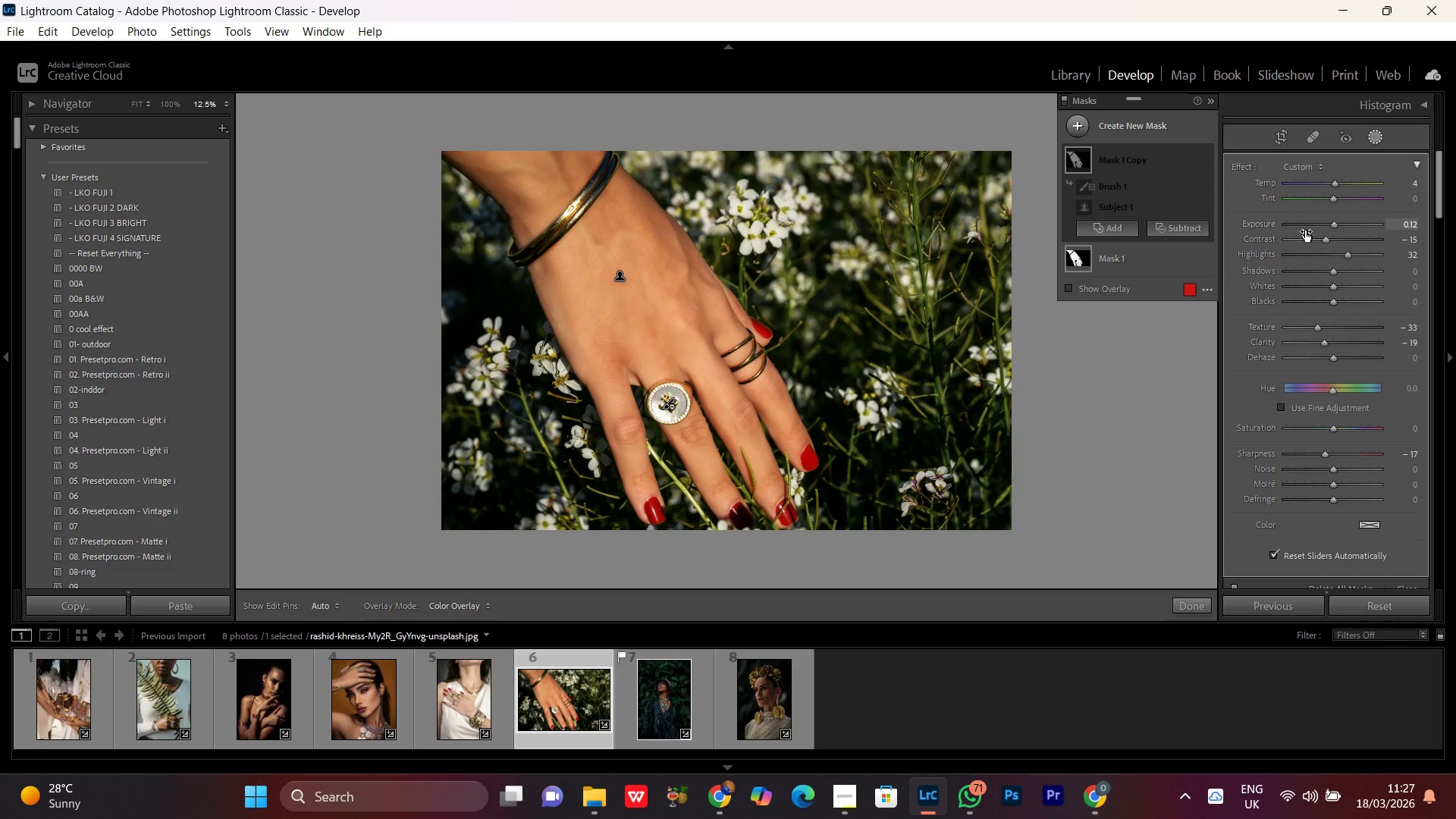 
left_click([1127, 157])
 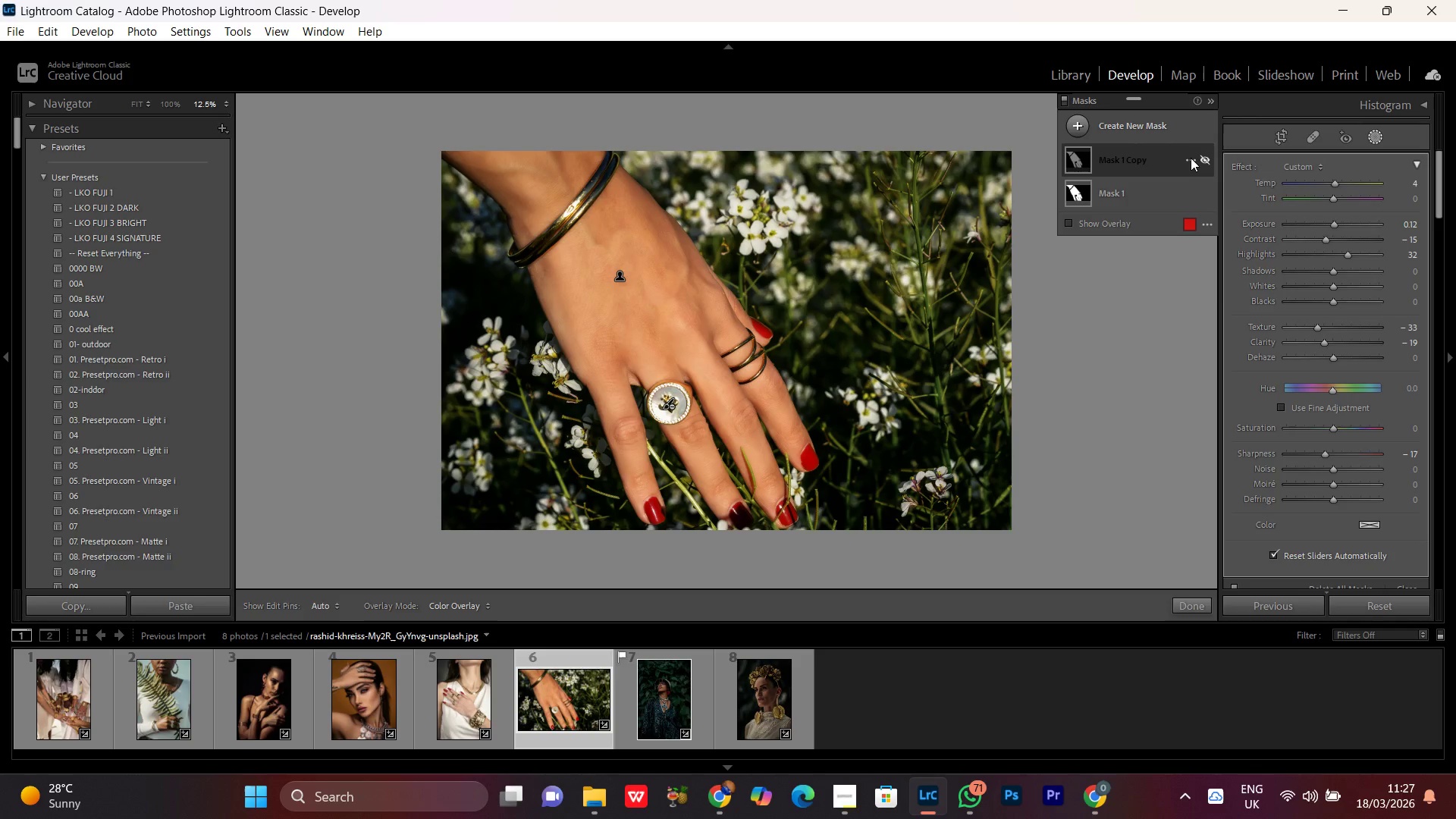 
left_click([1191, 158])
 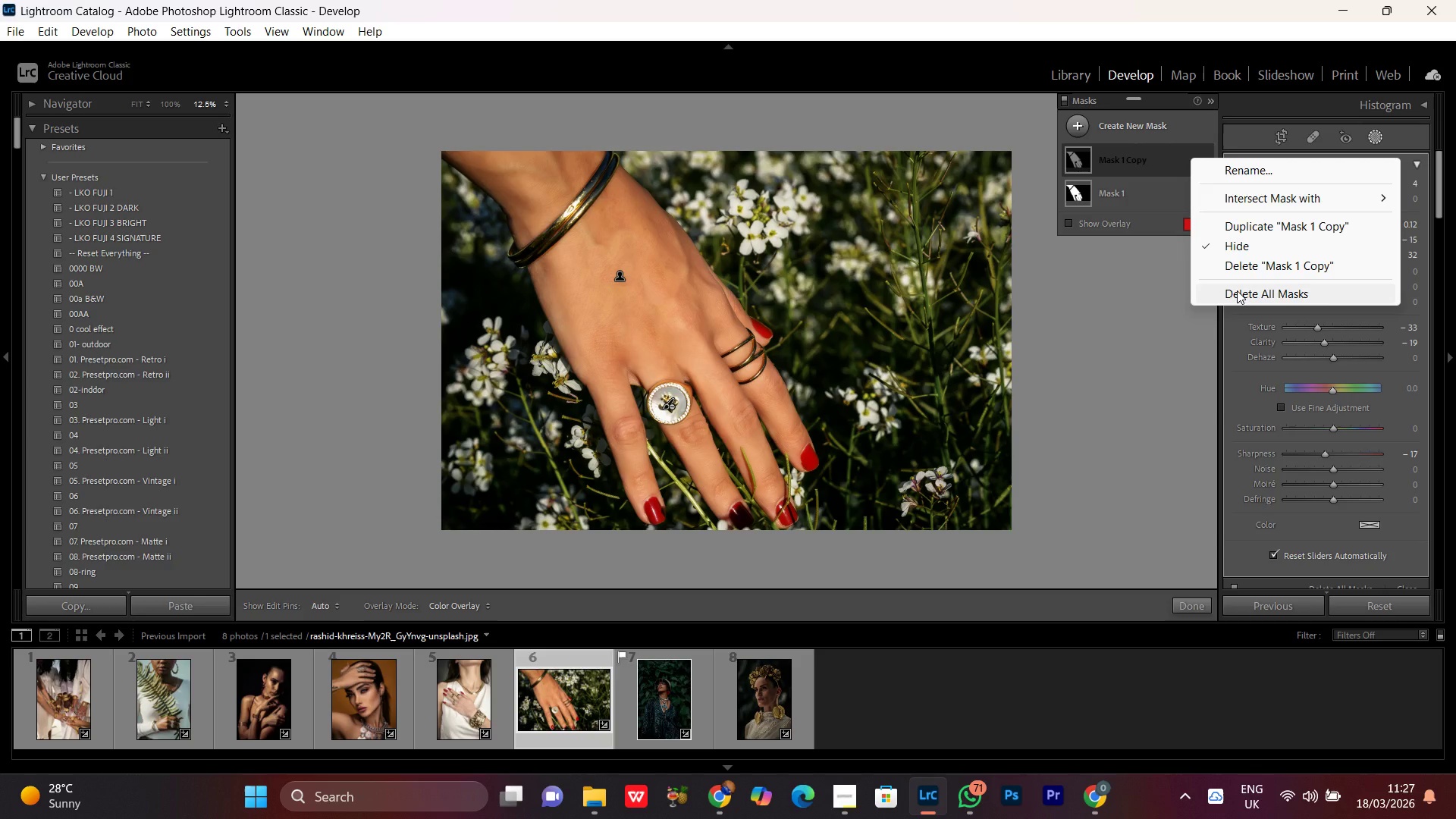 
left_click([1237, 290])
 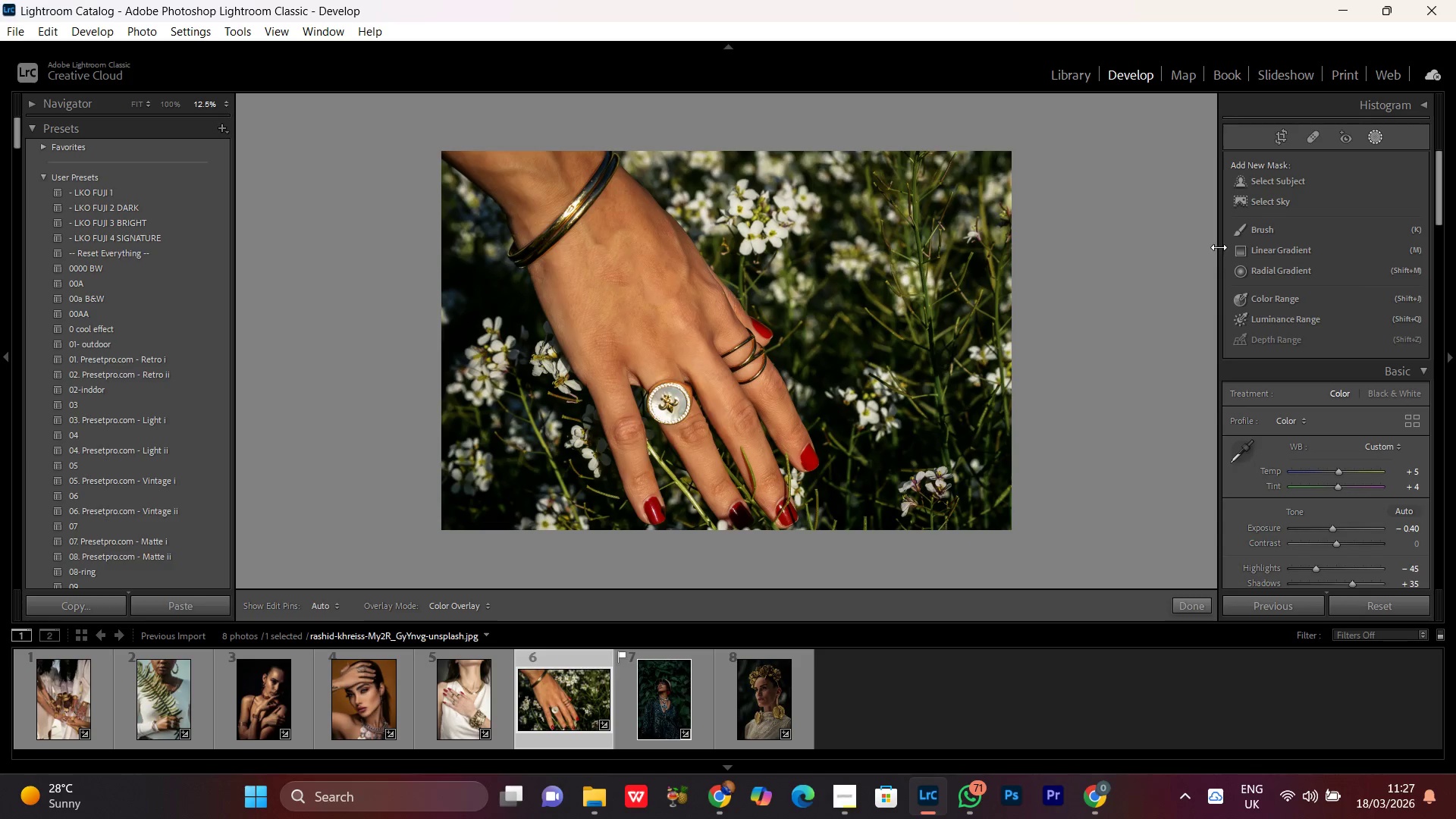 
key(Control+Z)
 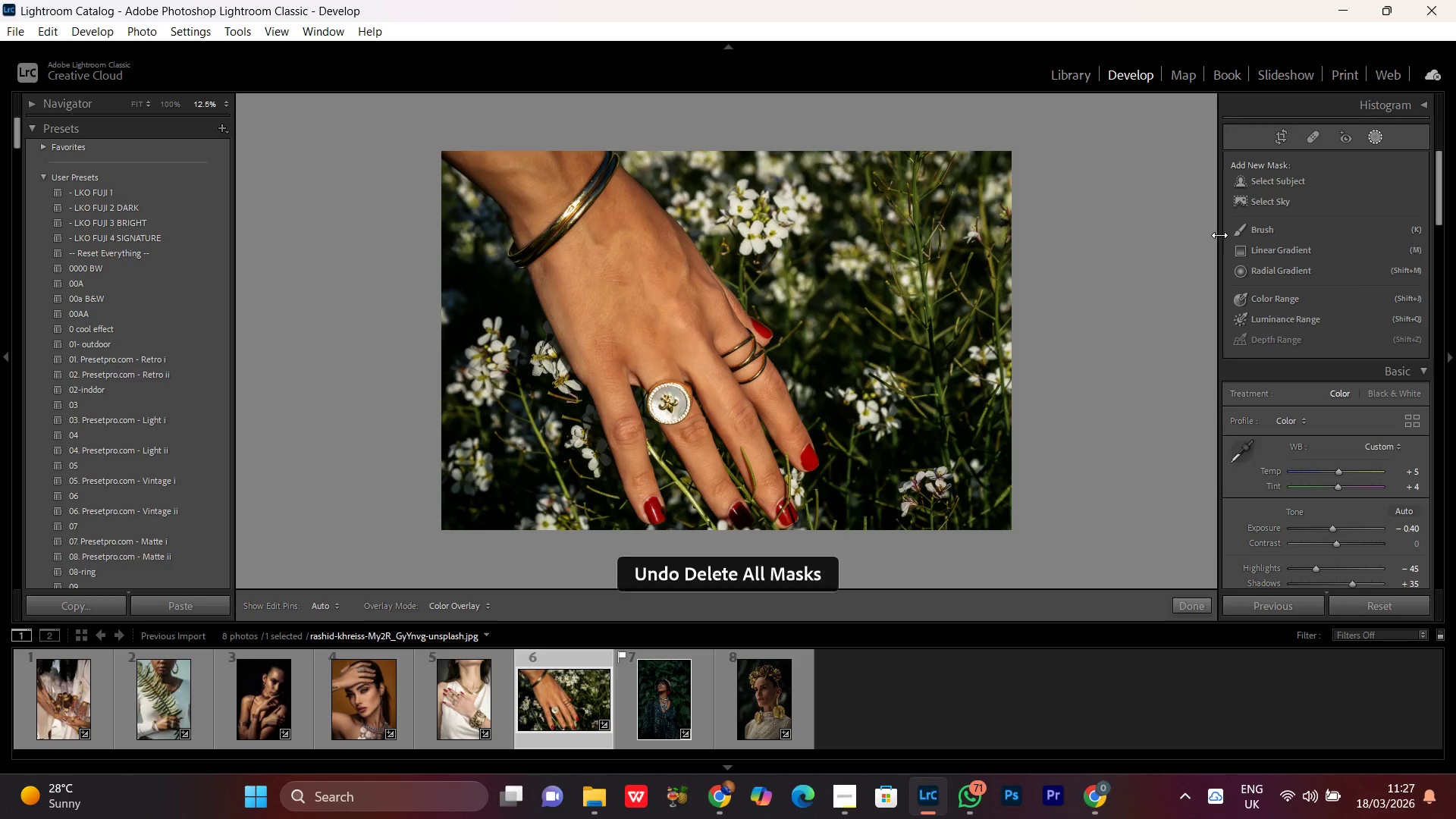 
scroll: coordinate [1219, 235], scroll_direction: up, amount: 1.0
 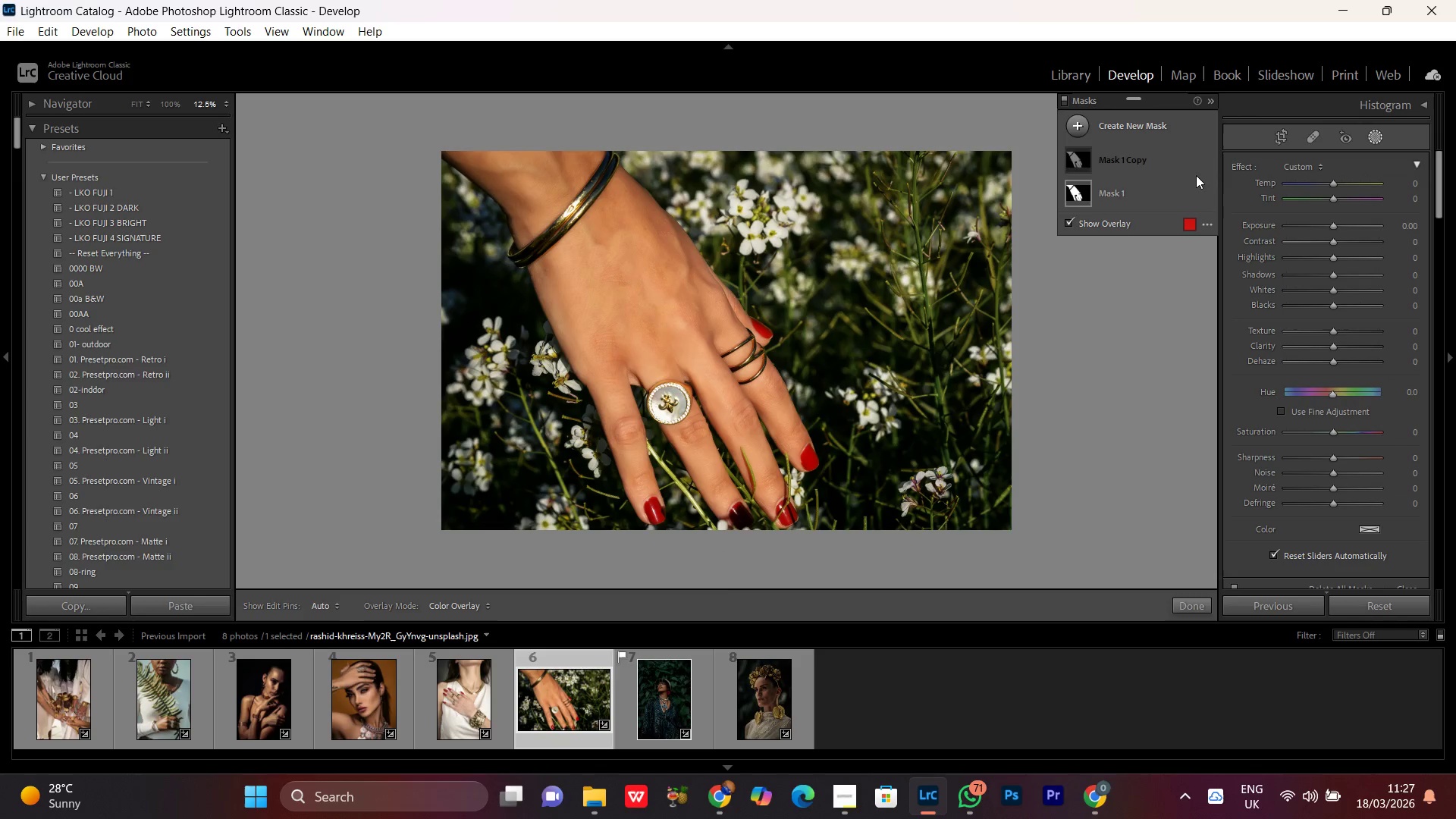 
left_click([1186, 162])
 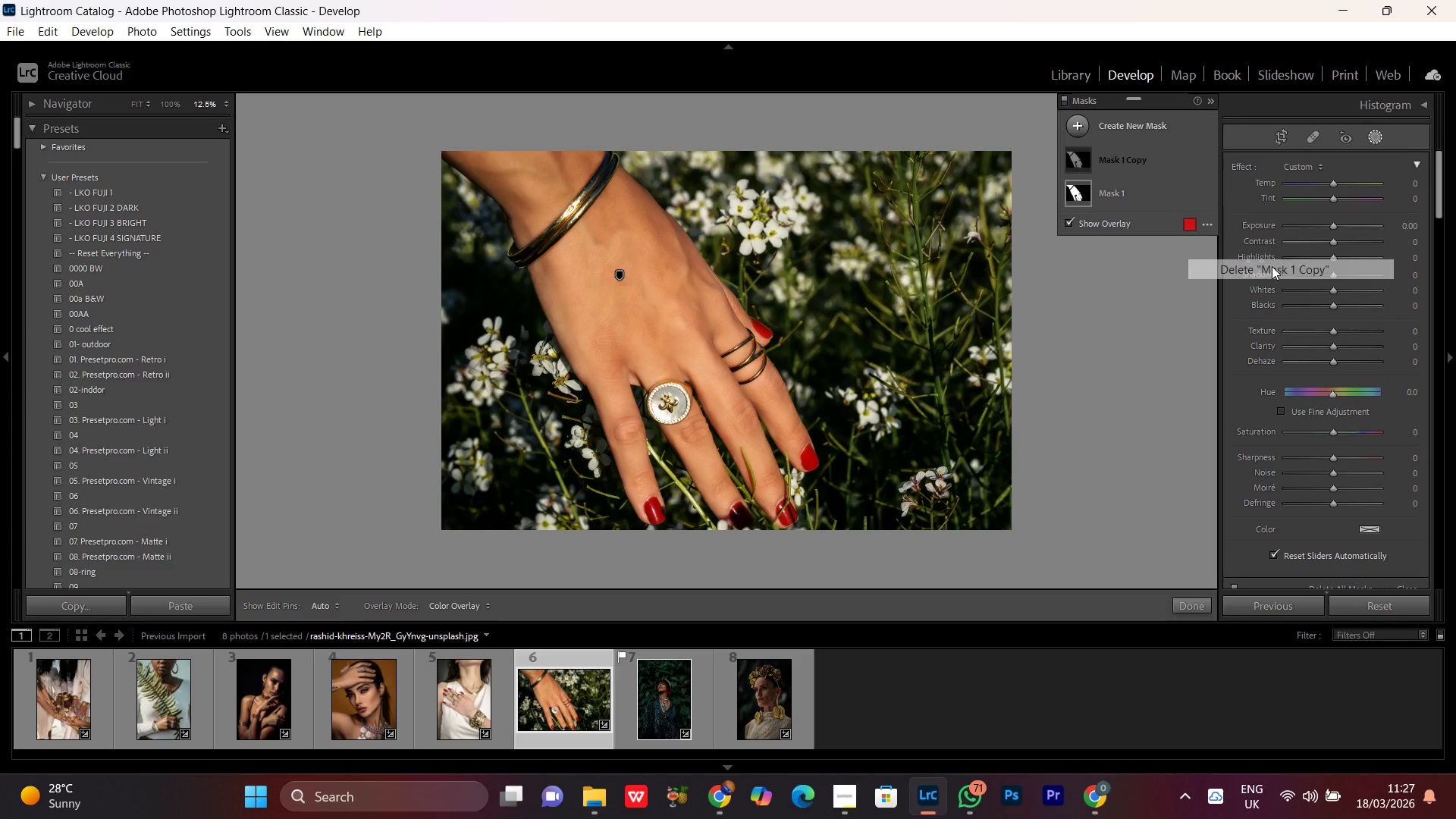 
wait(8.48)
 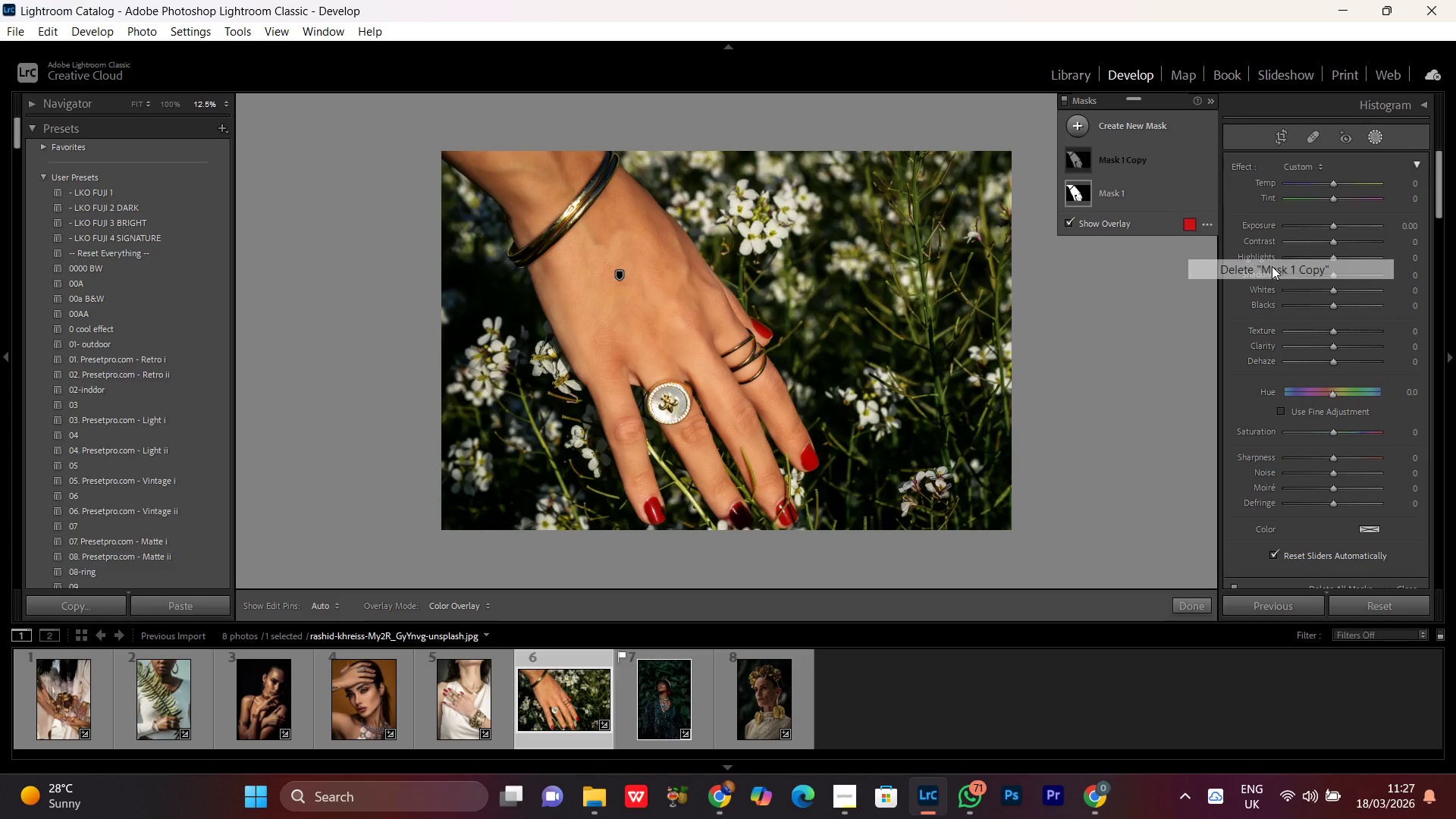 
left_click([1119, 126])
 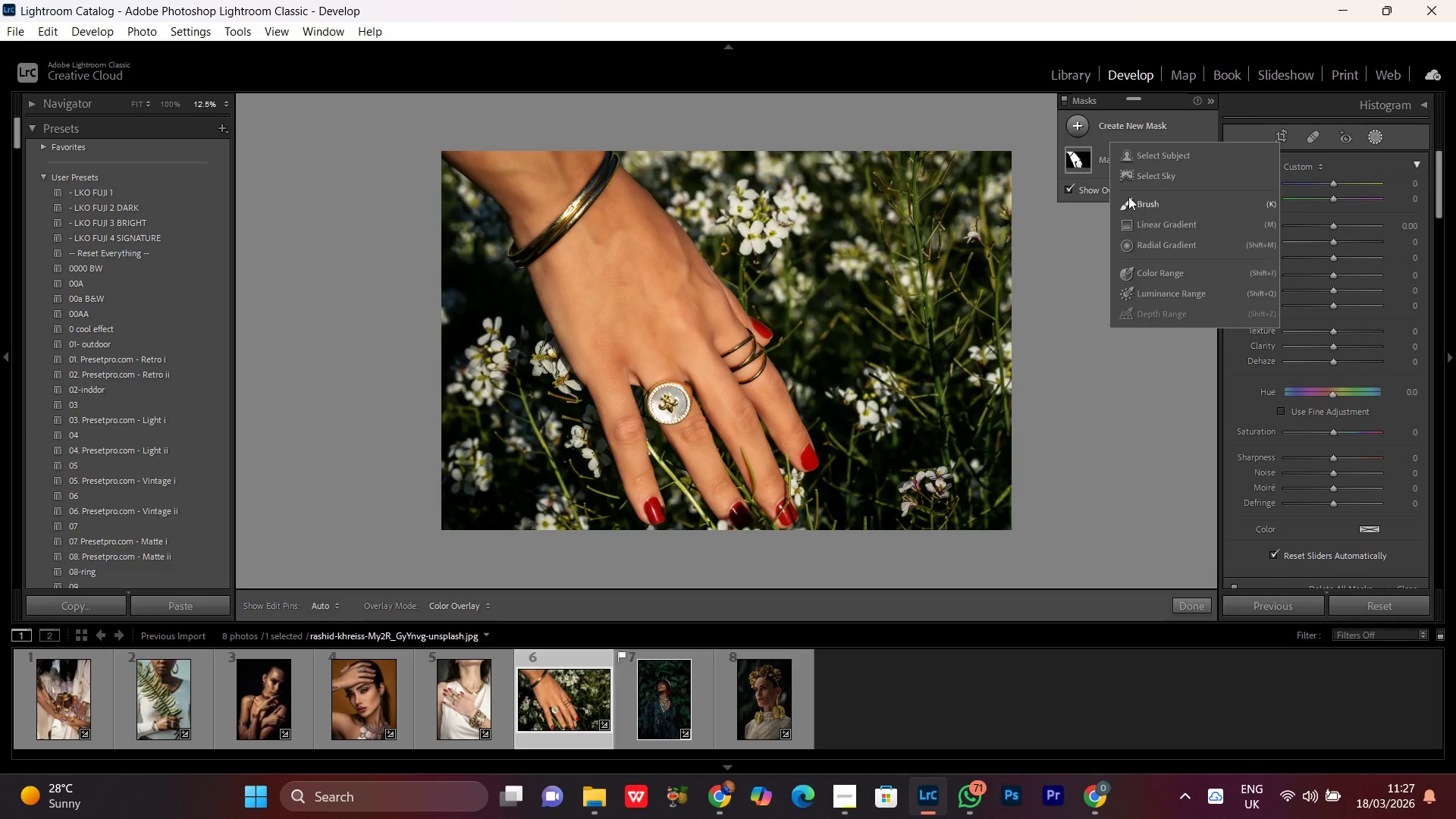 
left_click([1130, 199])
 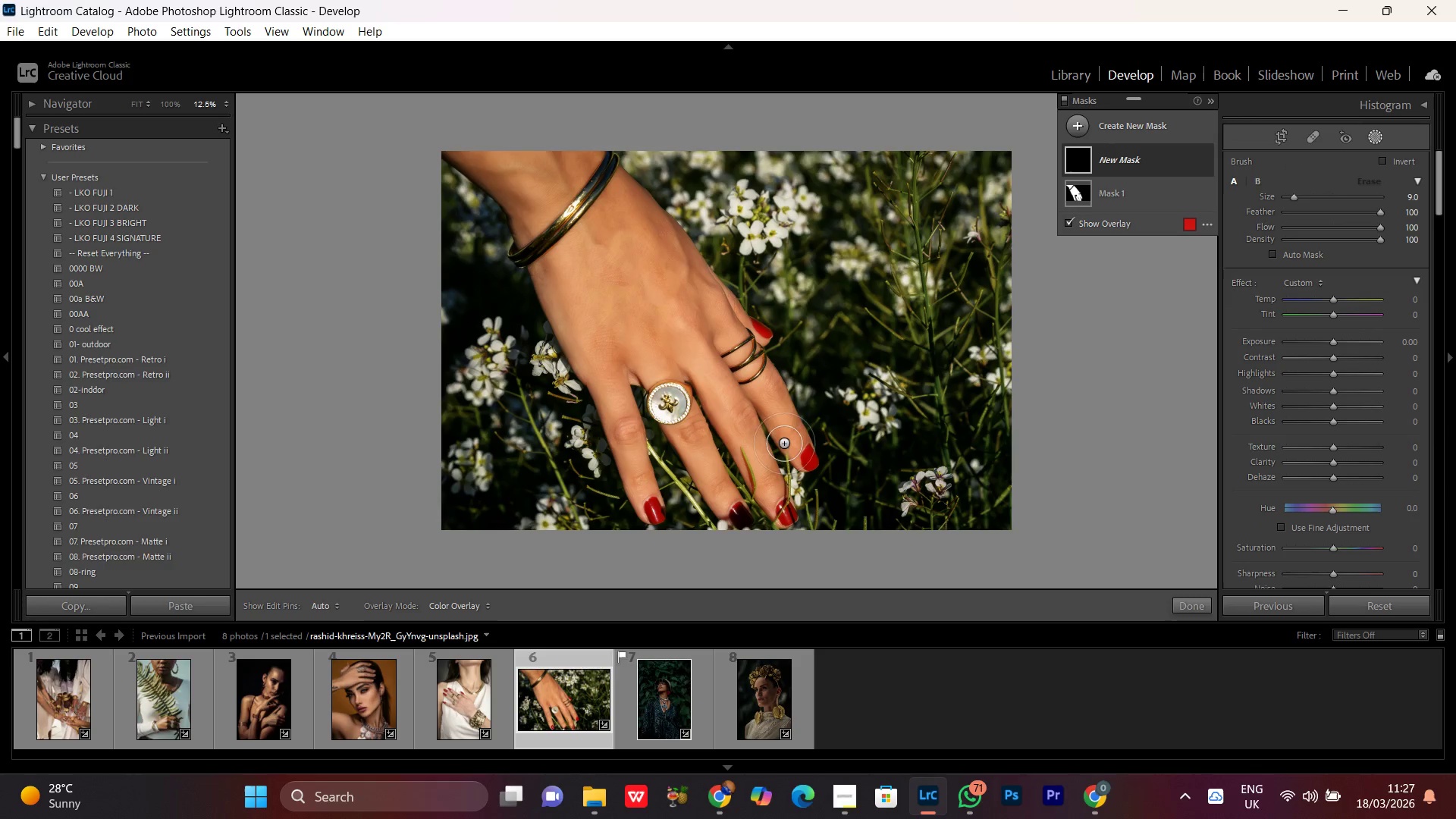 
key(Control+Equal)
 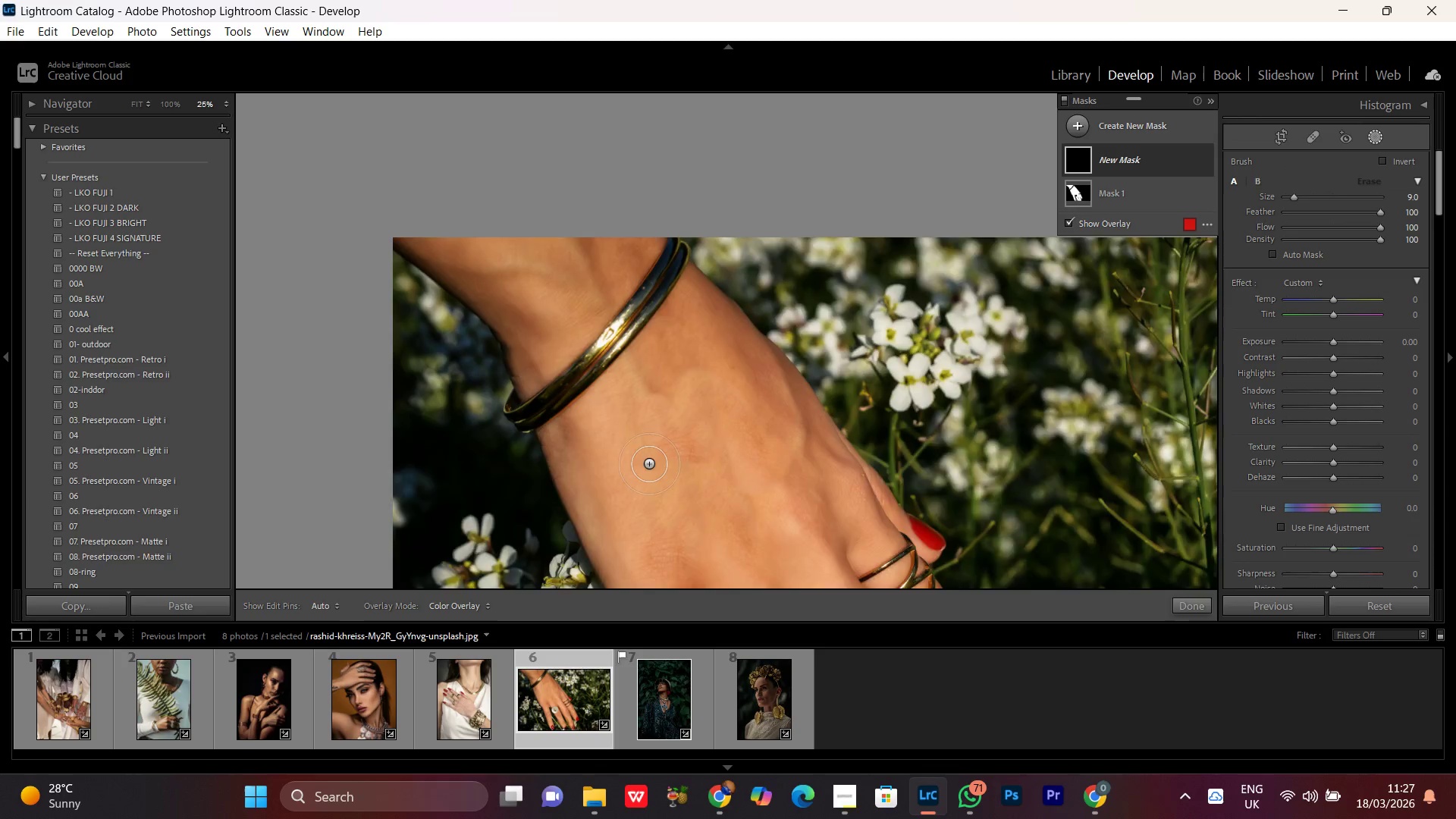 
key(Control+Equal)
 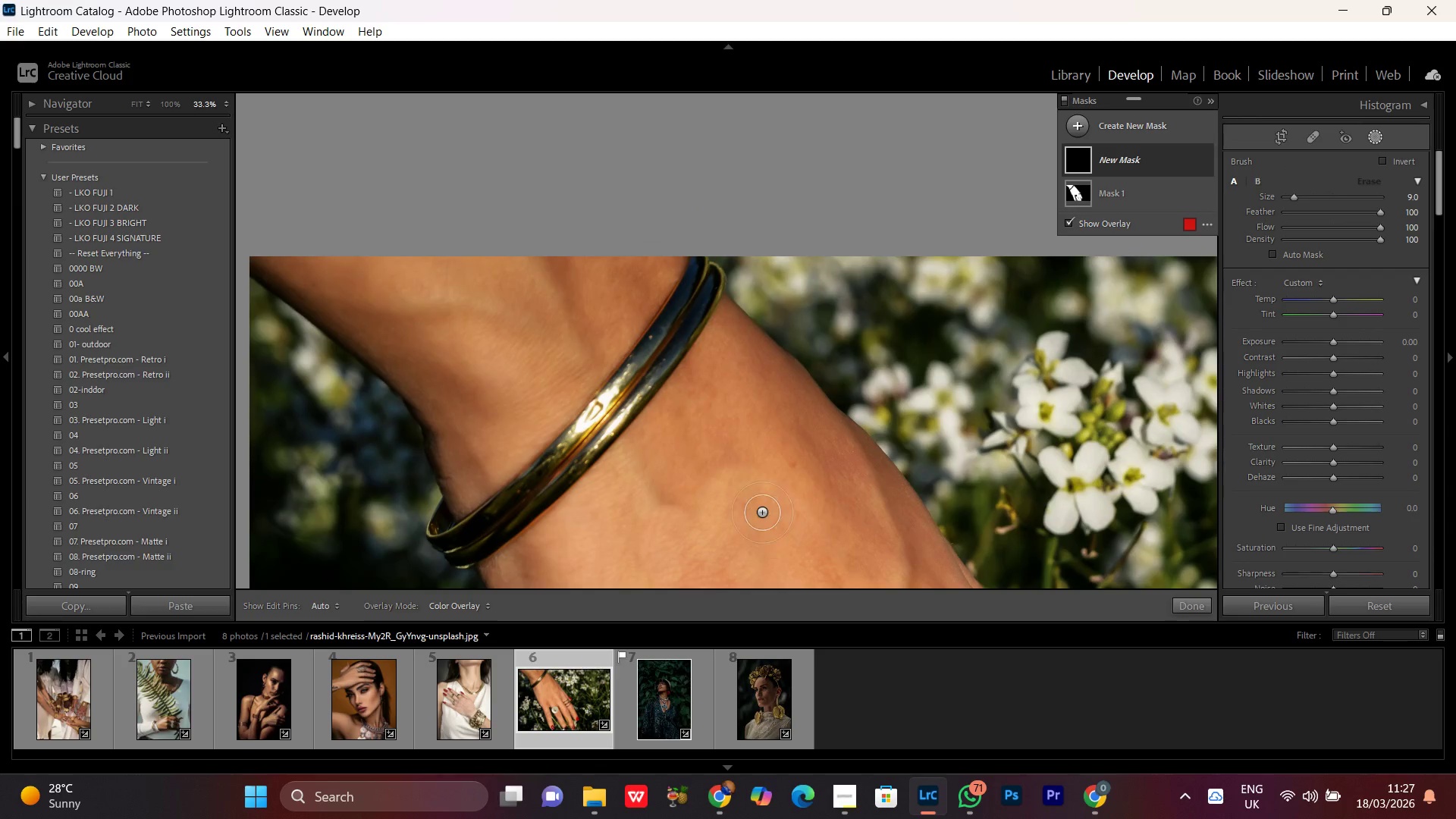 
hold_key(key=Space, duration=1.0)
 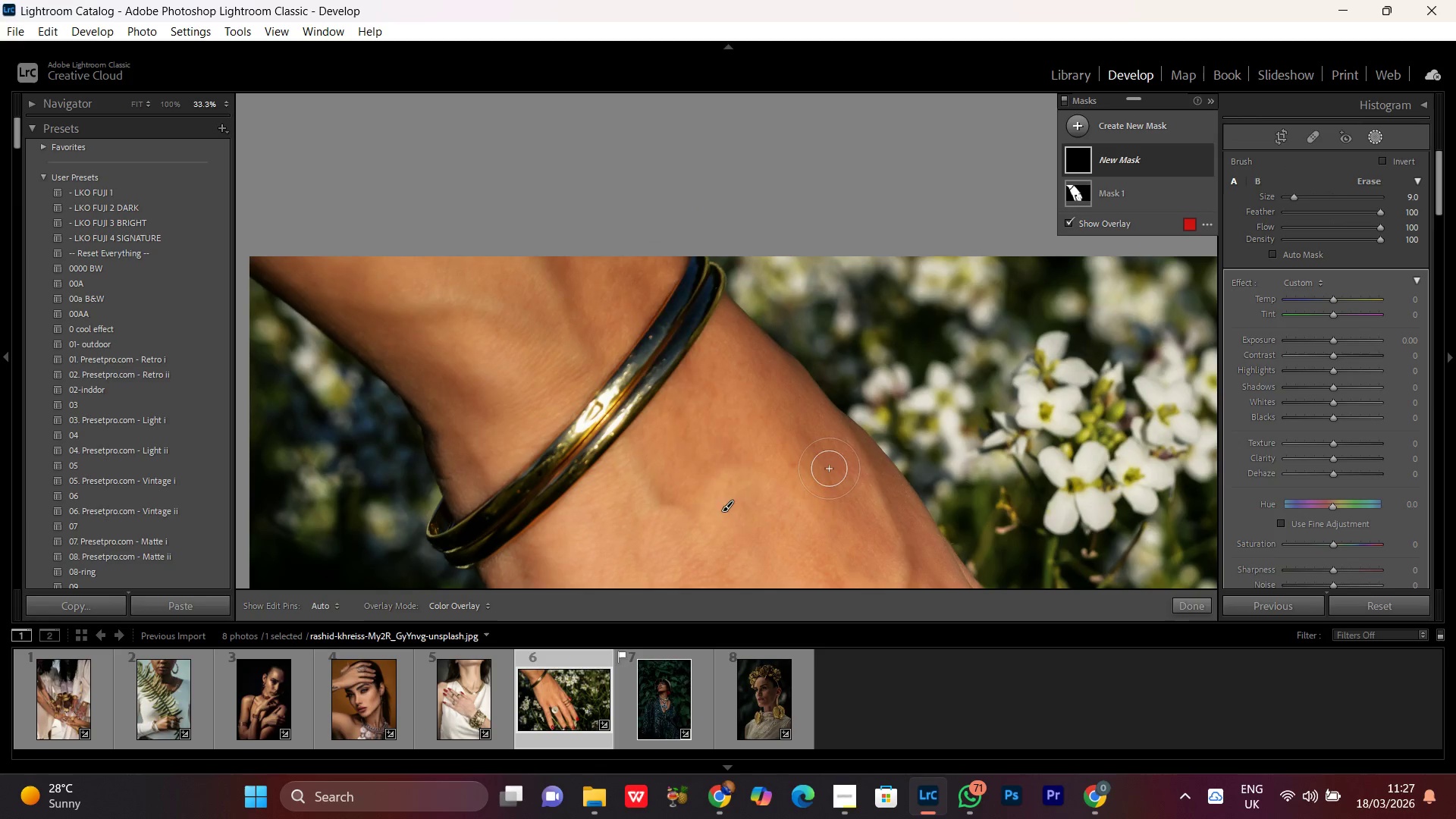 
left_click_drag(start_coordinate=[728, 505], to_coordinate=[669, 299])
 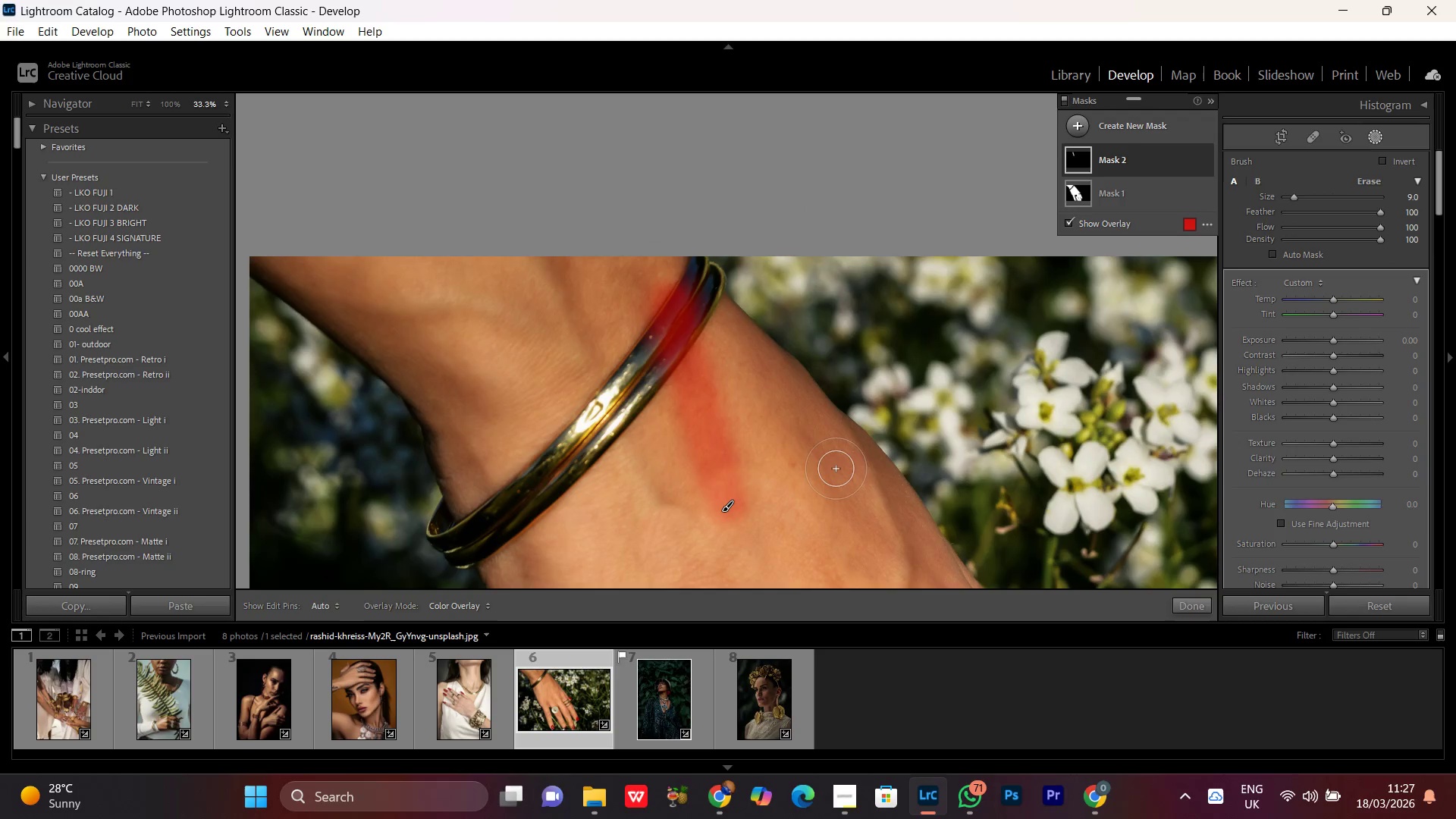 
key(Control+Z)
 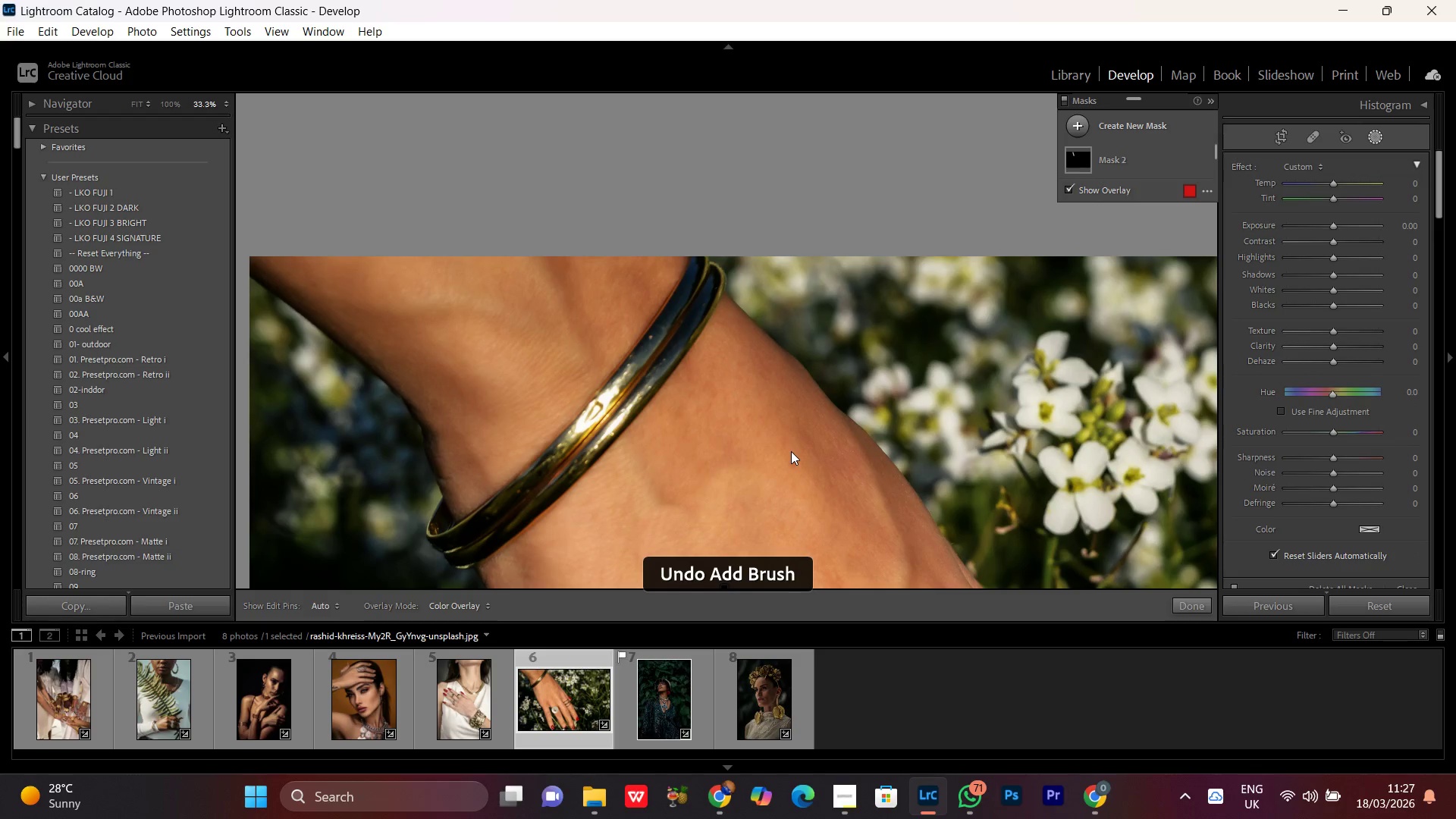 
hold_key(key=Space, duration=1.52)
 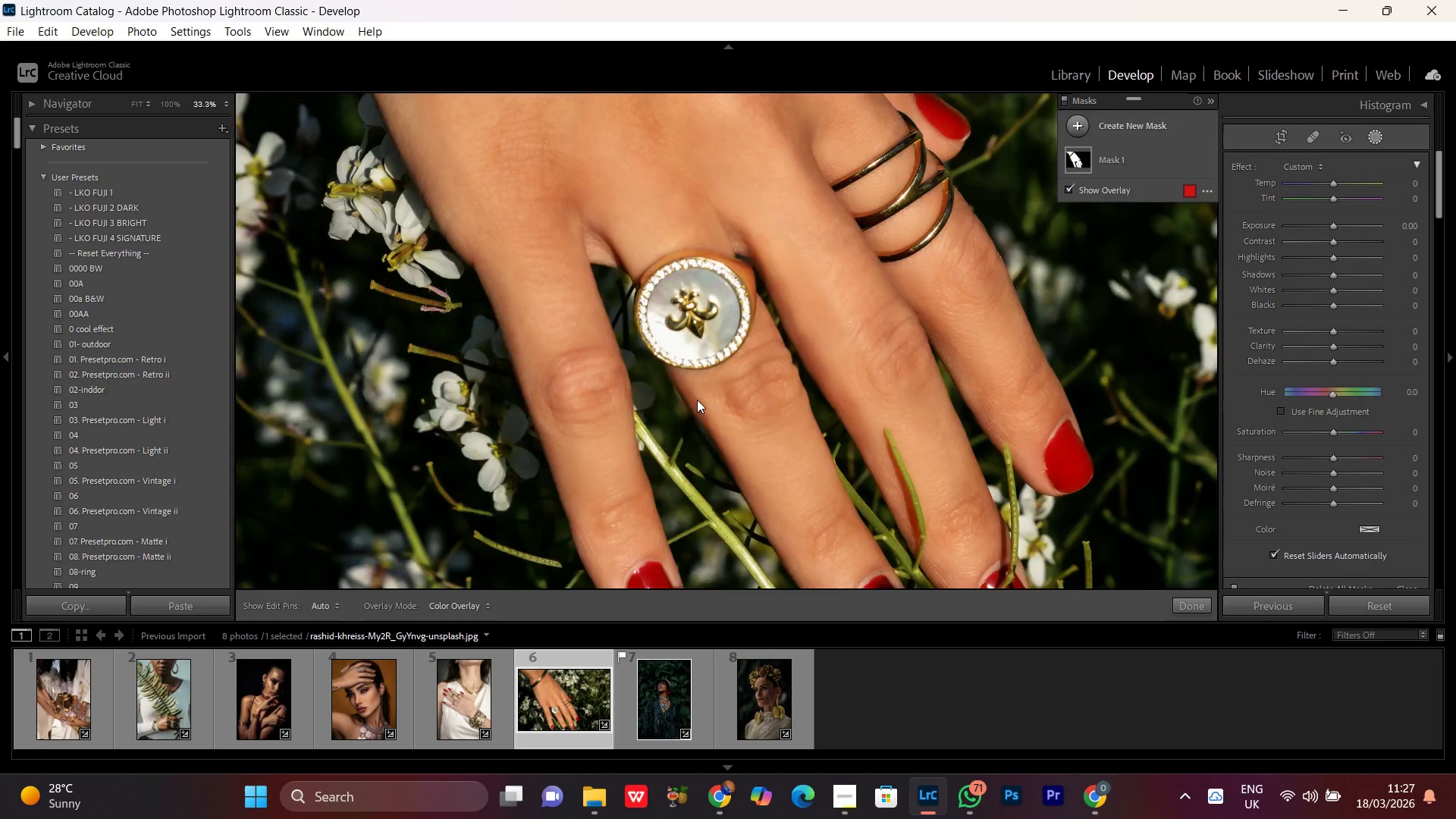 
left_click_drag(start_coordinate=[767, 483], to_coordinate=[689, 226])
 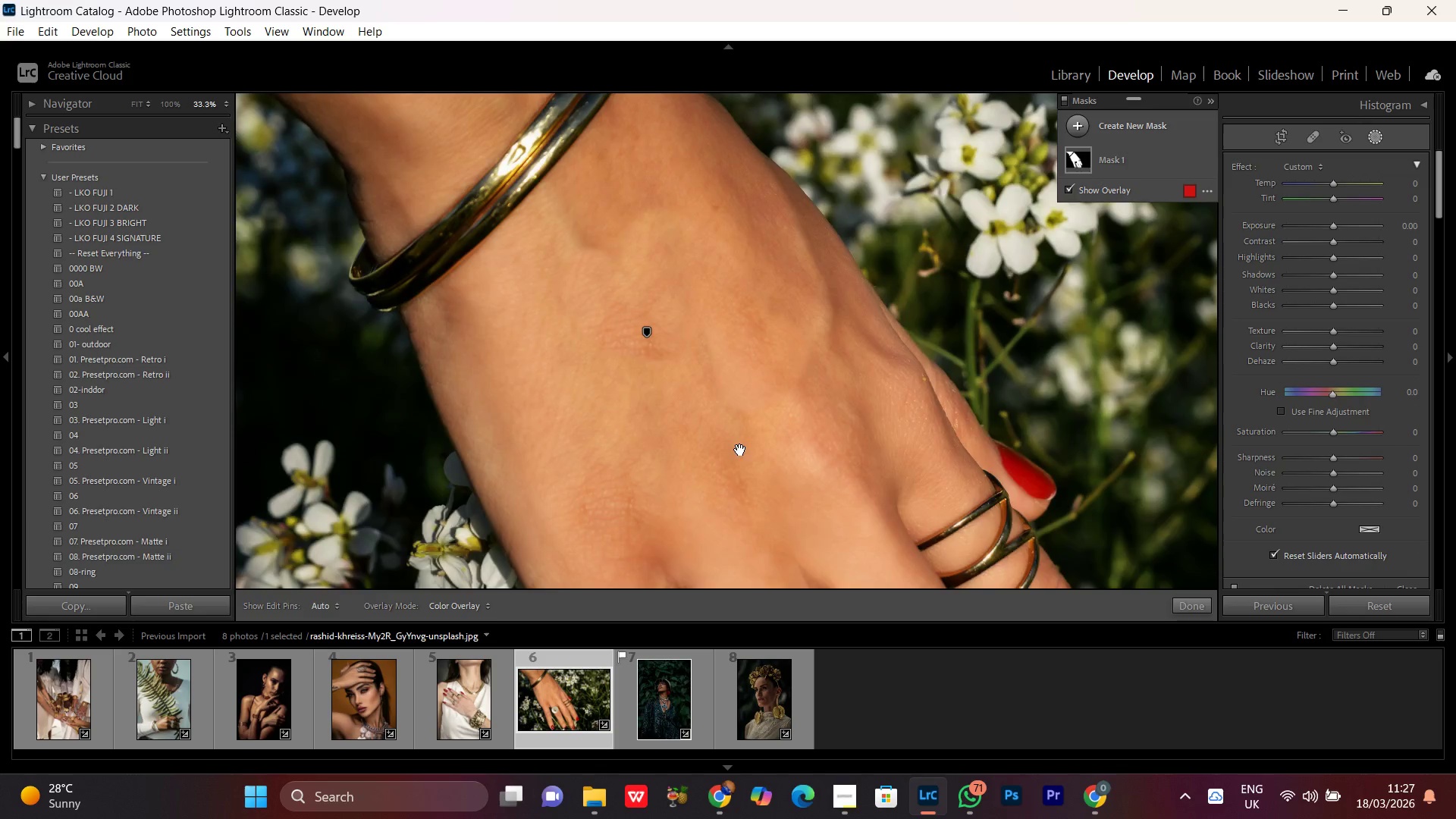 
left_click_drag(start_coordinate=[740, 450], to_coordinate=[653, 108])
 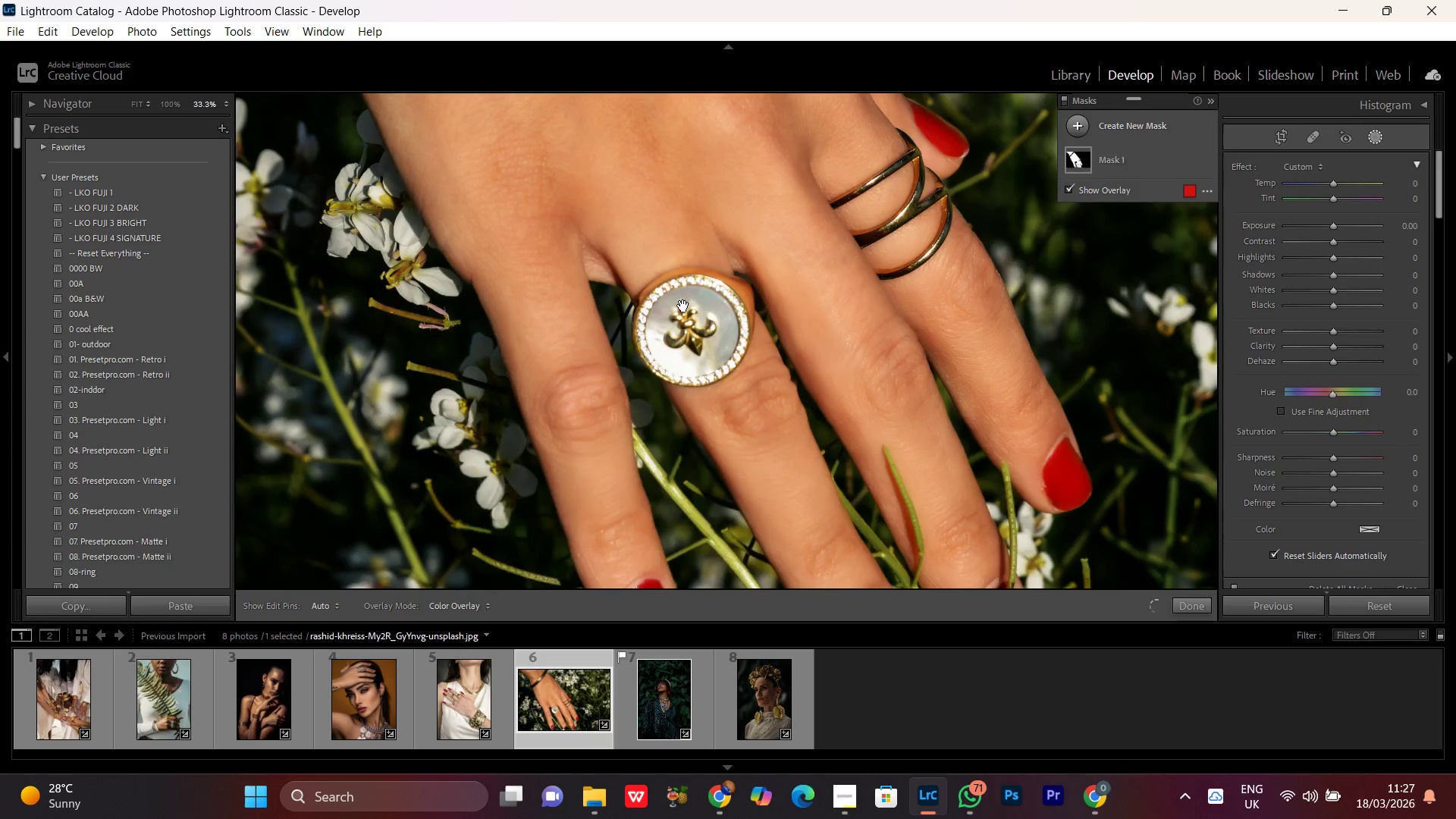 
left_click_drag(start_coordinate=[682, 300], to_coordinate=[683, 370])
 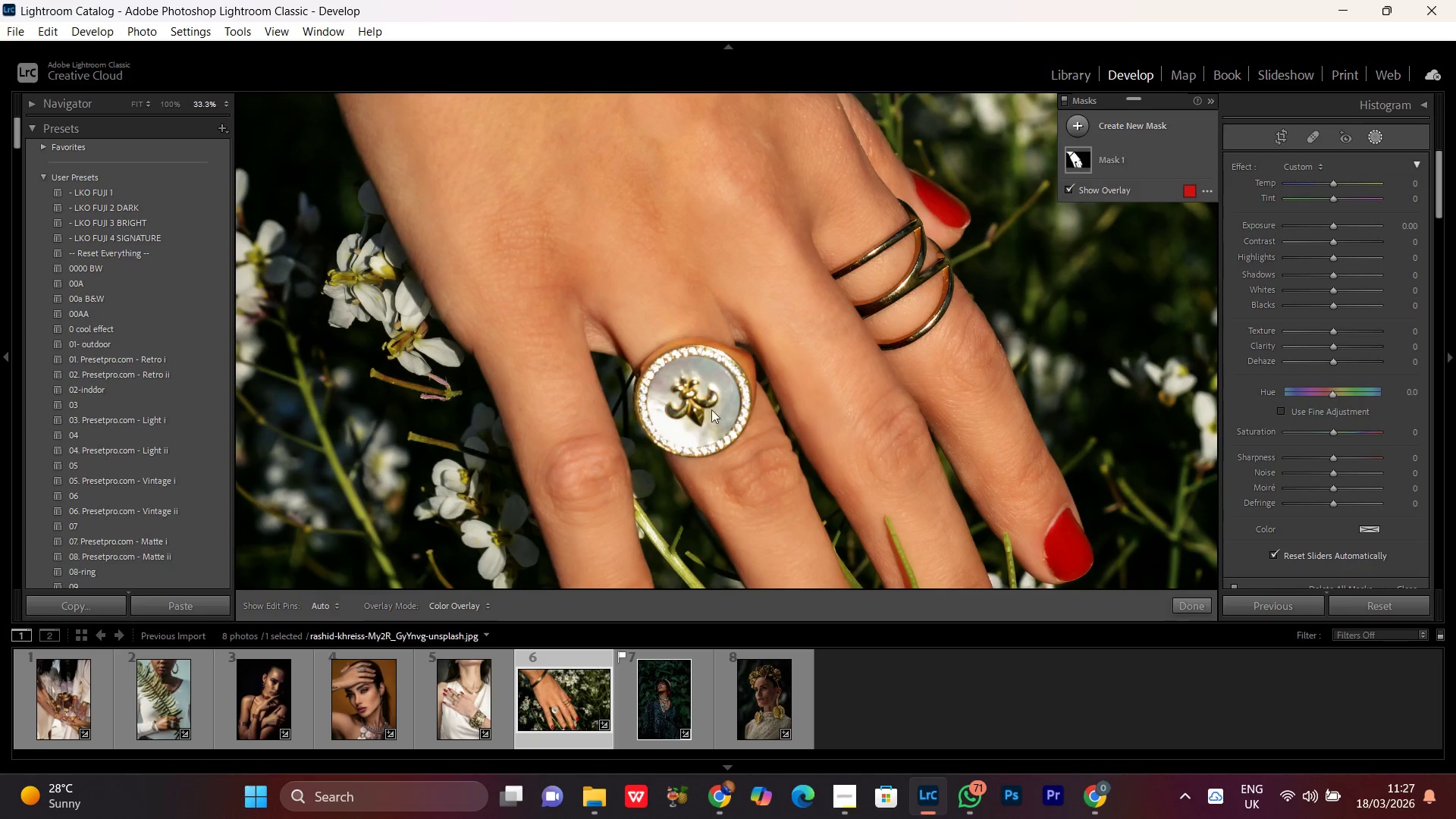 
hold_key(key=Space, duration=1.16)
 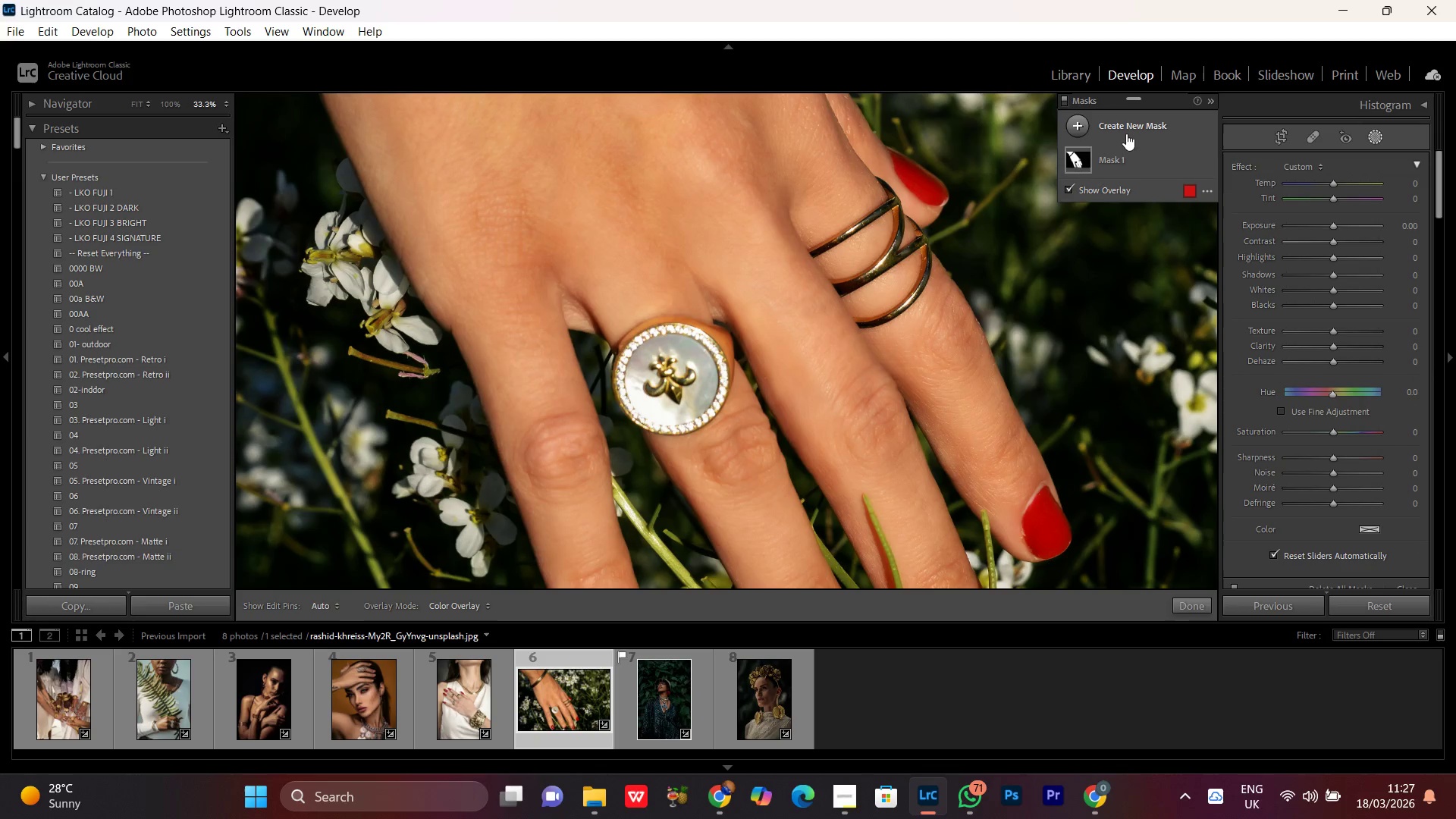 
scroll: coordinate [699, 400], scroll_direction: down, amount: 3.0
 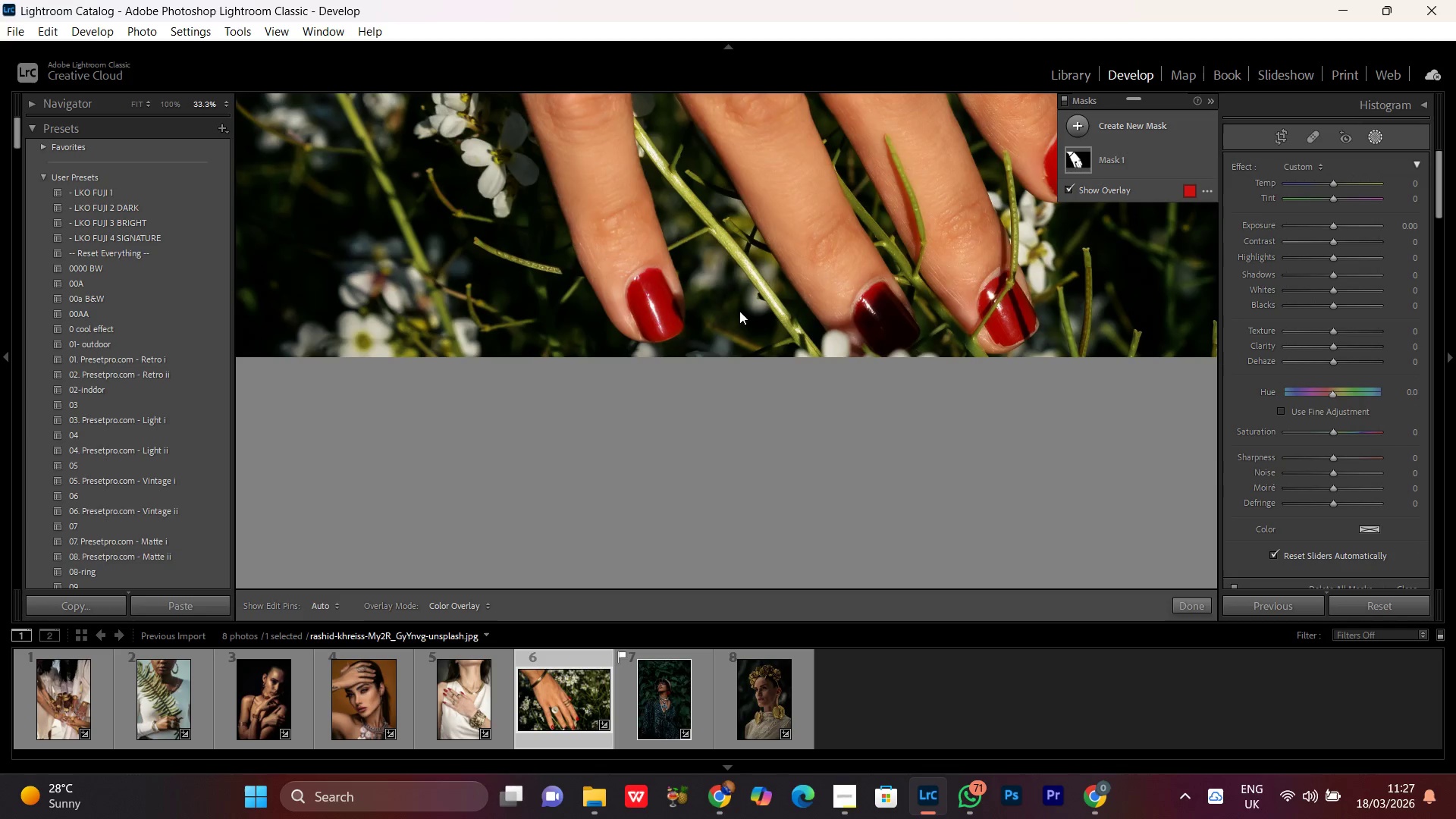 
left_click_drag(start_coordinate=[721, 296], to_coordinate=[698, 482])
 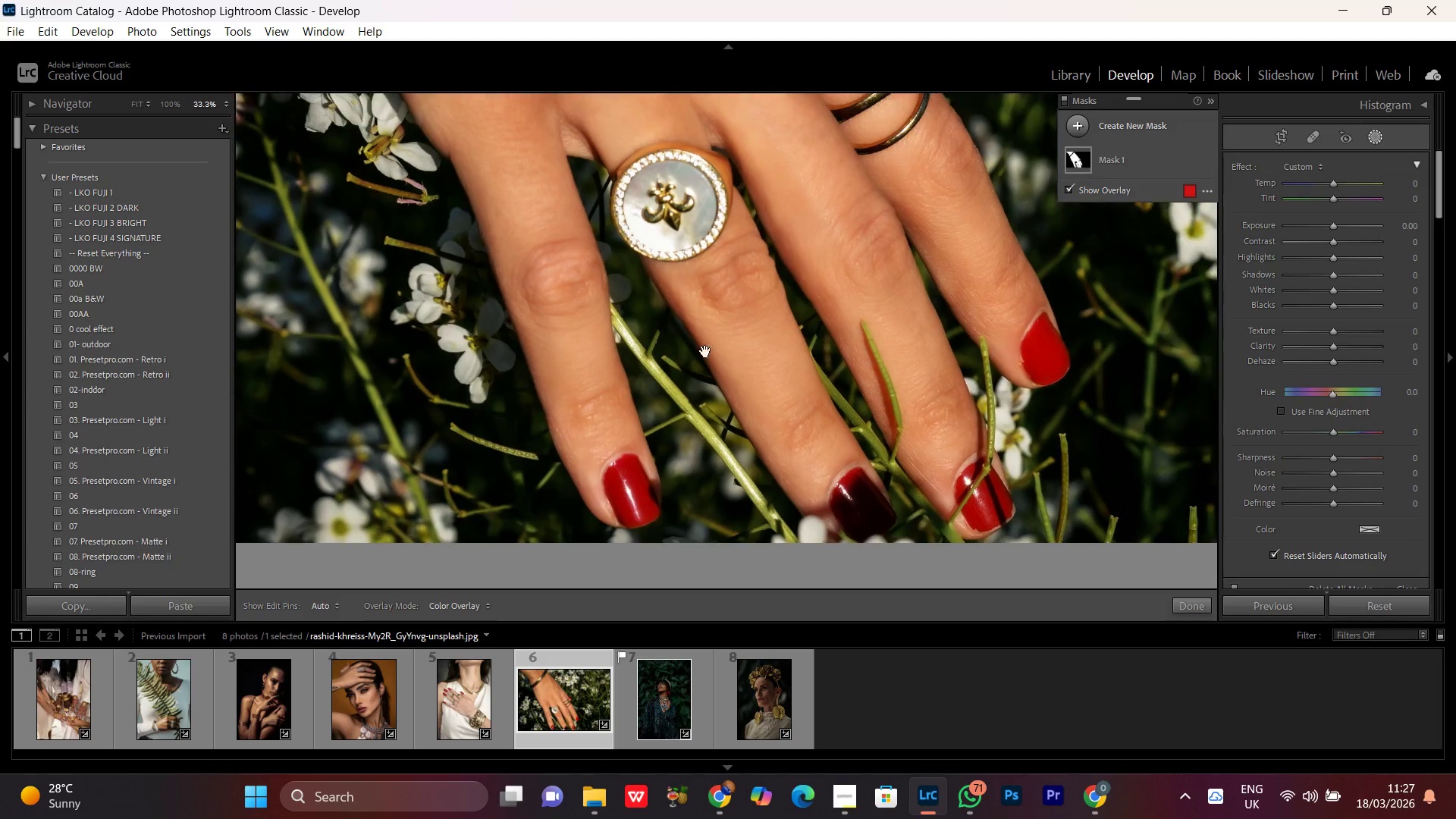 
left_click_drag(start_coordinate=[708, 343], to_coordinate=[709, 516])
 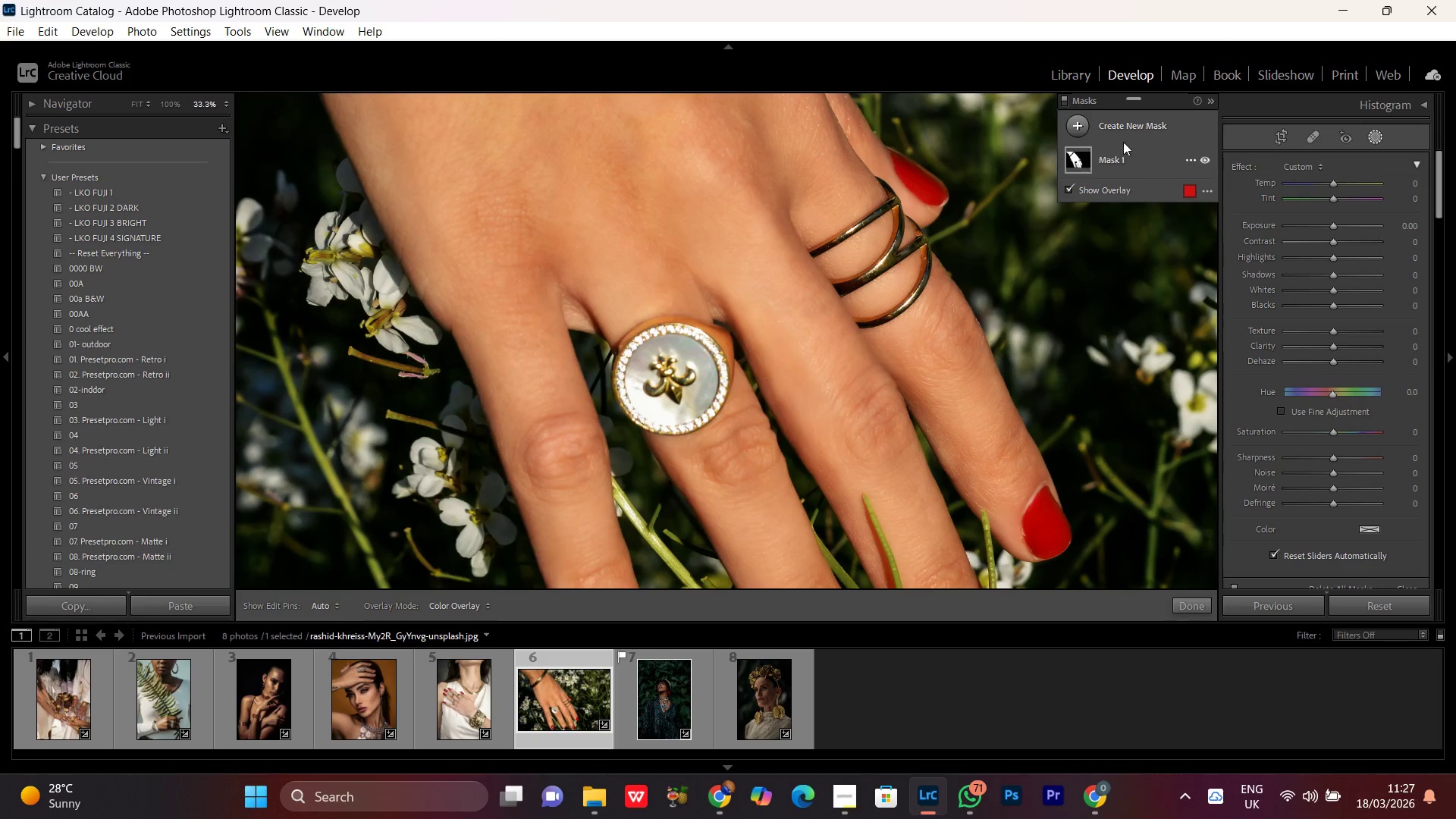 
left_click([1128, 127])
 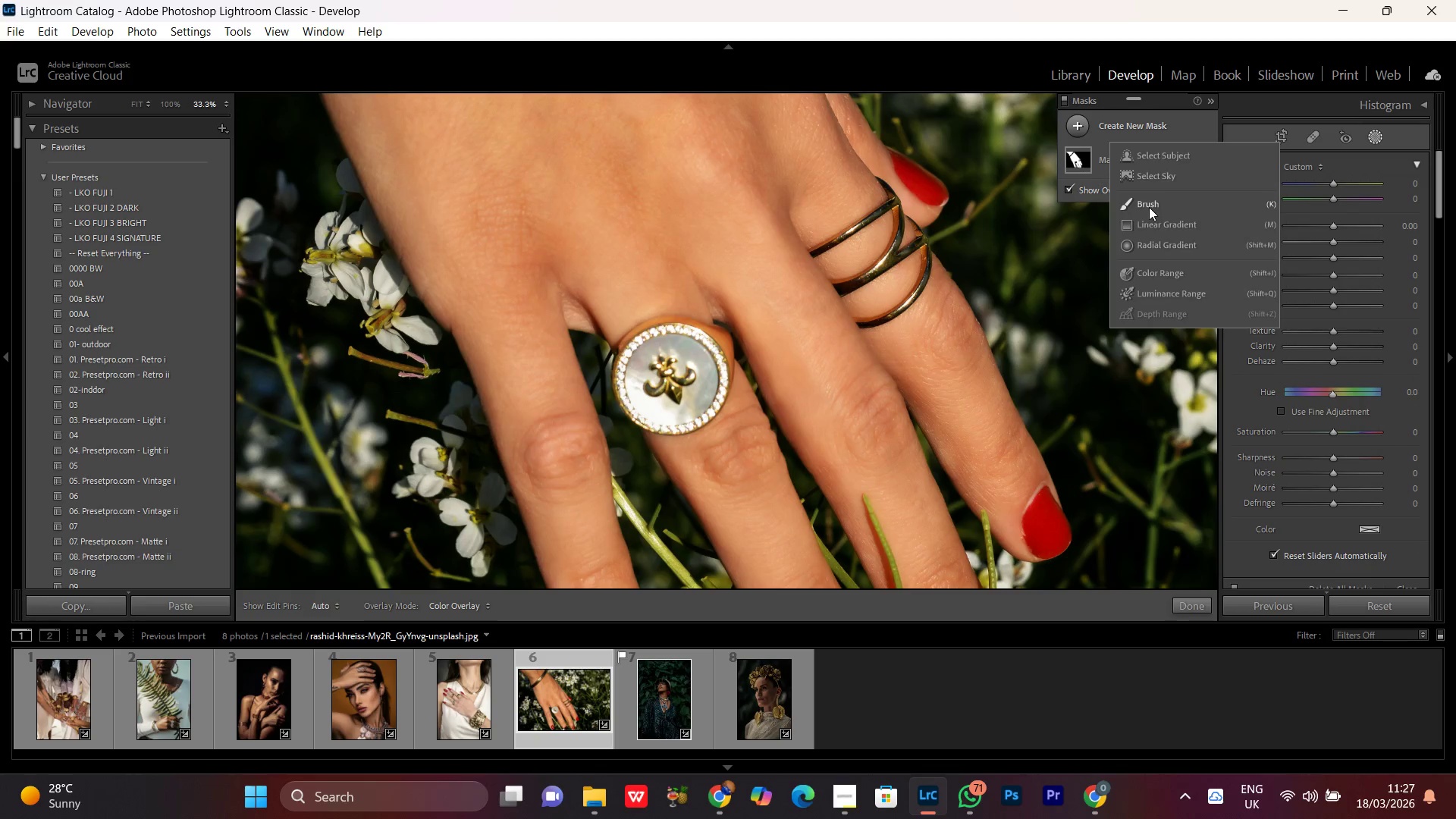 
left_click([1147, 206])
 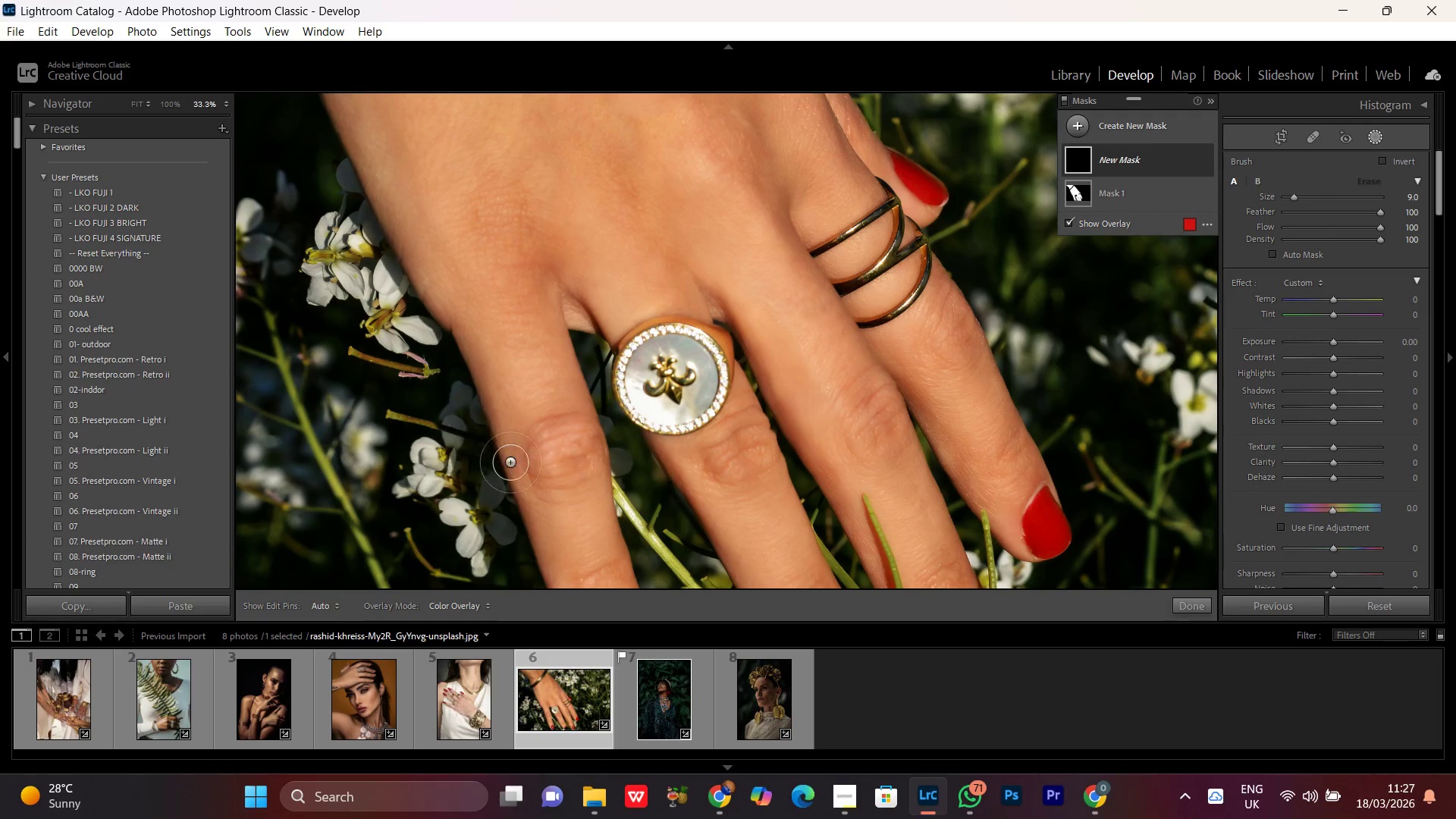 
left_click_drag(start_coordinate=[670, 352], to_coordinate=[704, 362])
 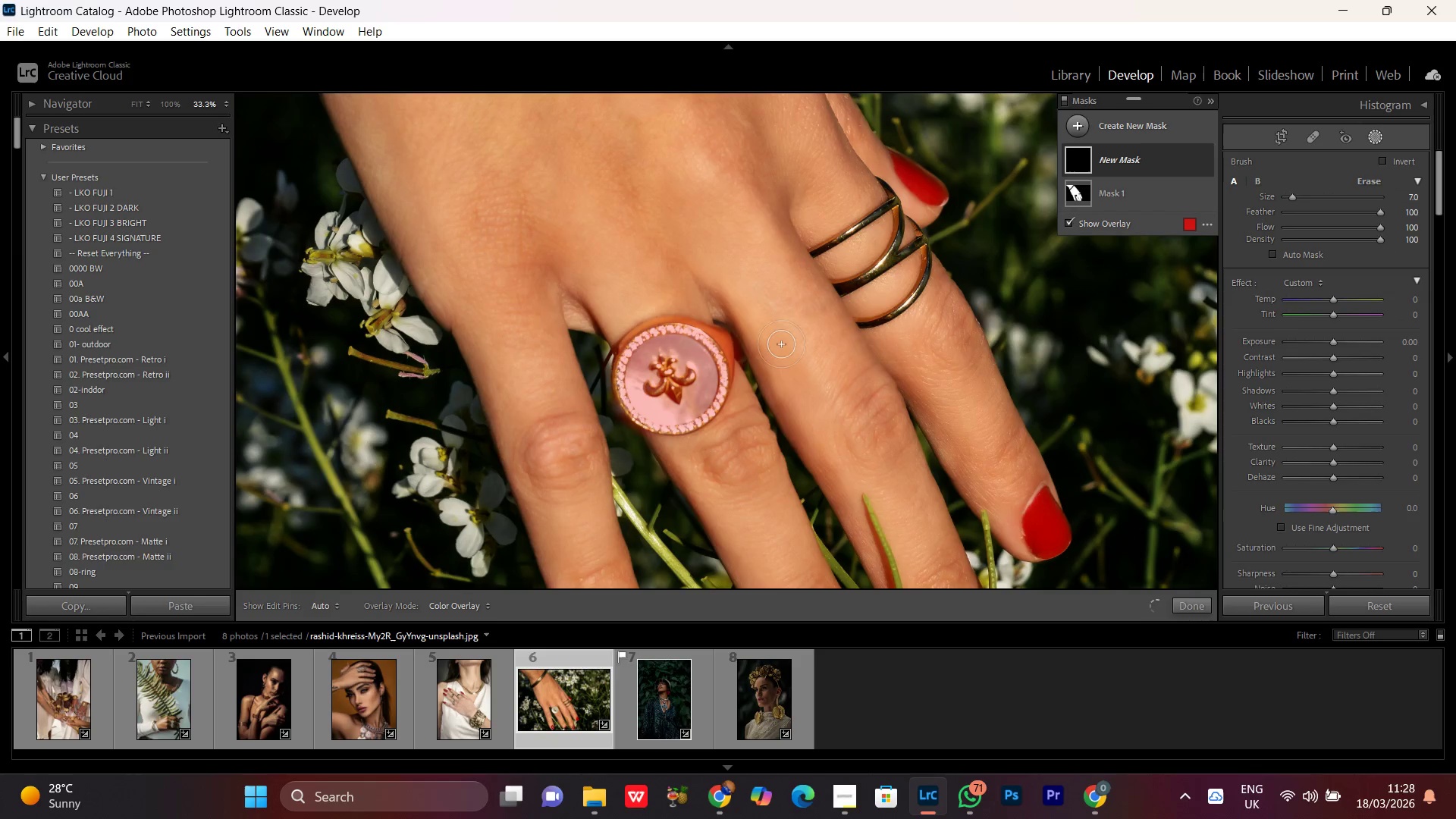 
scroll: coordinate [655, 385], scroll_direction: up, amount: 1.0
 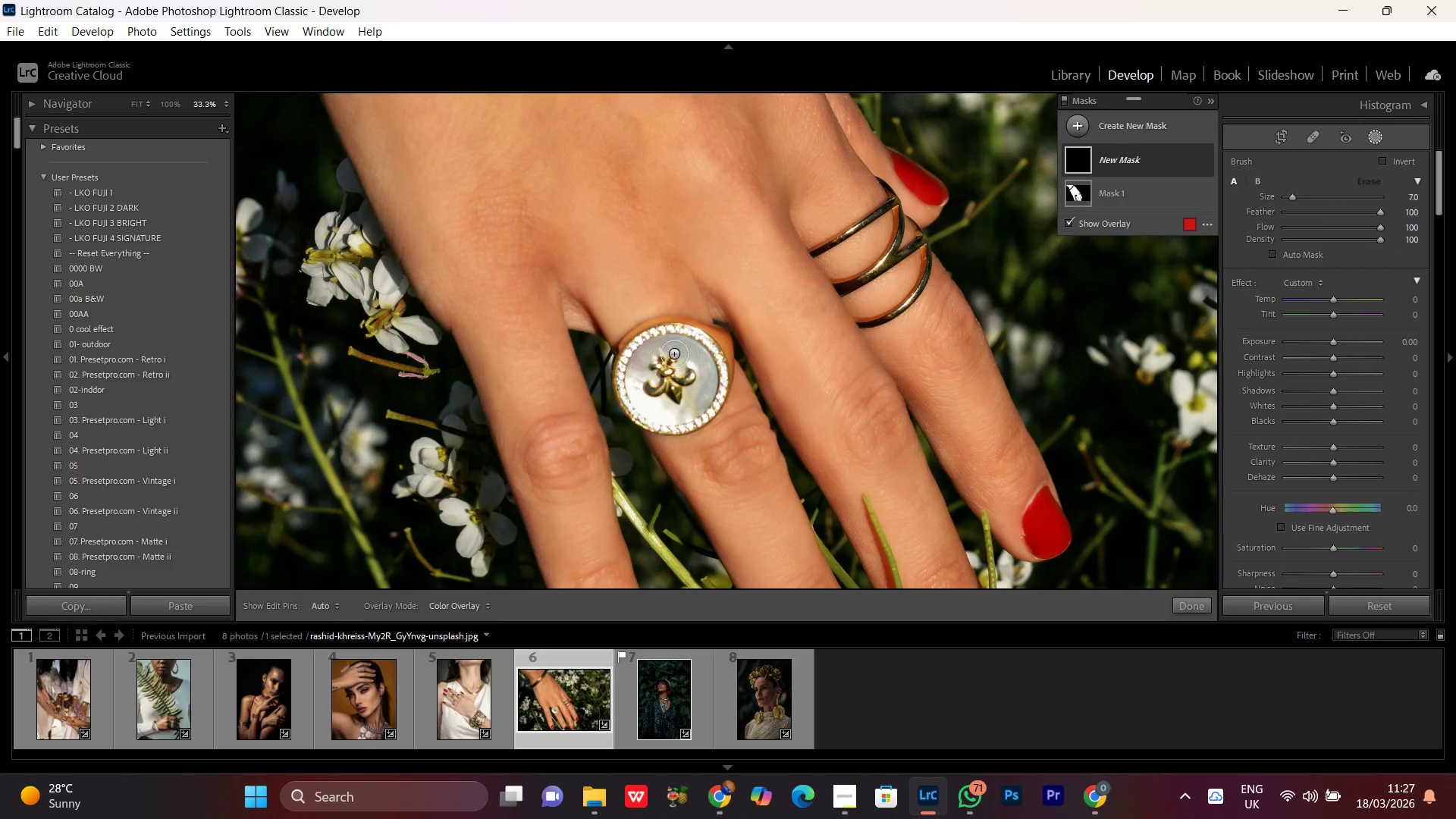 
hold_key(key=Space, duration=0.95)
 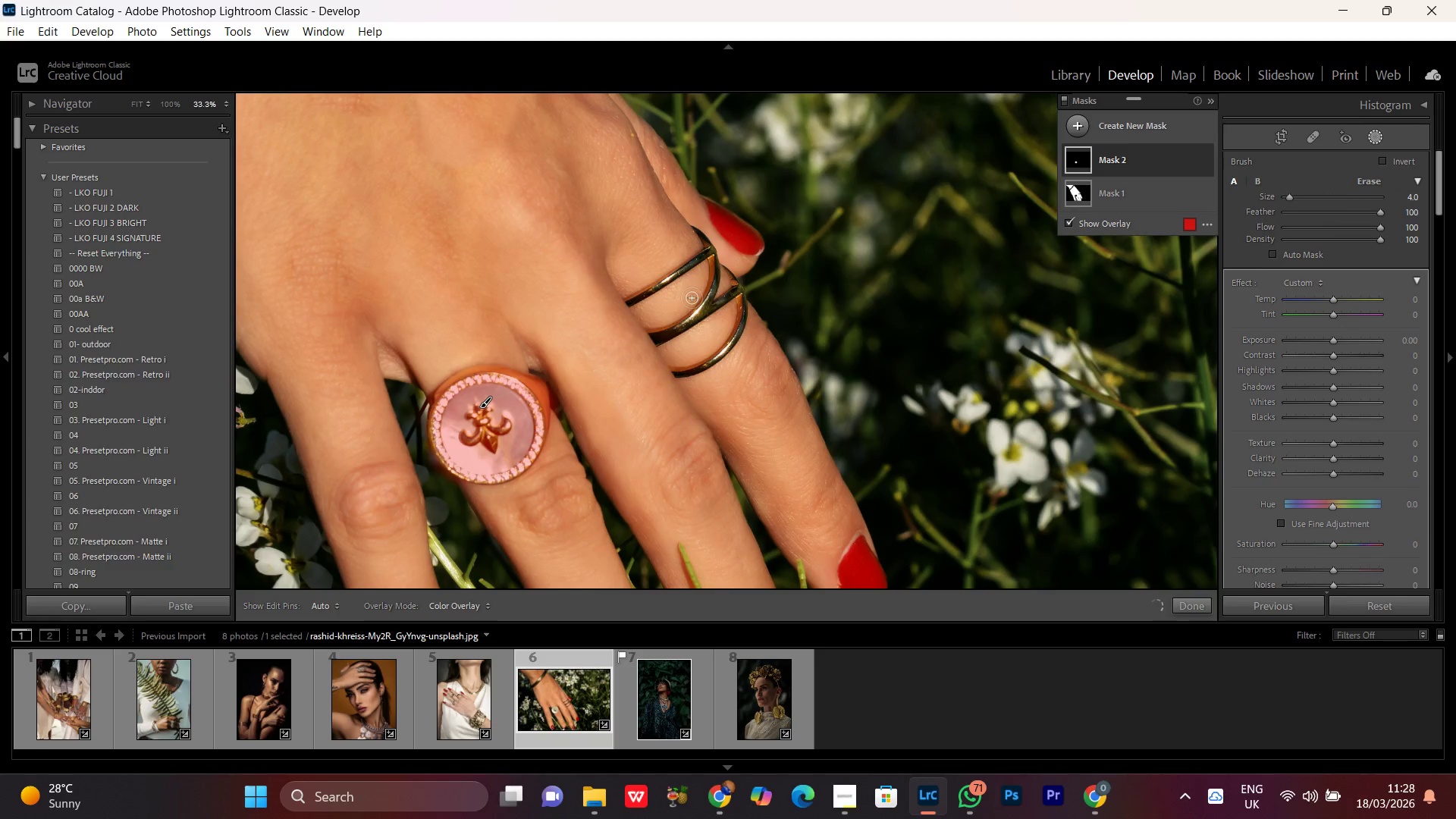 
left_click_drag(start_coordinate=[861, 281], to_coordinate=[661, 319])
 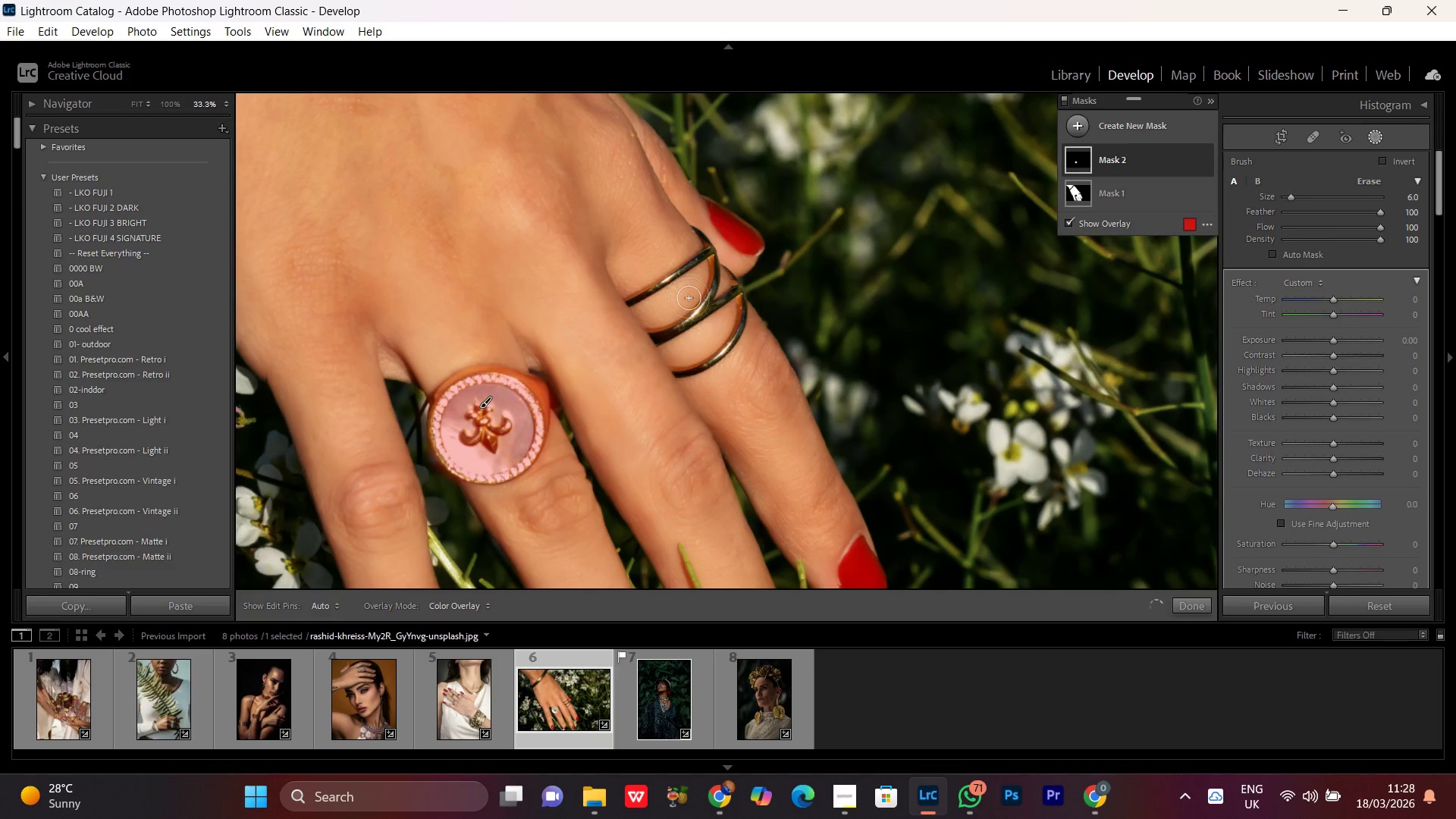 
scroll: coordinate [708, 293], scroll_direction: down, amount: 7.0
 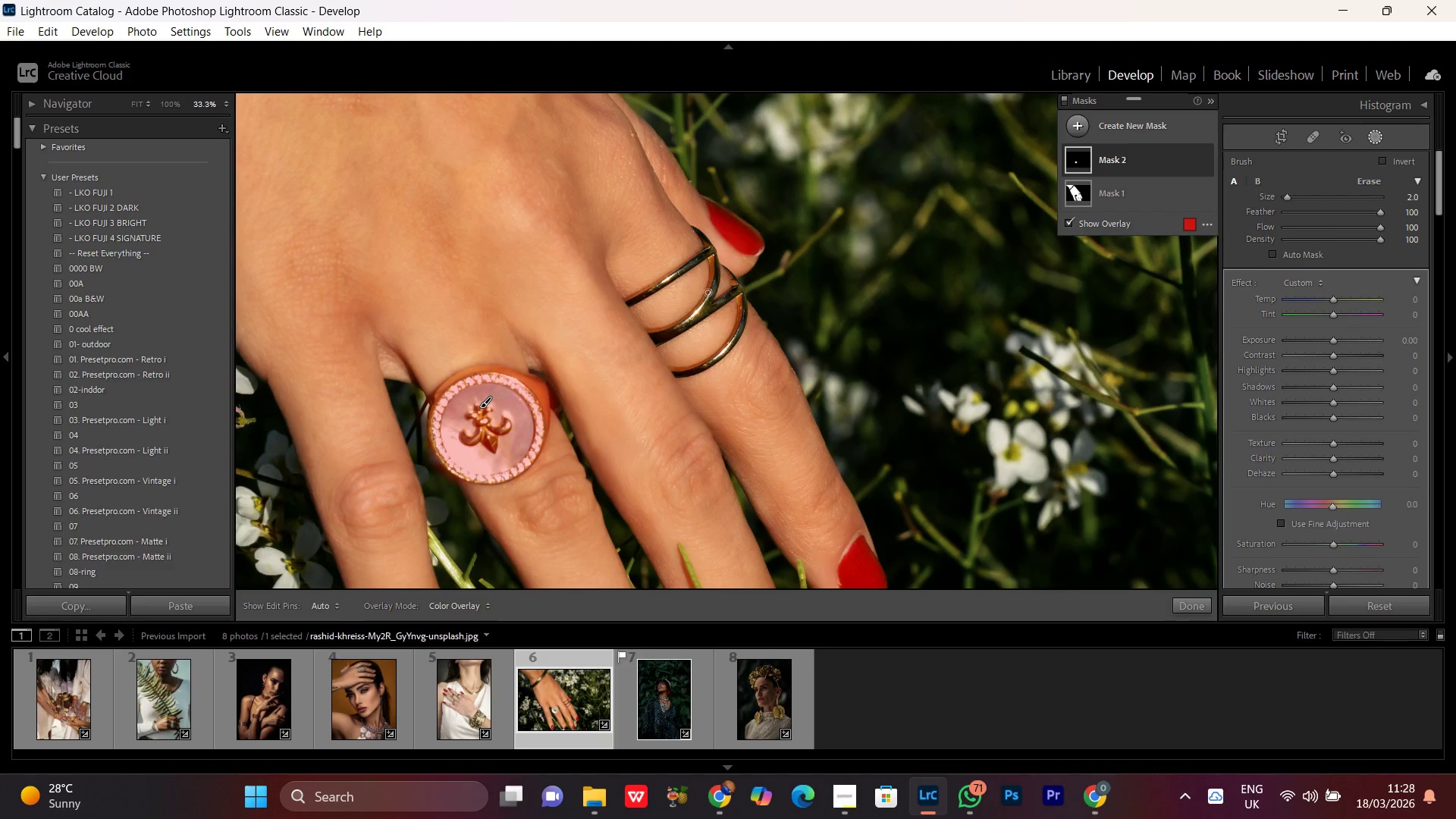 
scroll: coordinate [715, 286], scroll_direction: none, amount: 0.0
 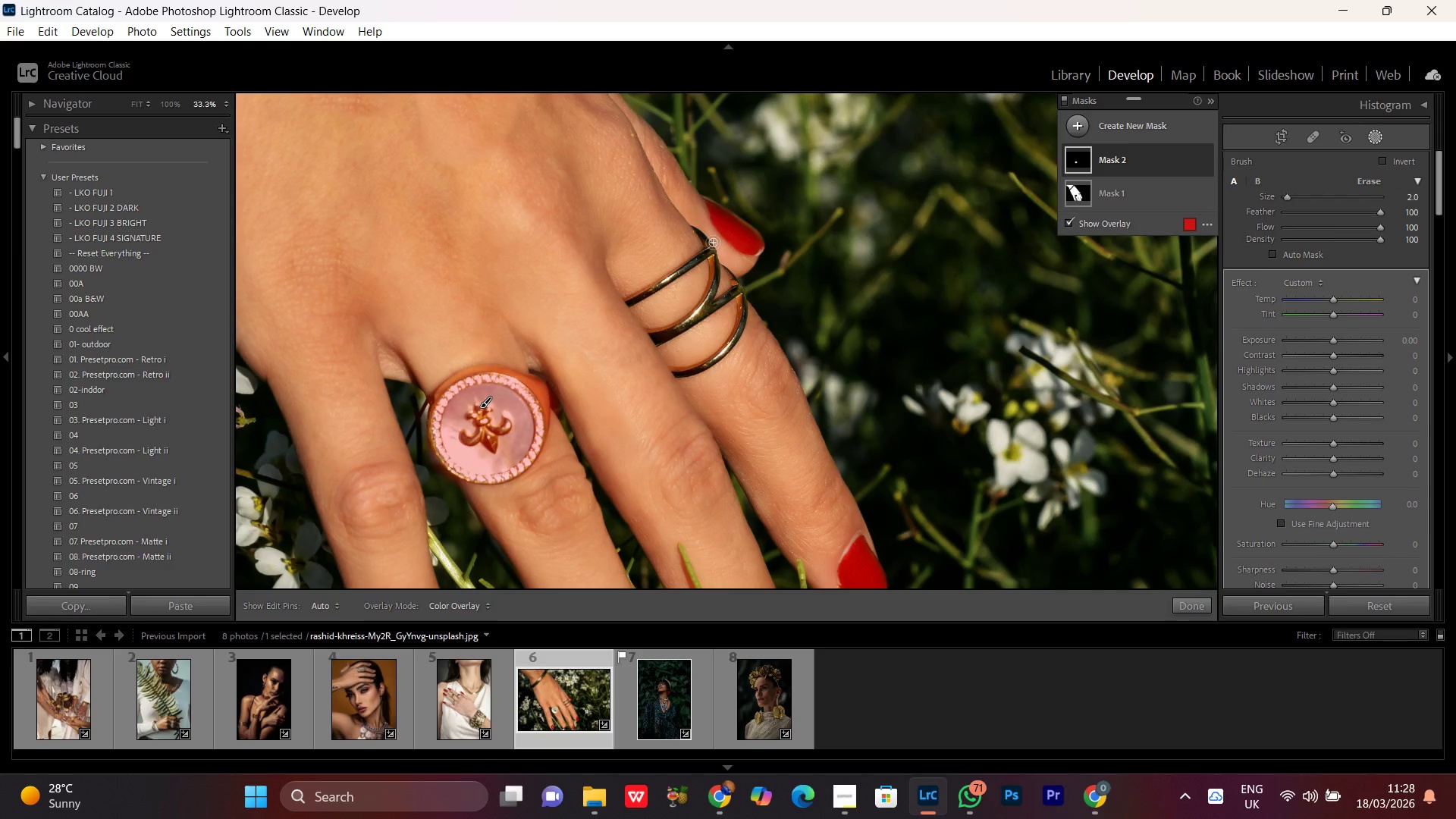 
left_click_drag(start_coordinate=[711, 241], to_coordinate=[739, 299])
 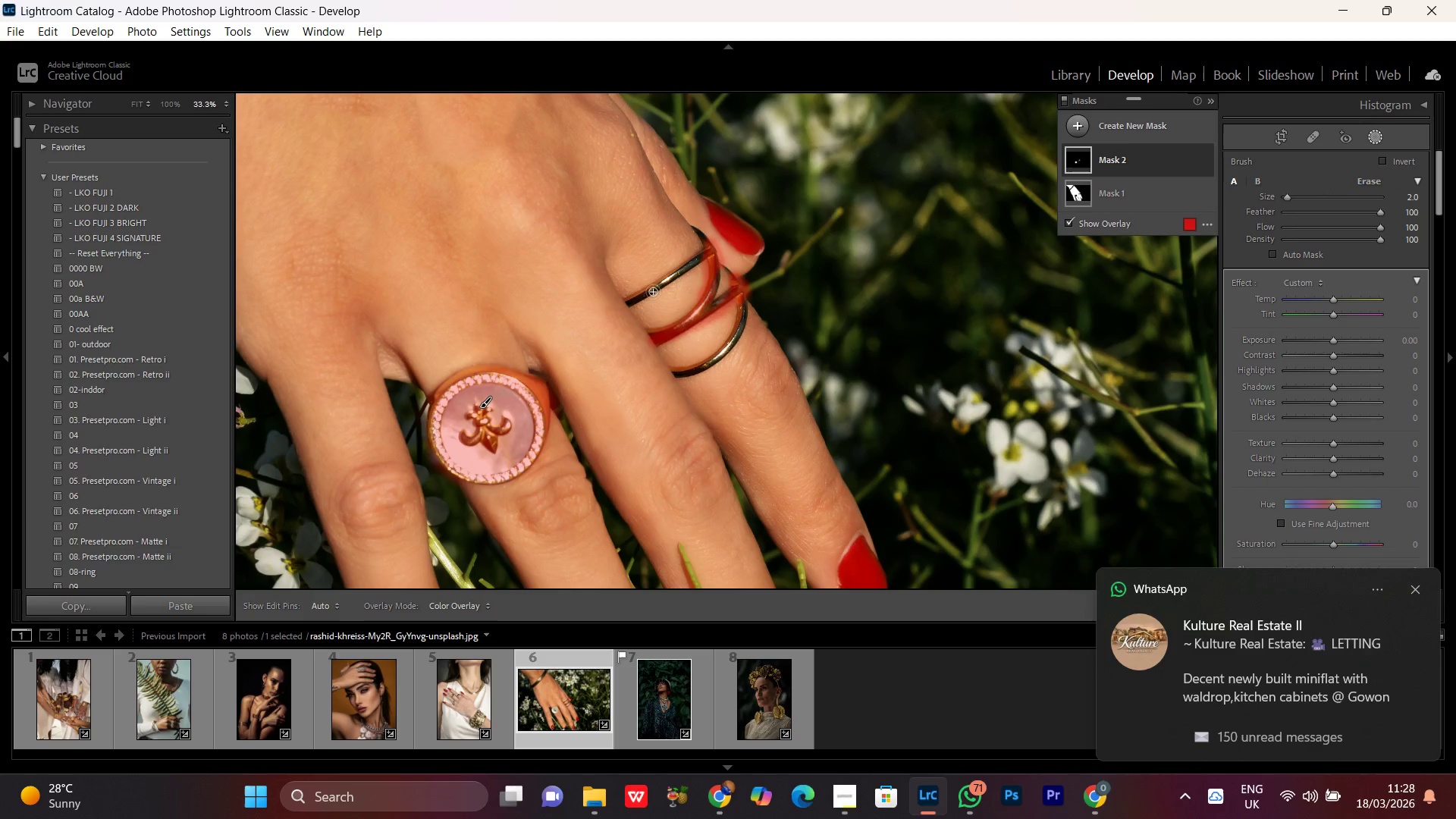 
scroll: coordinate [633, 298], scroll_direction: down, amount: 1.0
 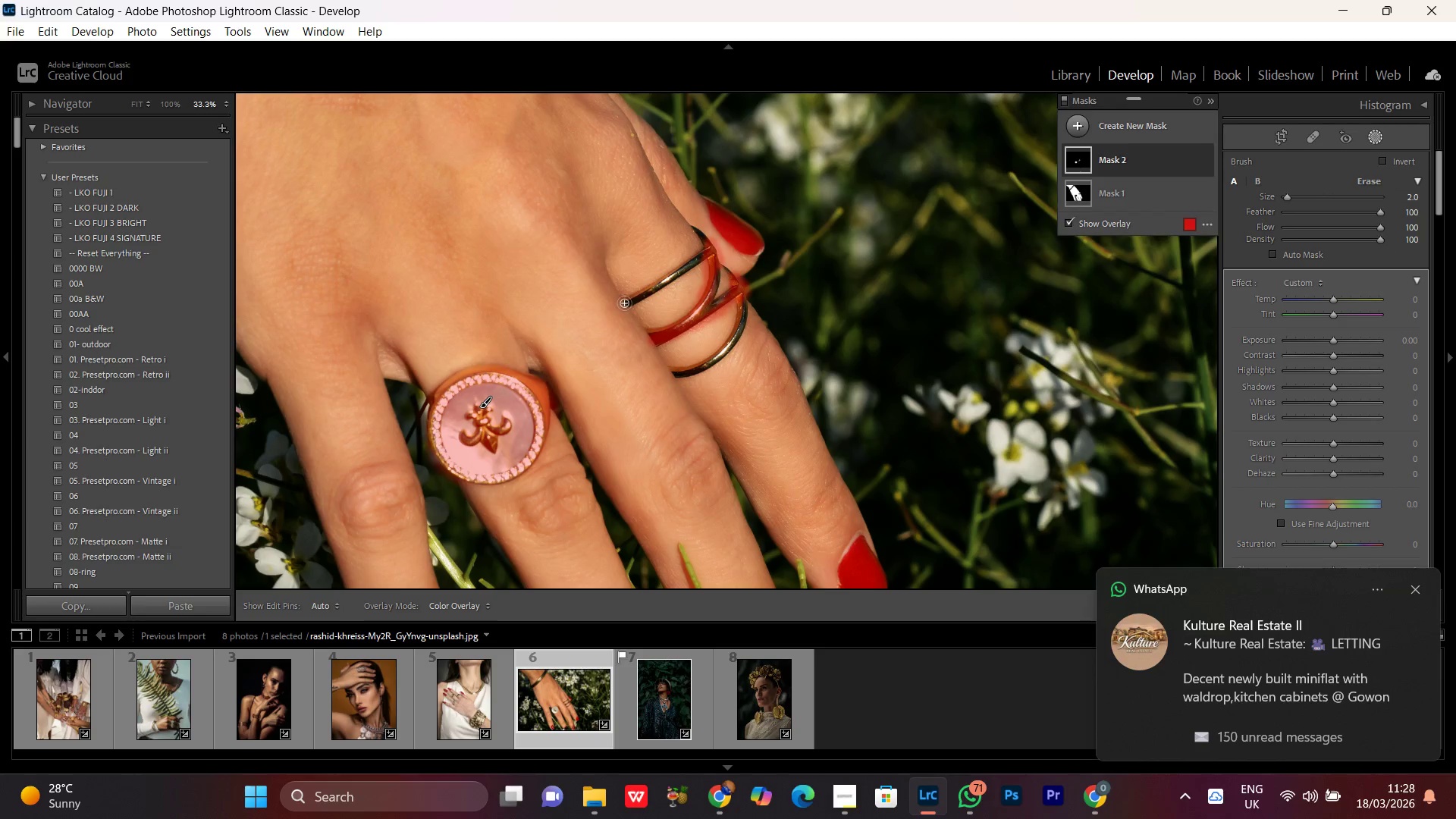 
left_click_drag(start_coordinate=[624, 303], to_coordinate=[714, 246])
 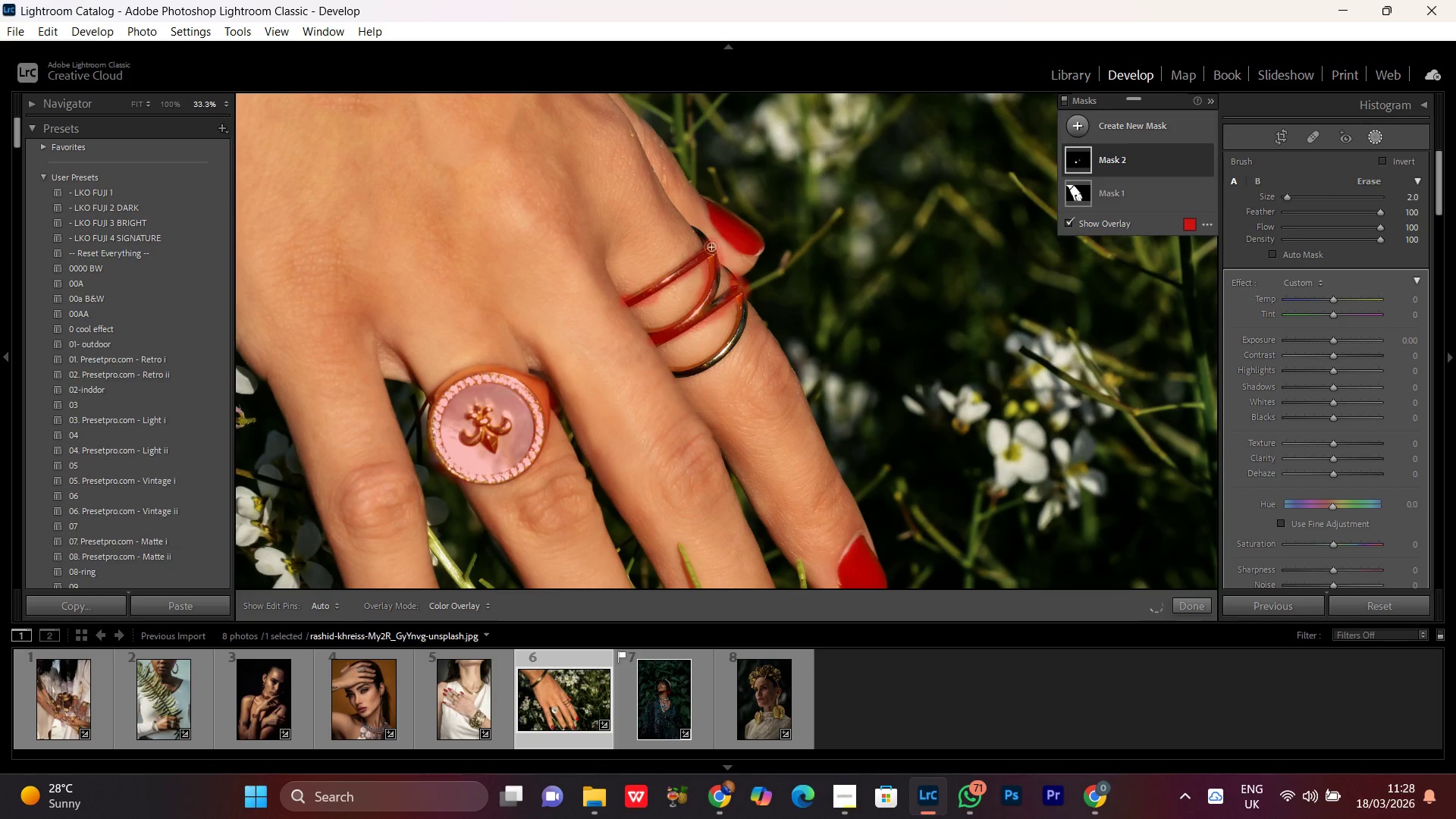 
left_click_drag(start_coordinate=[710, 247], to_coordinate=[698, 225])
 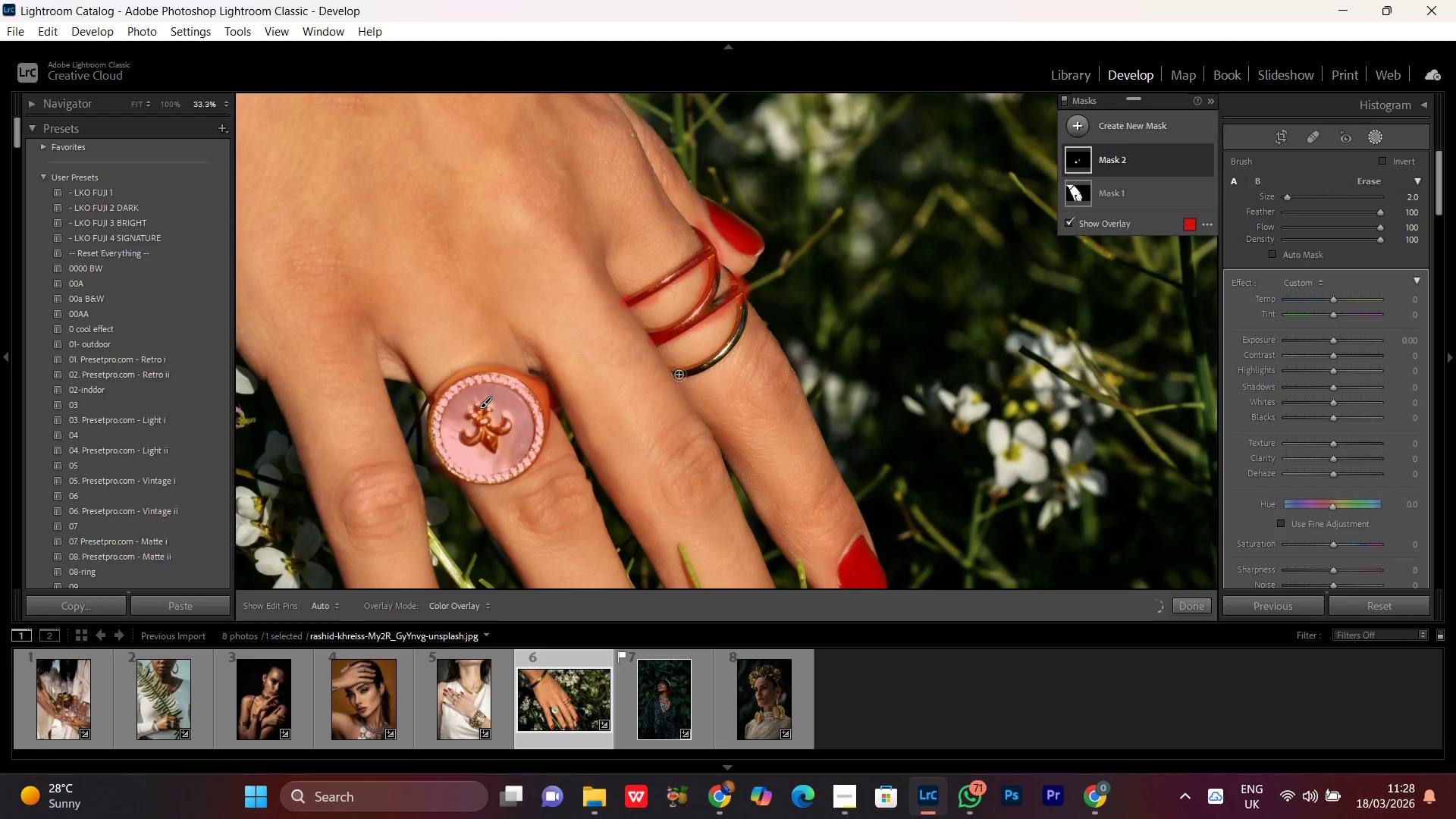 
left_click_drag(start_coordinate=[678, 374], to_coordinate=[743, 287])
 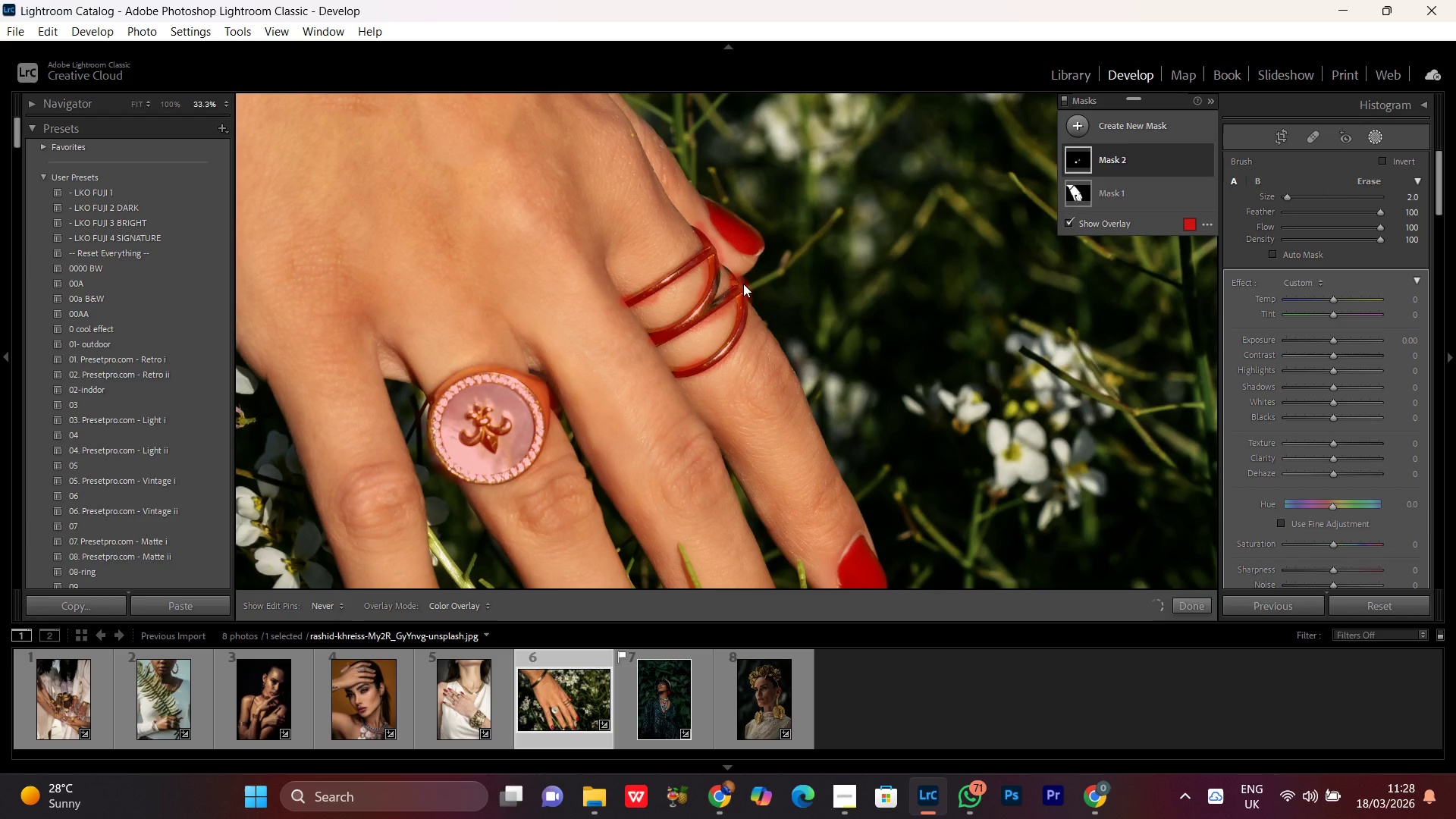 
hold_key(key=Space, duration=1.53)
 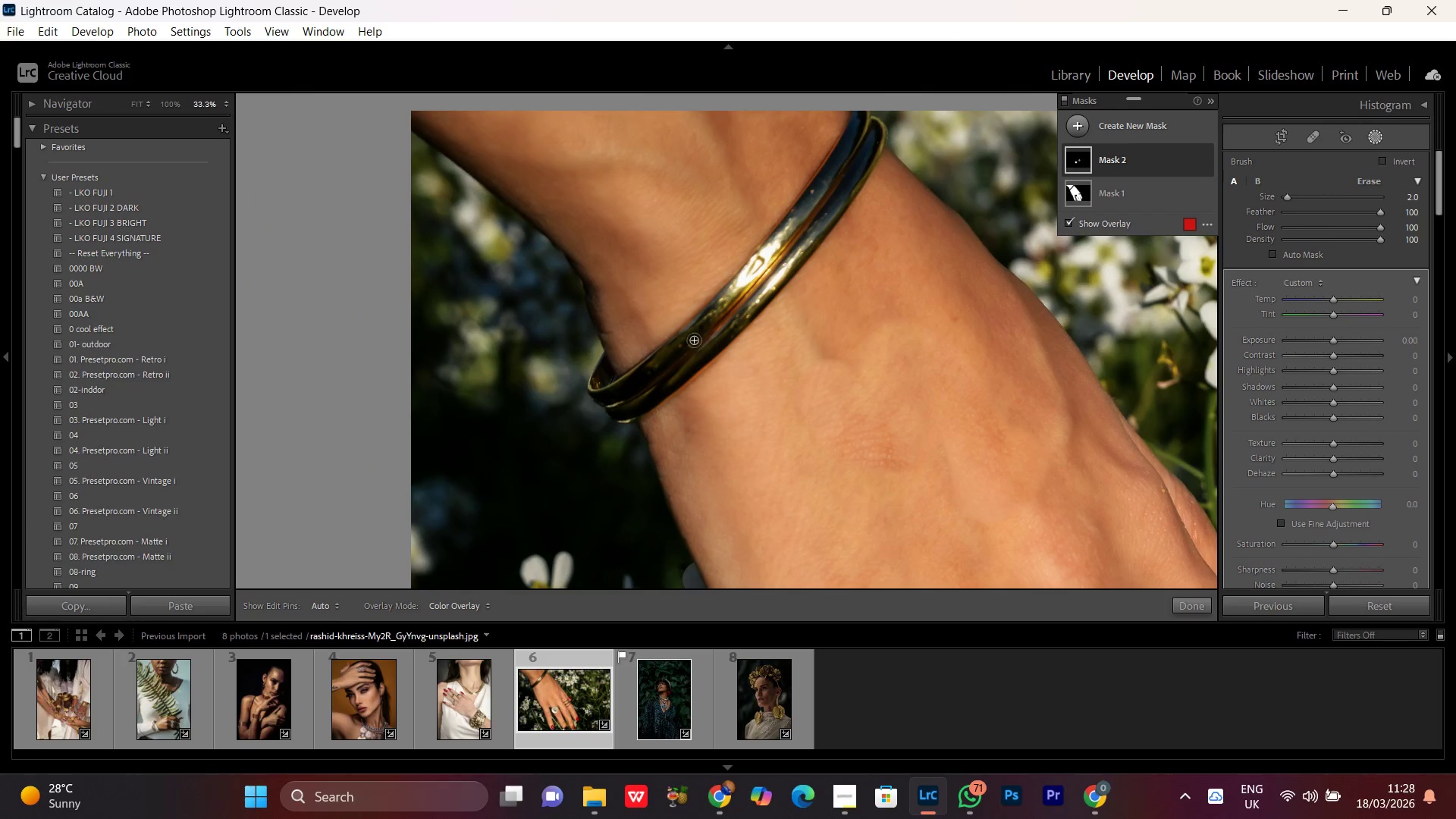 
left_click_drag(start_coordinate=[630, 243], to_coordinate=[827, 383])
 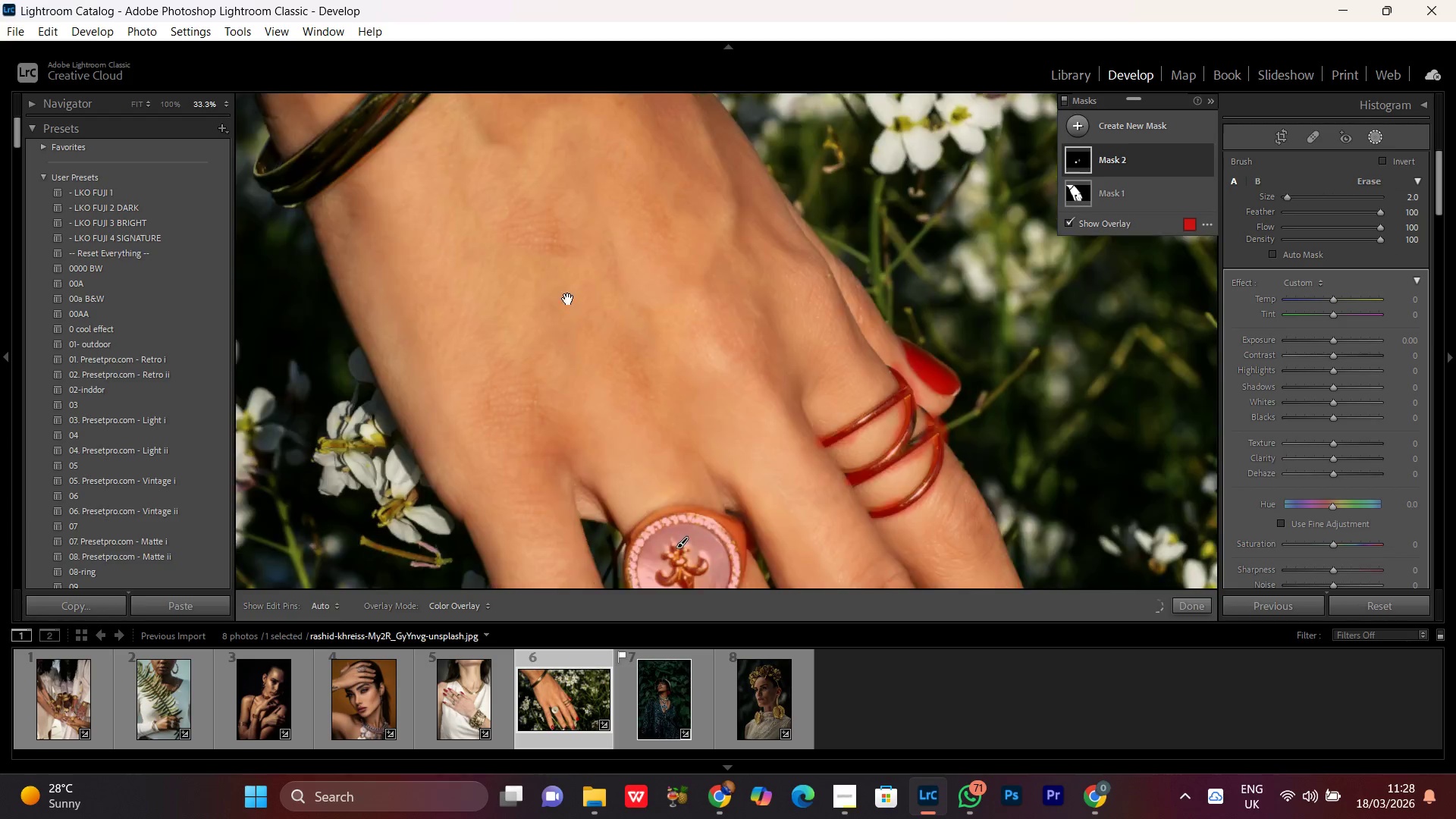 
left_click_drag(start_coordinate=[565, 294], to_coordinate=[741, 535])
 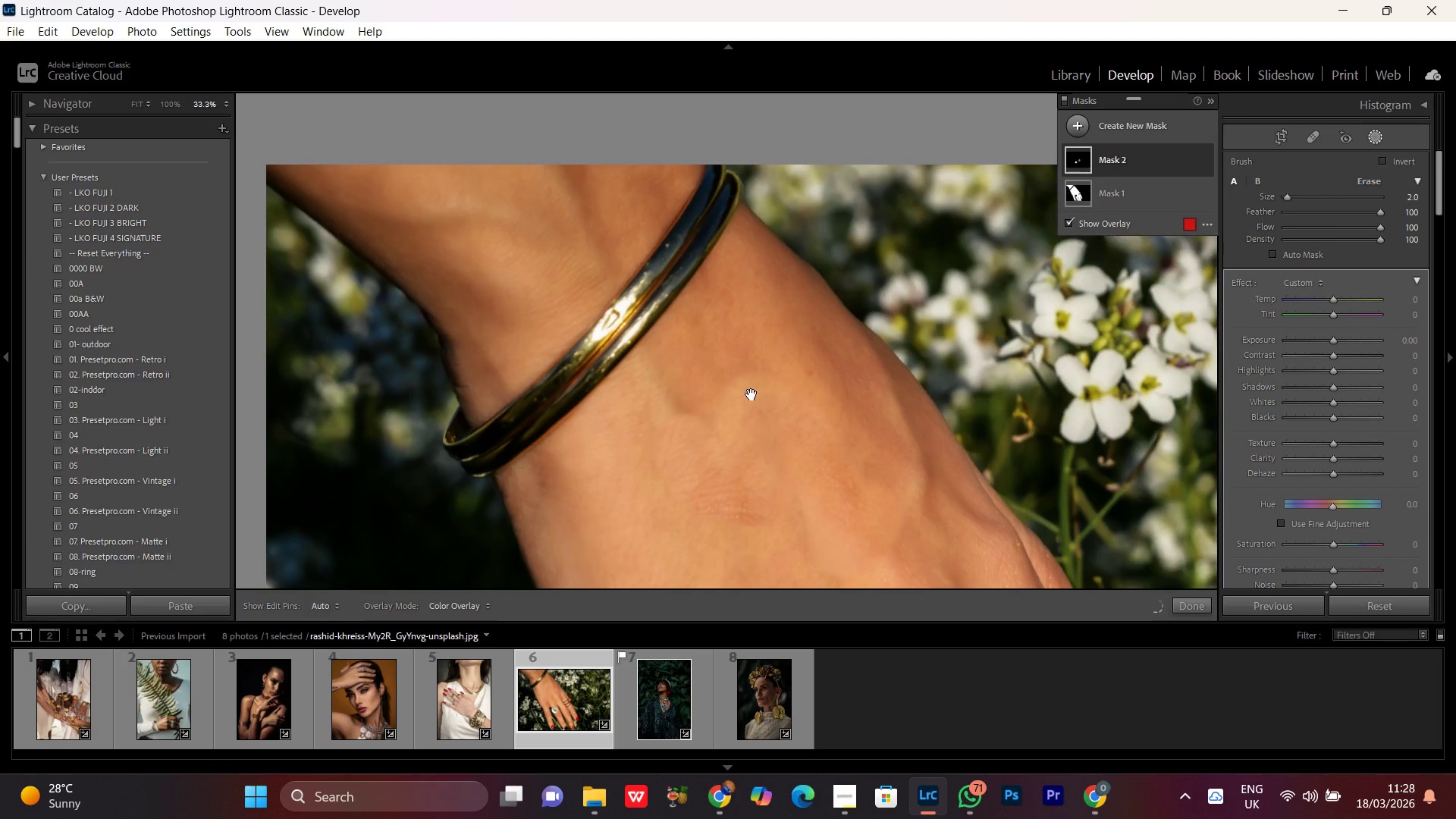 
left_click_drag(start_coordinate=[655, 336], to_coordinate=[764, 388])
 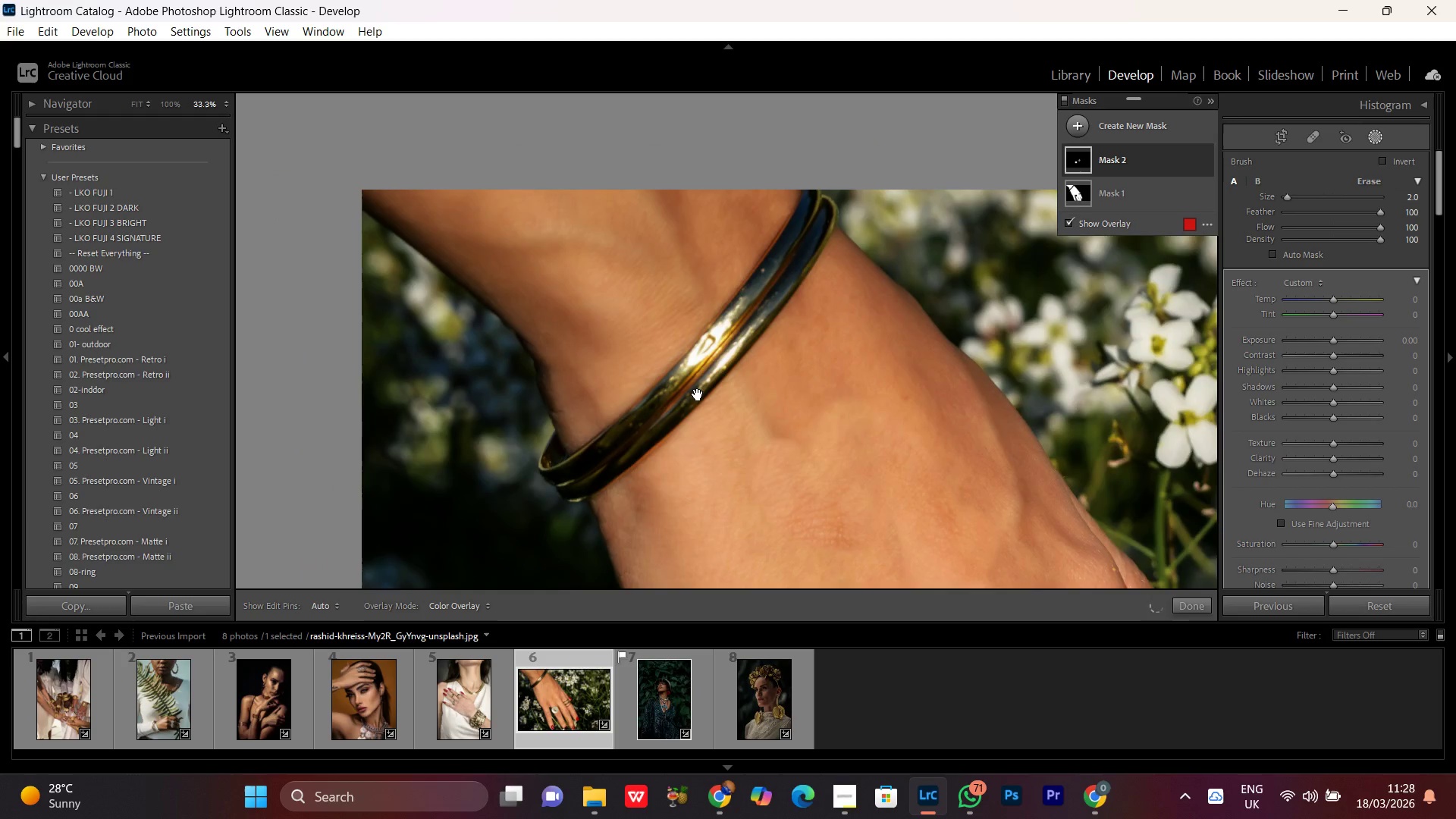 
hold_key(key=Space, duration=0.45)
 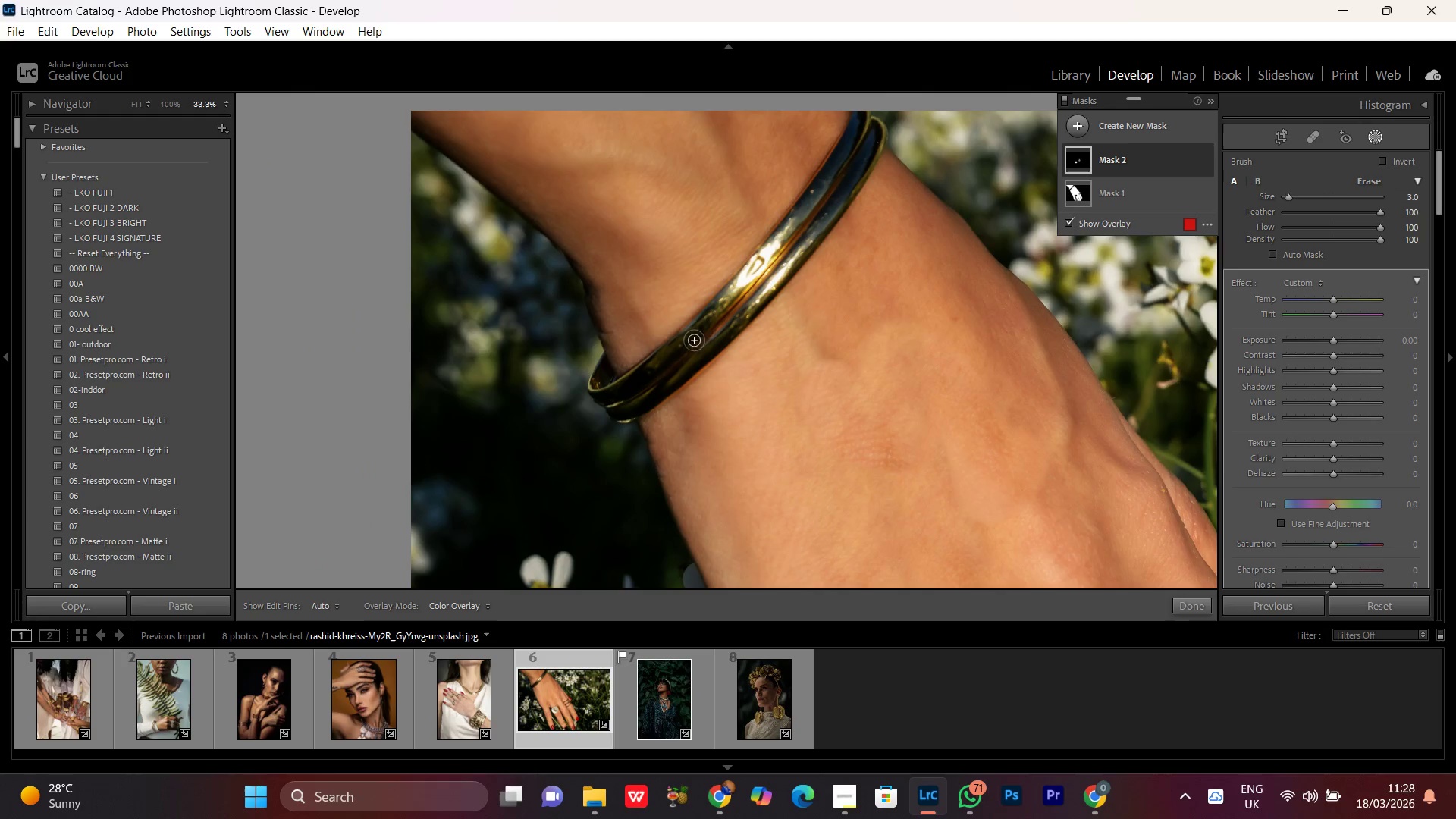 
left_click_drag(start_coordinate=[676, 411], to_coordinate=[725, 332])
 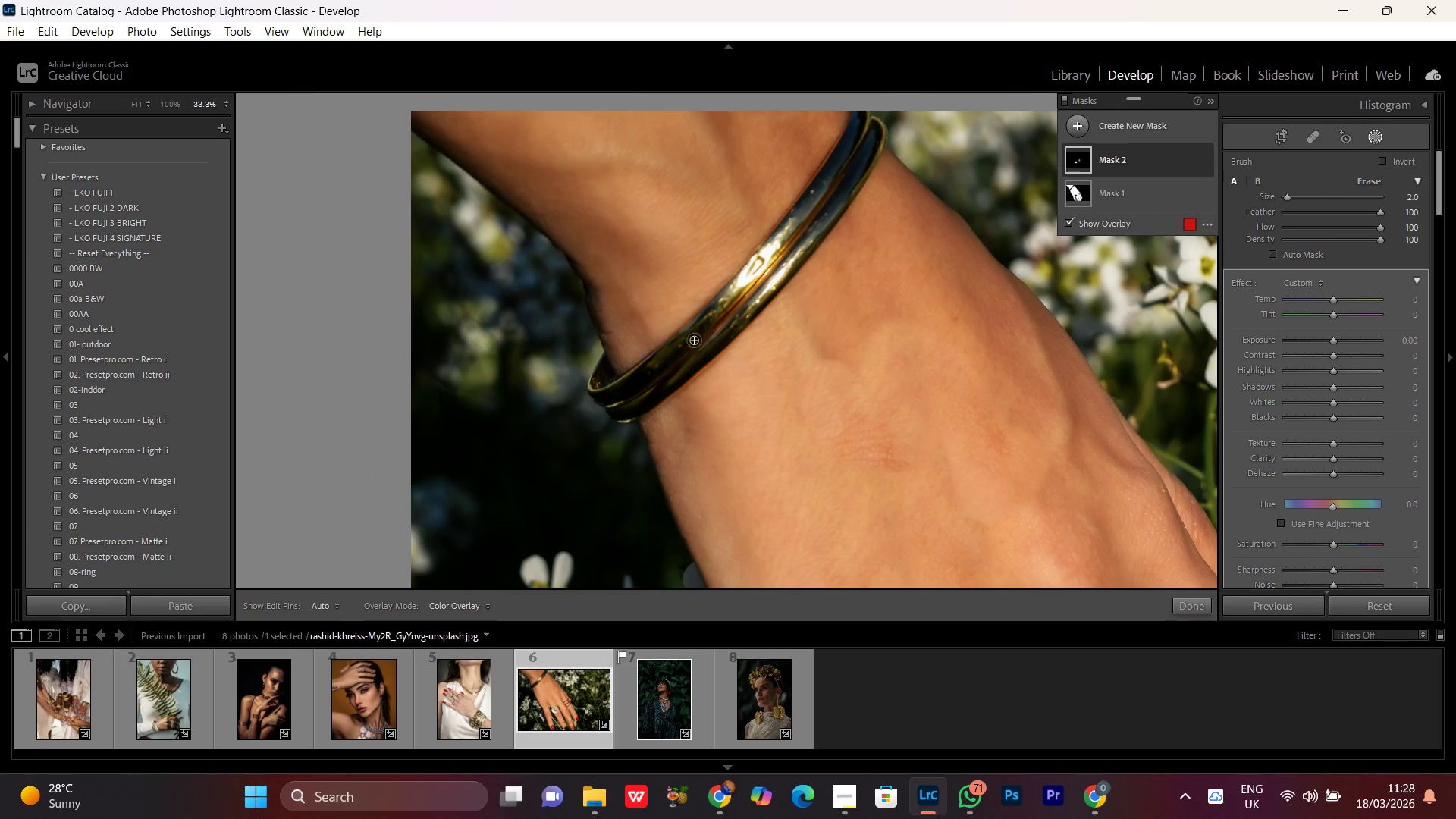 
scroll: coordinate [694, 340], scroll_direction: up, amount: 3.0
 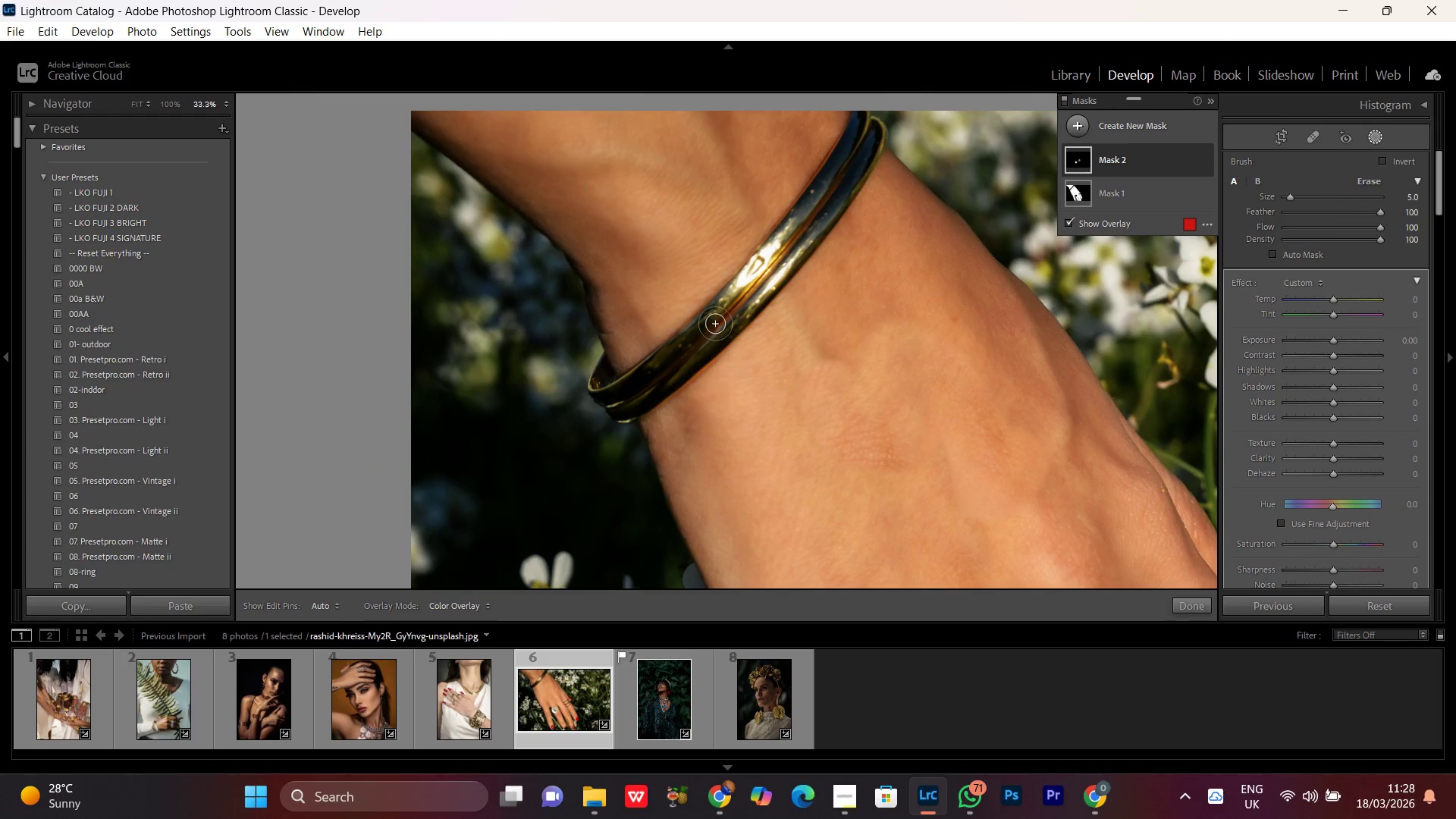 
left_click_drag(start_coordinate=[717, 323], to_coordinate=[649, 376])
 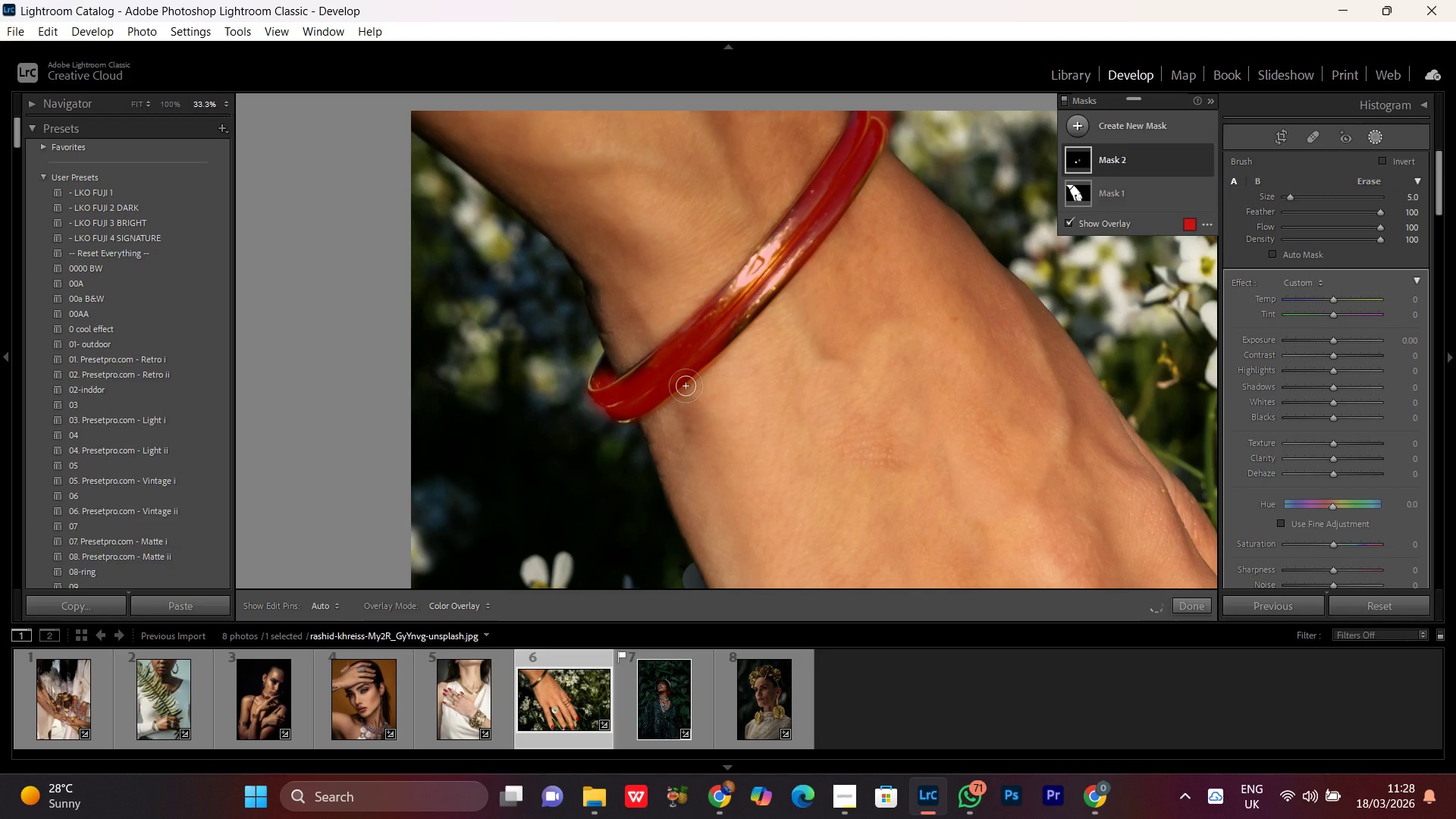 
key(Control+Minus)
 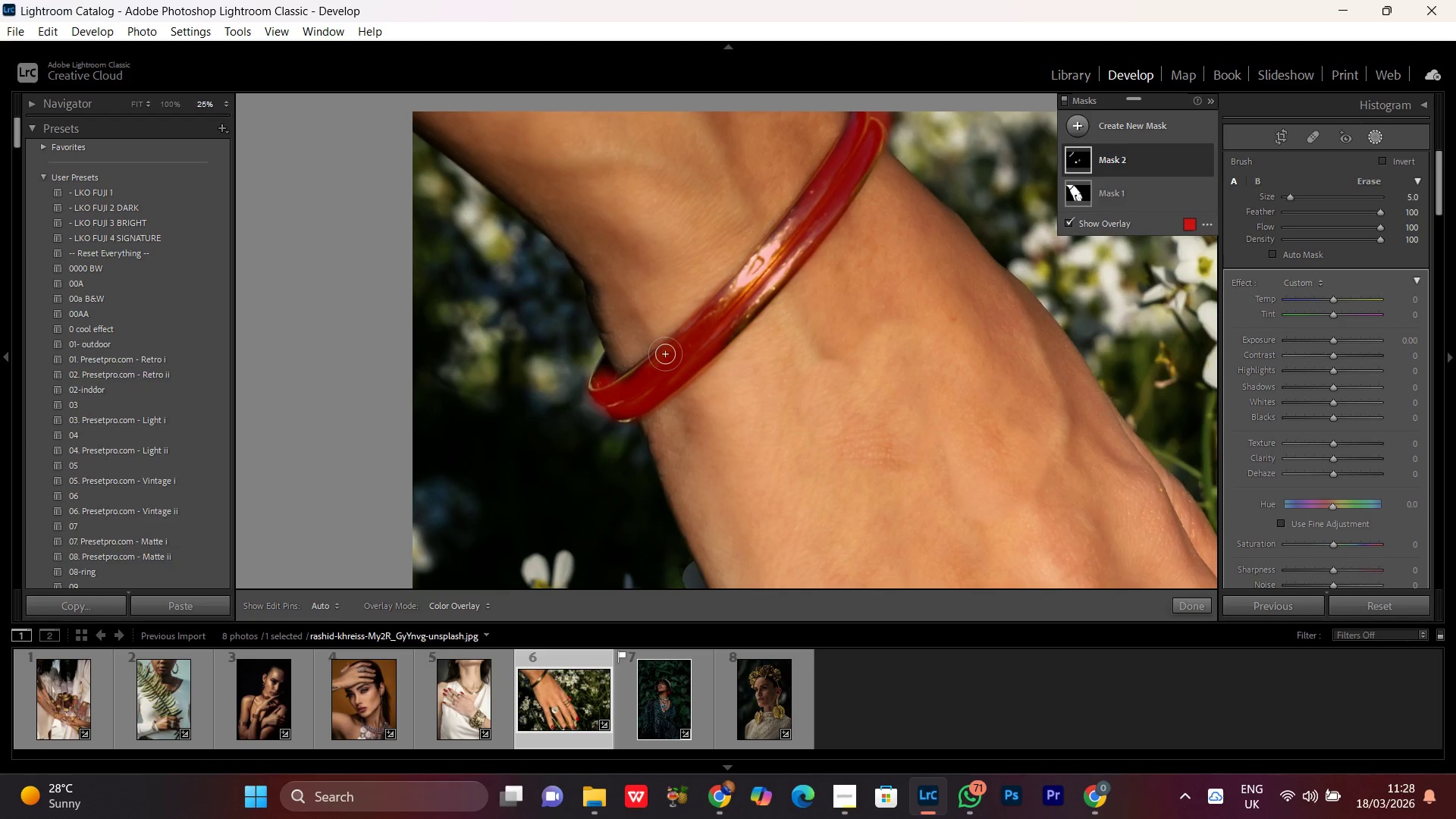 
key(Control+Minus)
 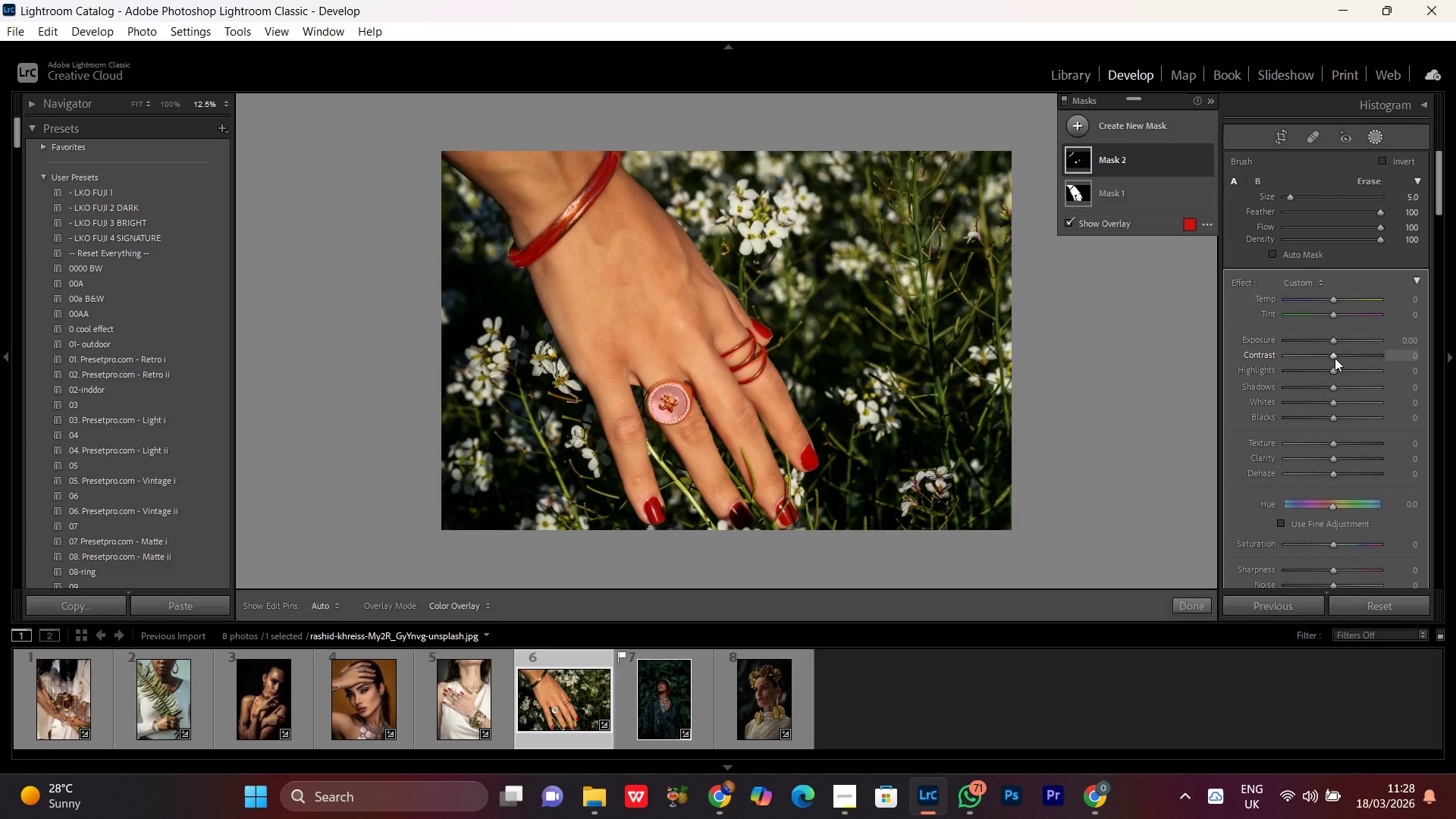 
wait(7.12)
 